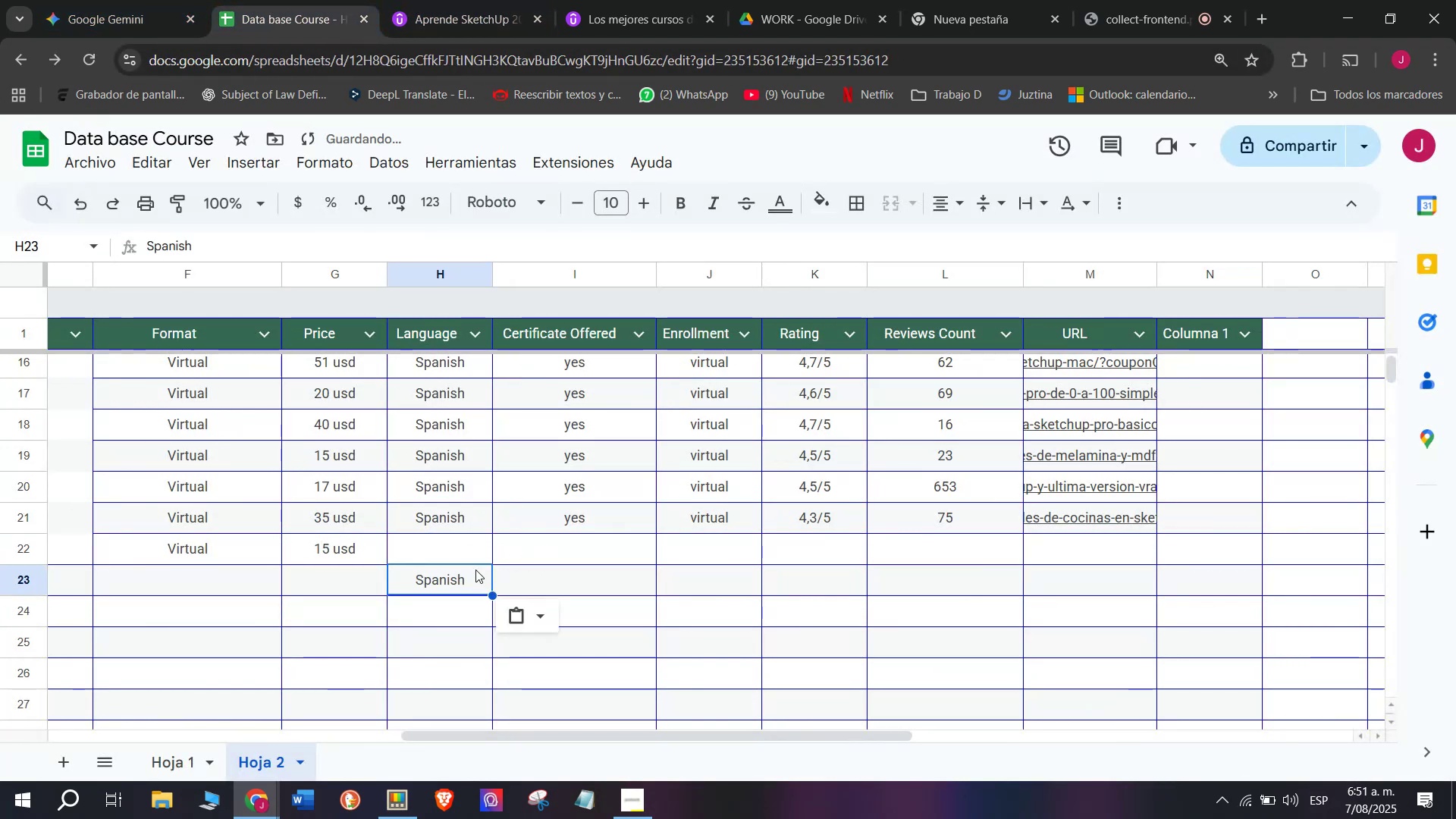 
key(Control+ControlLeft)
 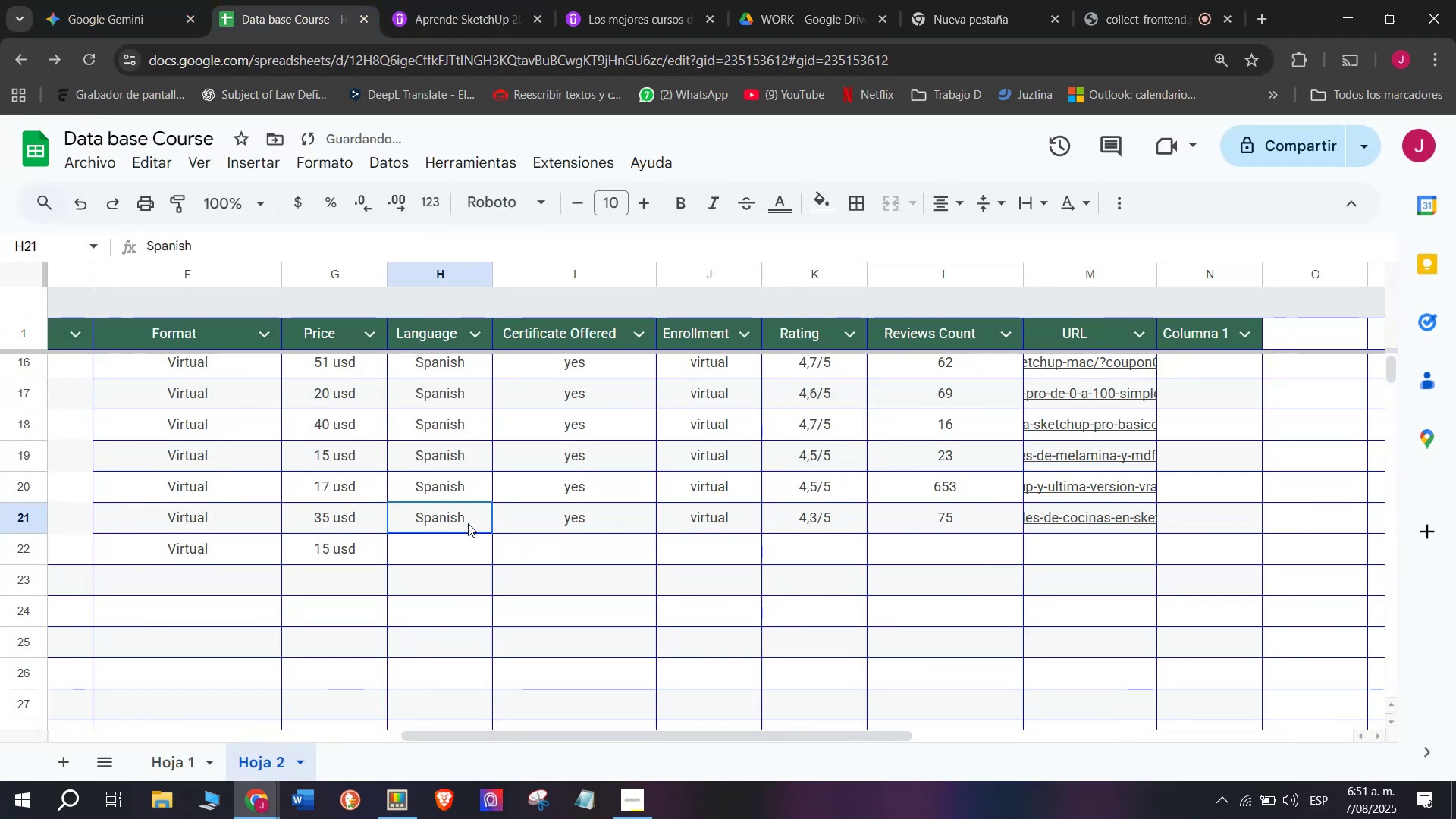 
key(Control+C)
 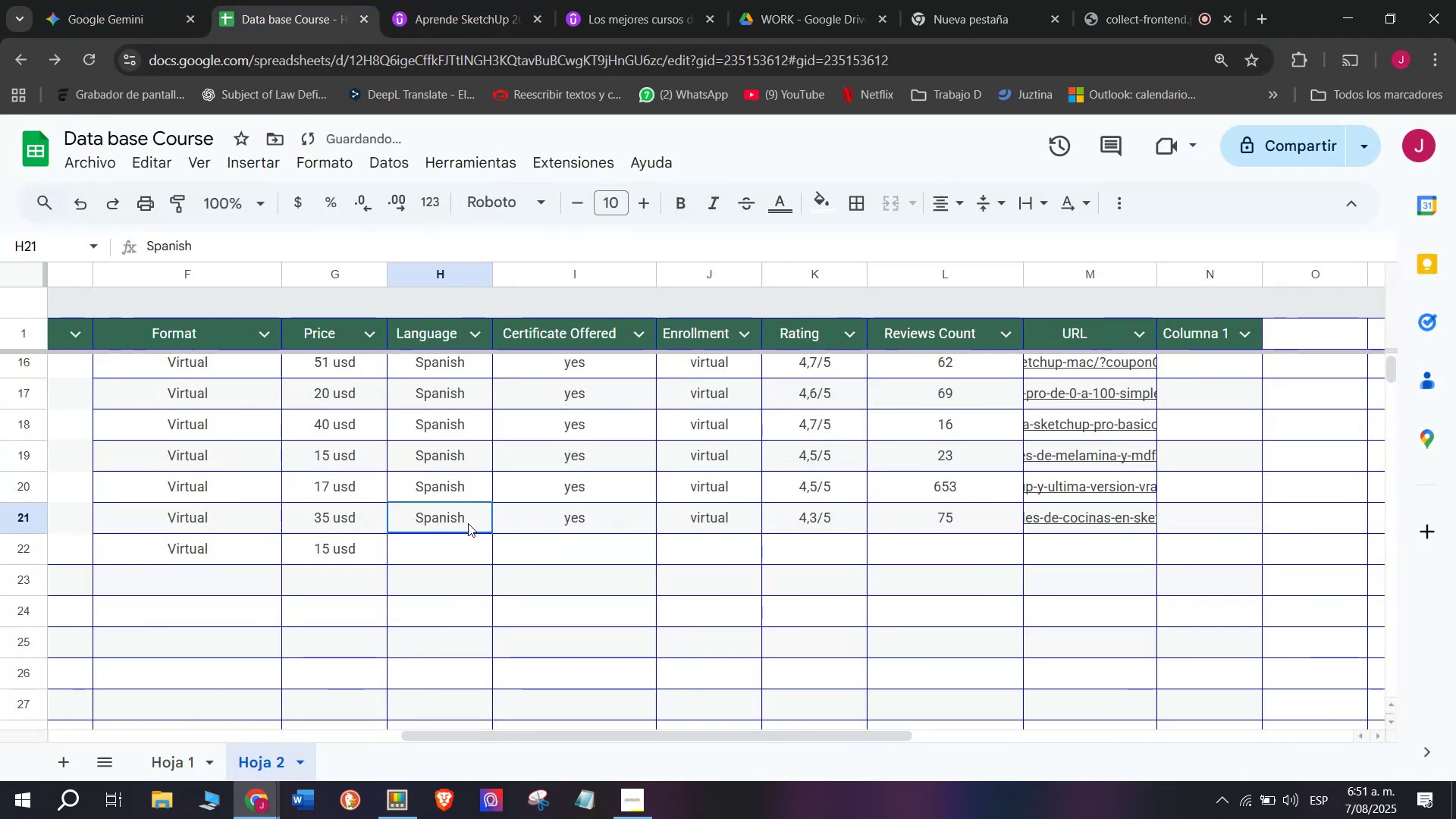 
left_click([468, 523])
 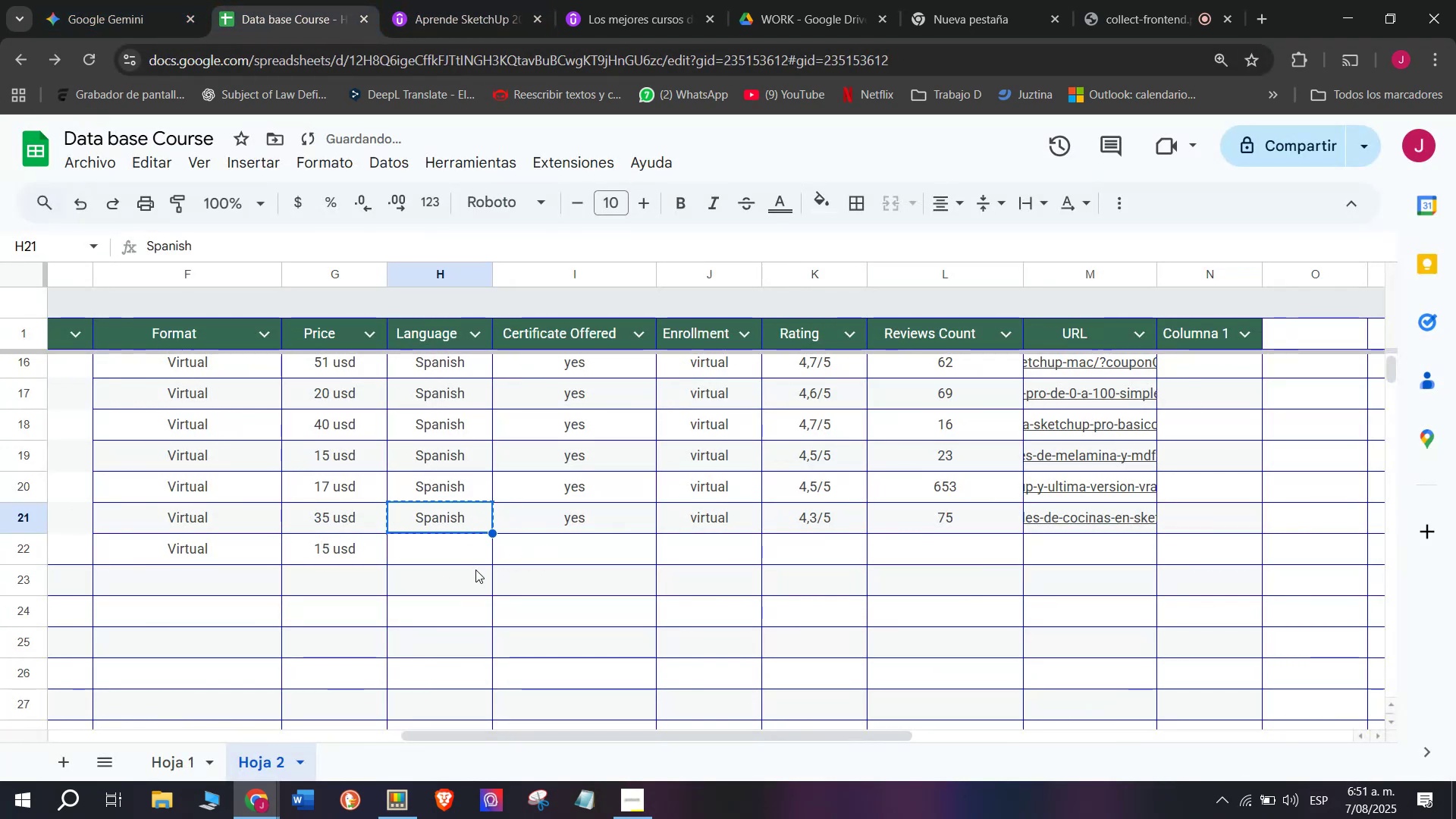 
double_click([475, 570])
 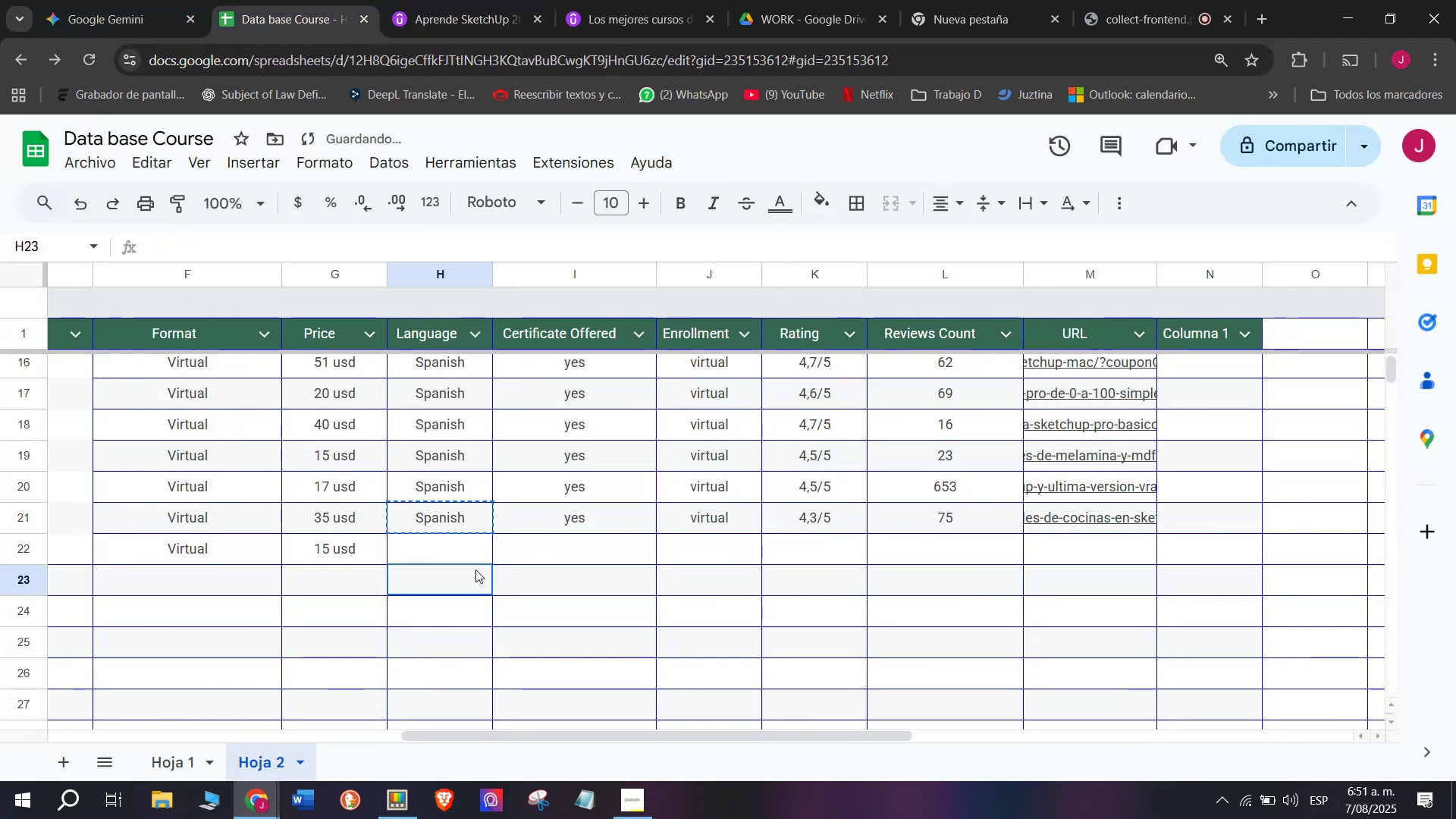 
key(Z)
 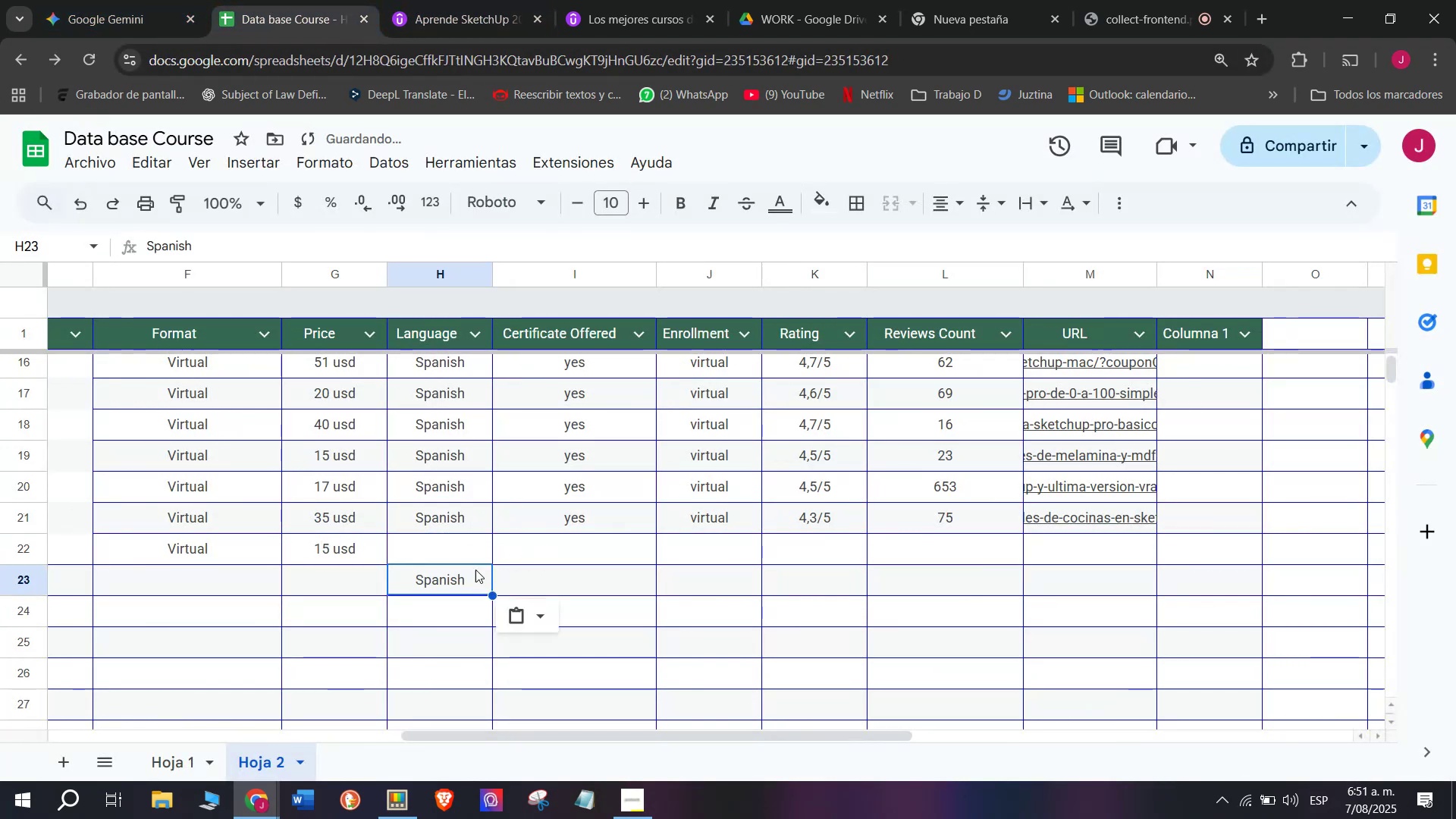 
key(Control+ControlLeft)
 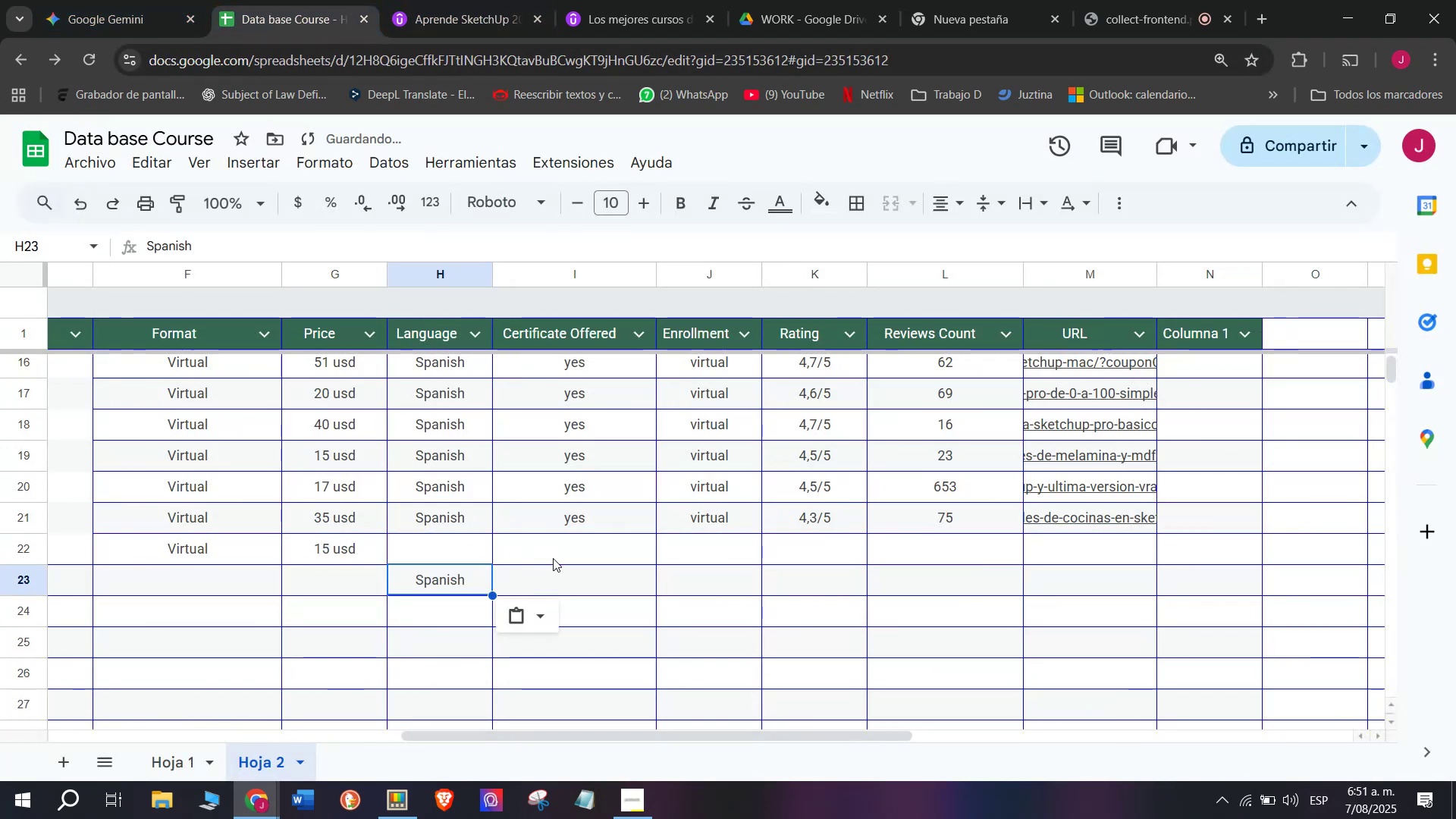 
key(Control+V)
 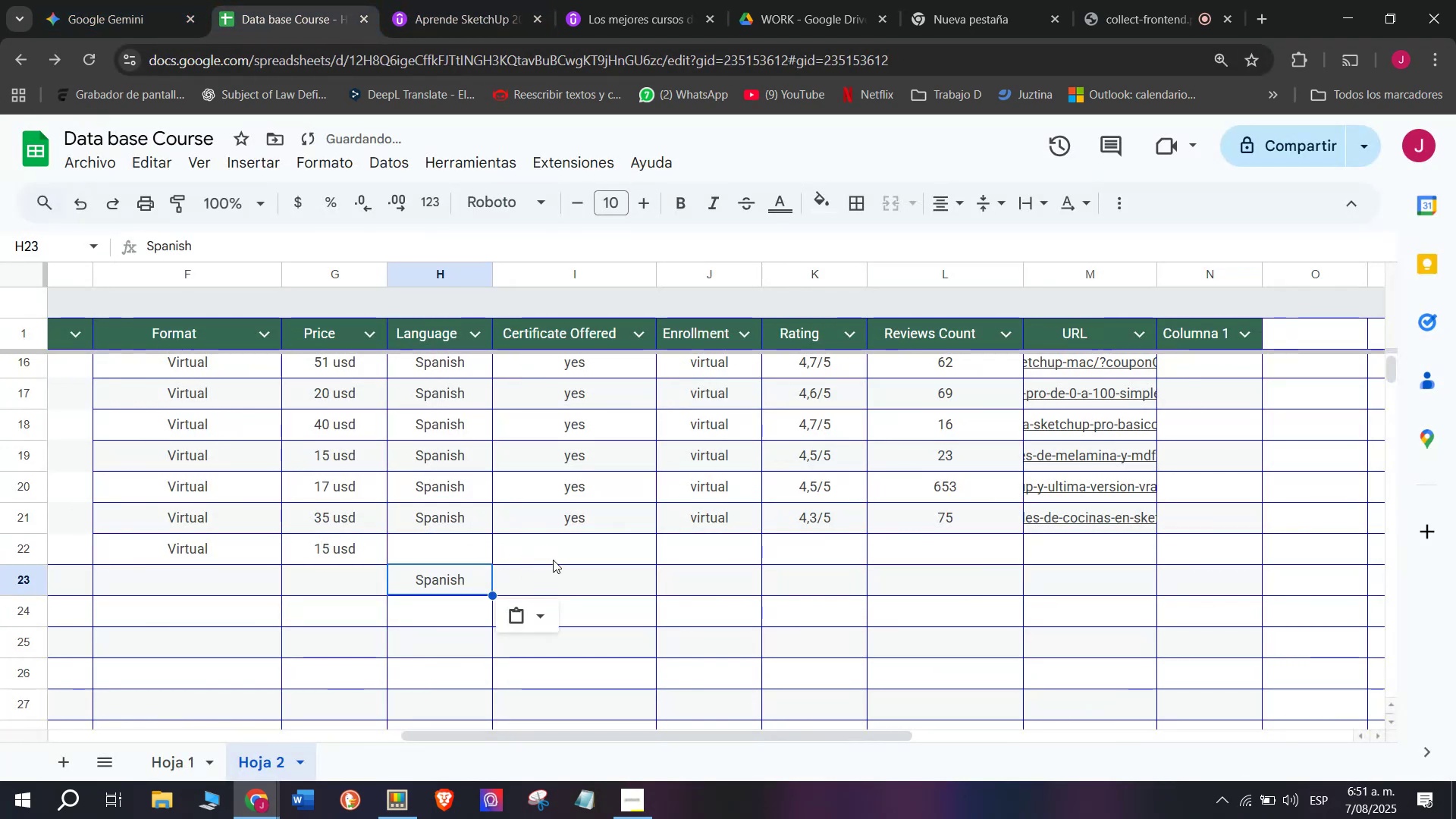 
key(Shift+ShiftLeft)
 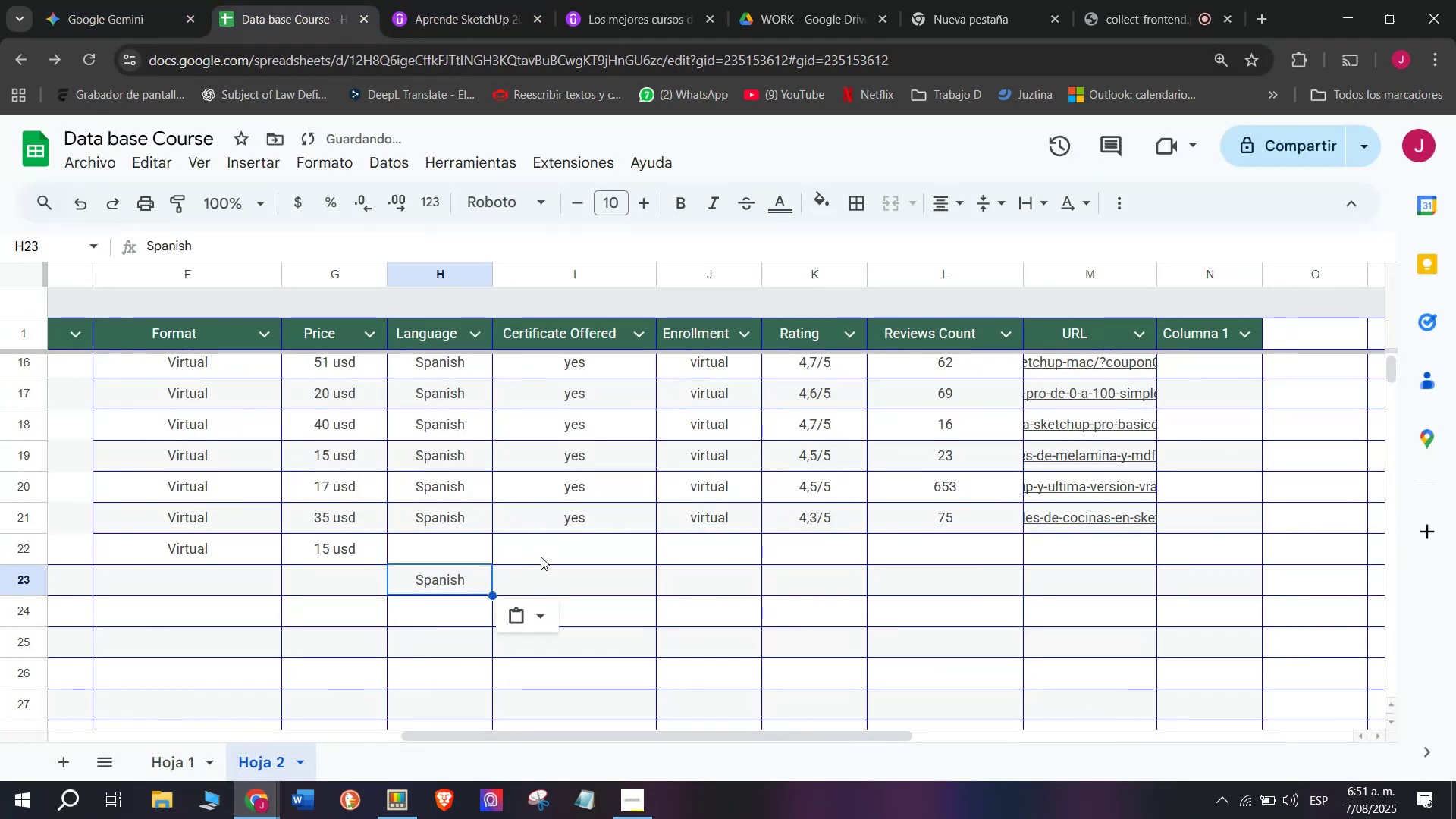 
key(Control+Shift+ControlLeft)
 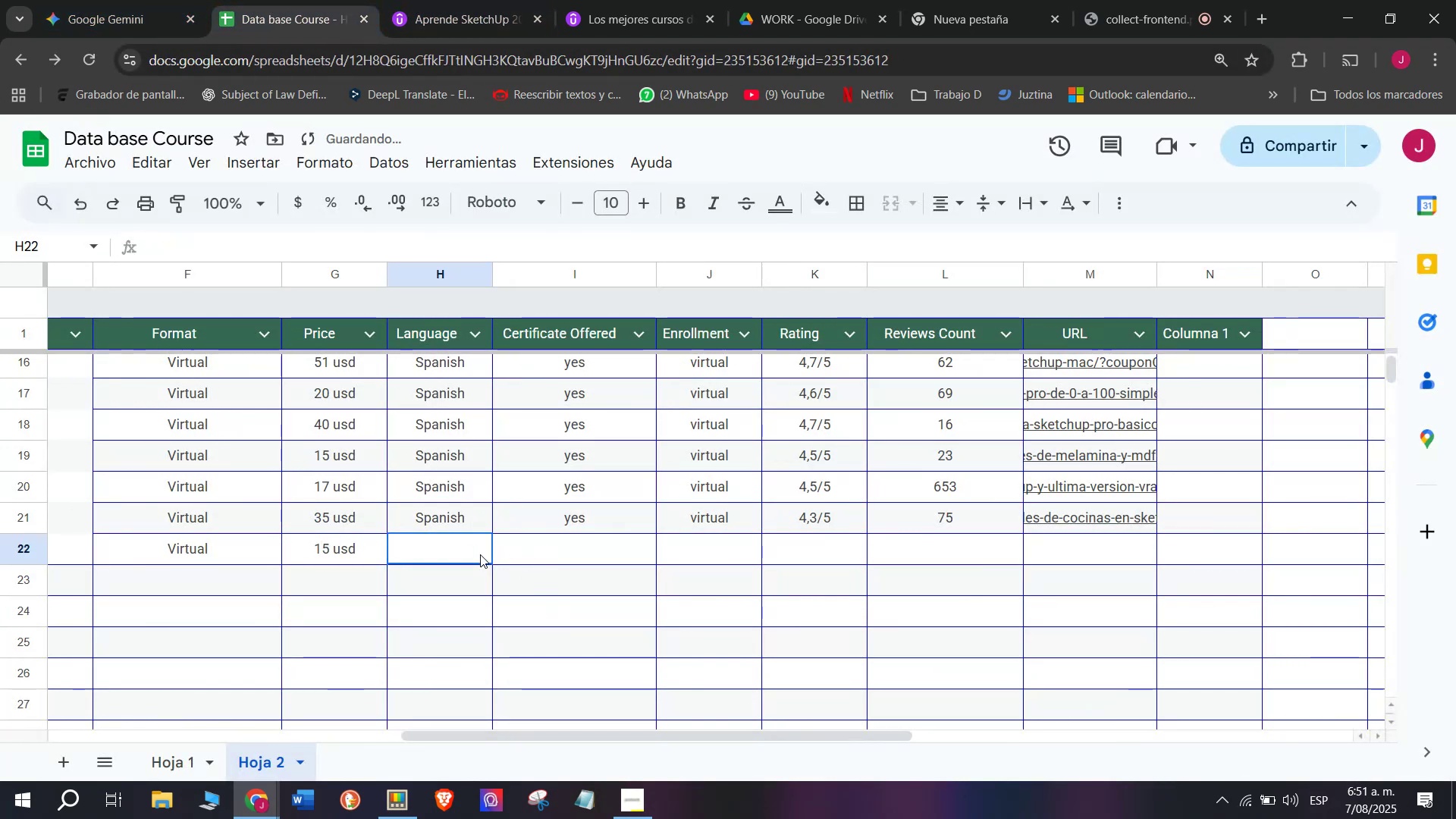 
key(Control+Shift+Z)
 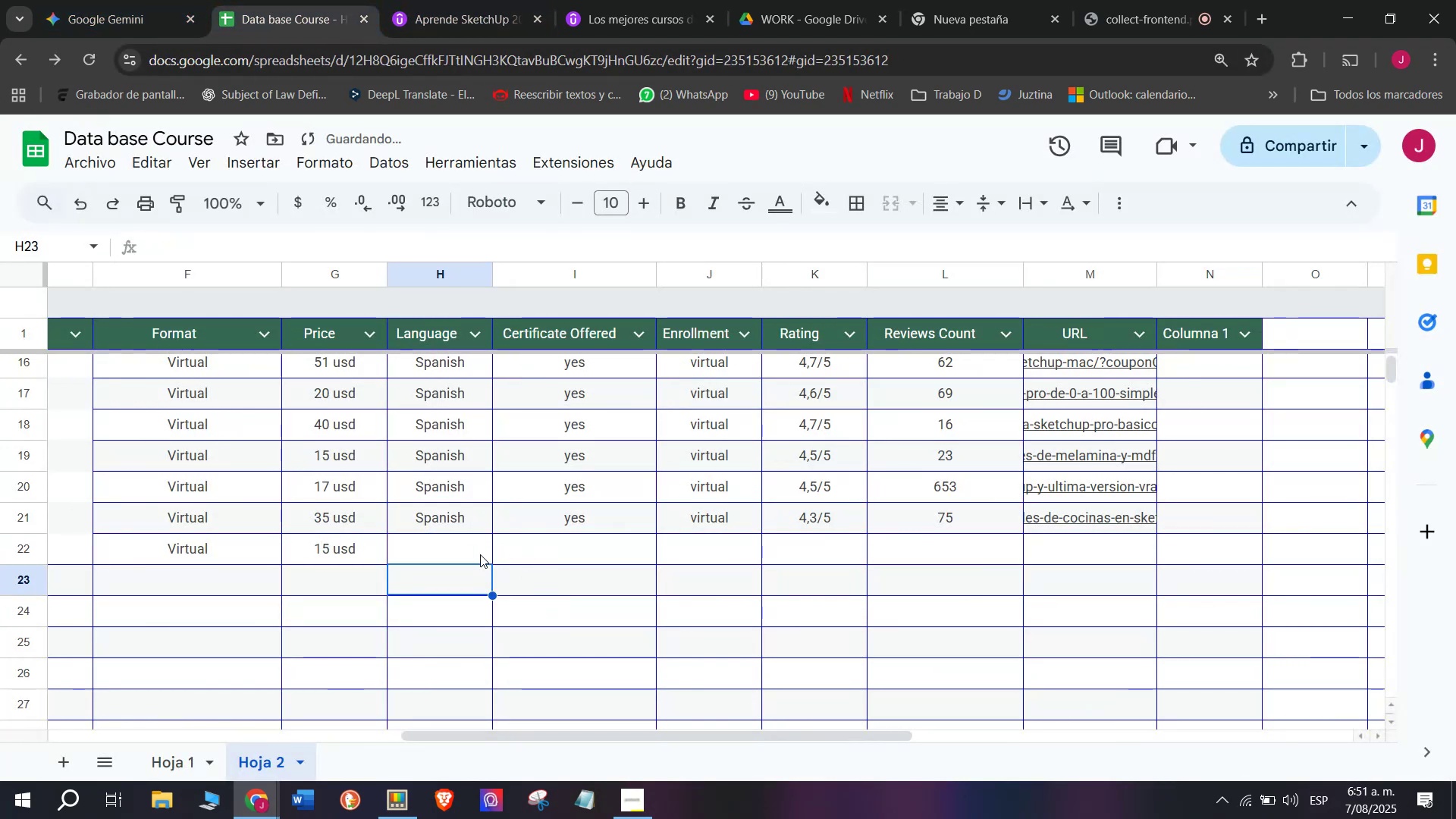 
left_click([480, 554])
 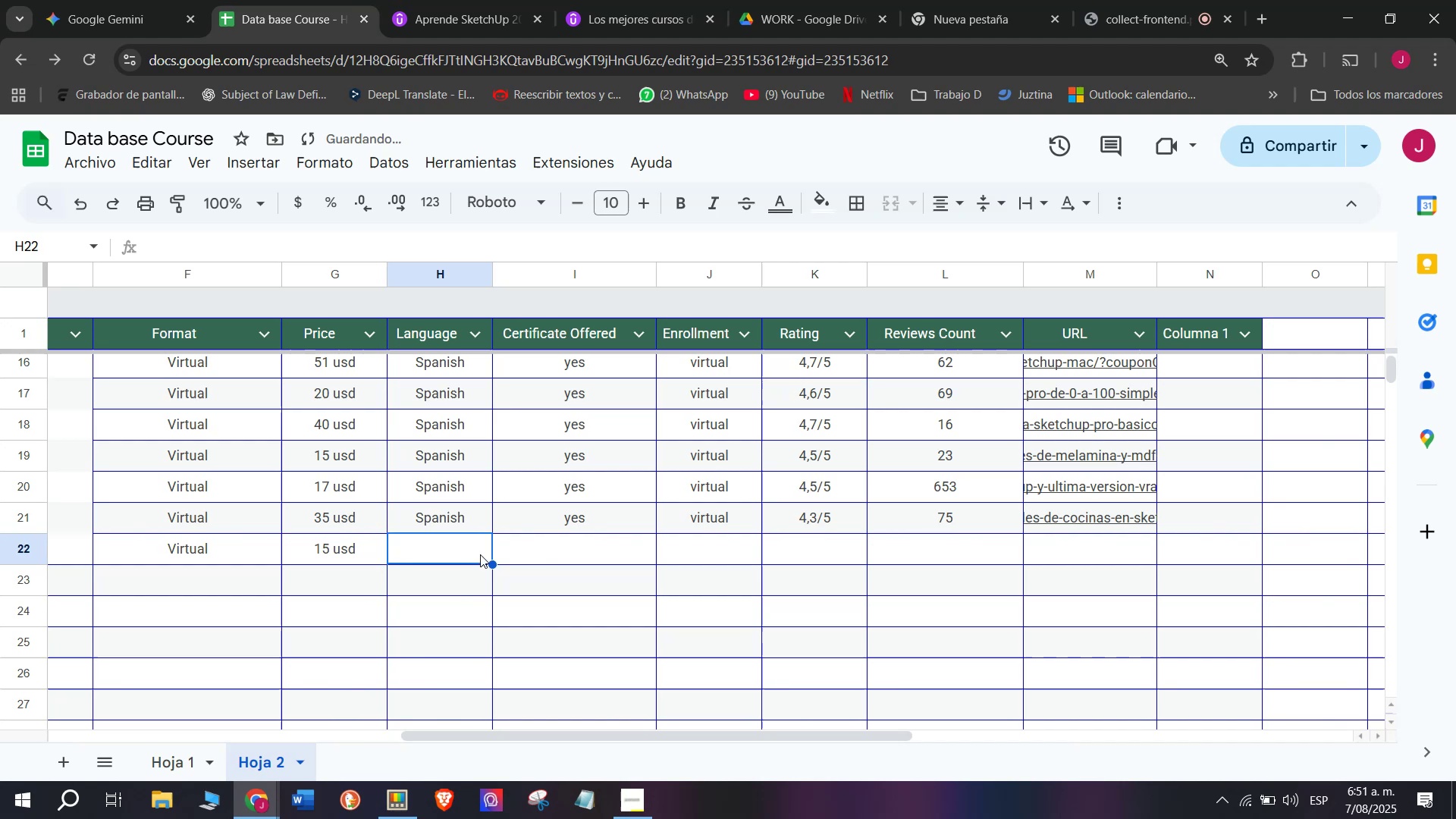 
key(Control+ControlLeft)
 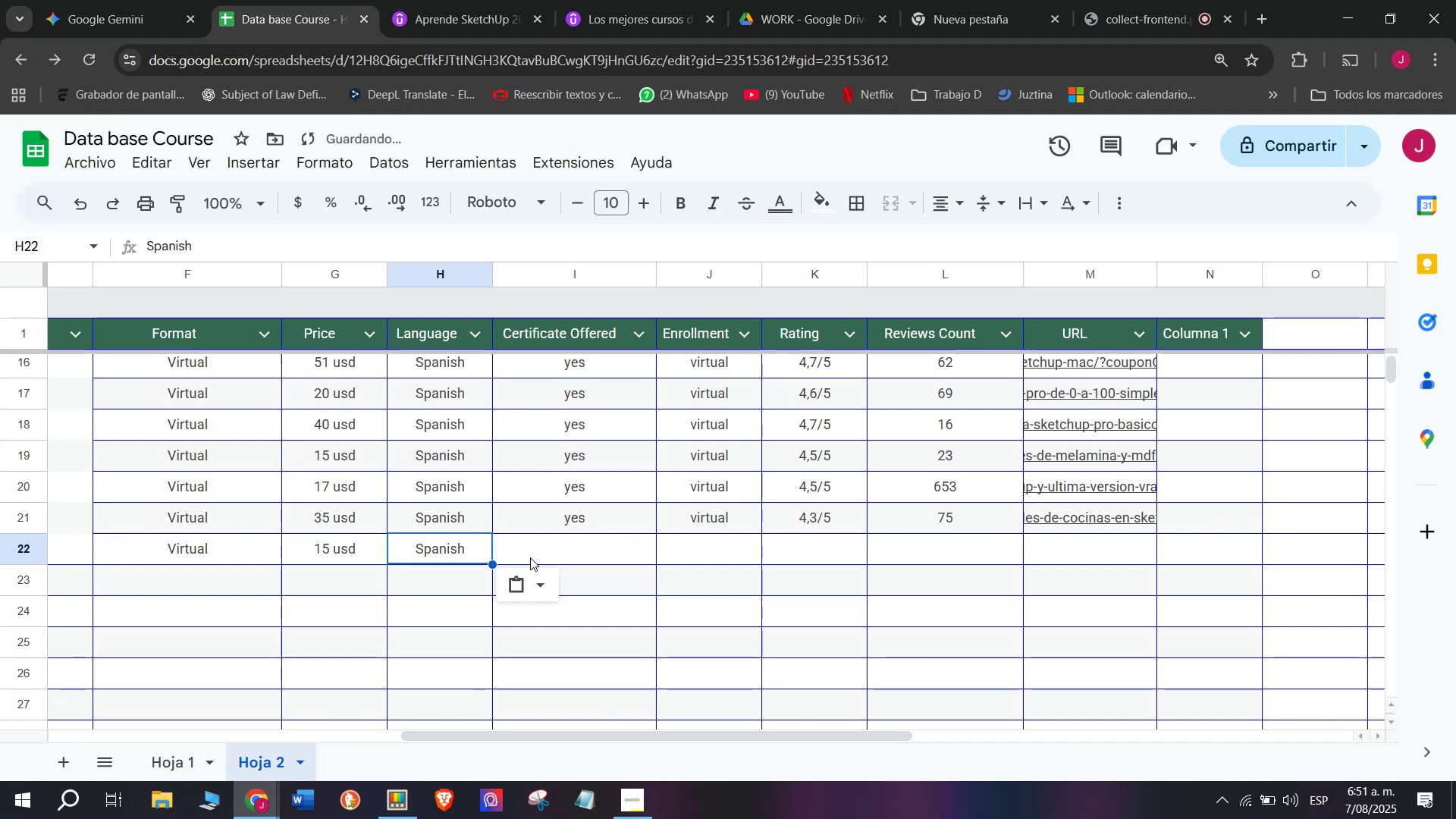 
key(Z)
 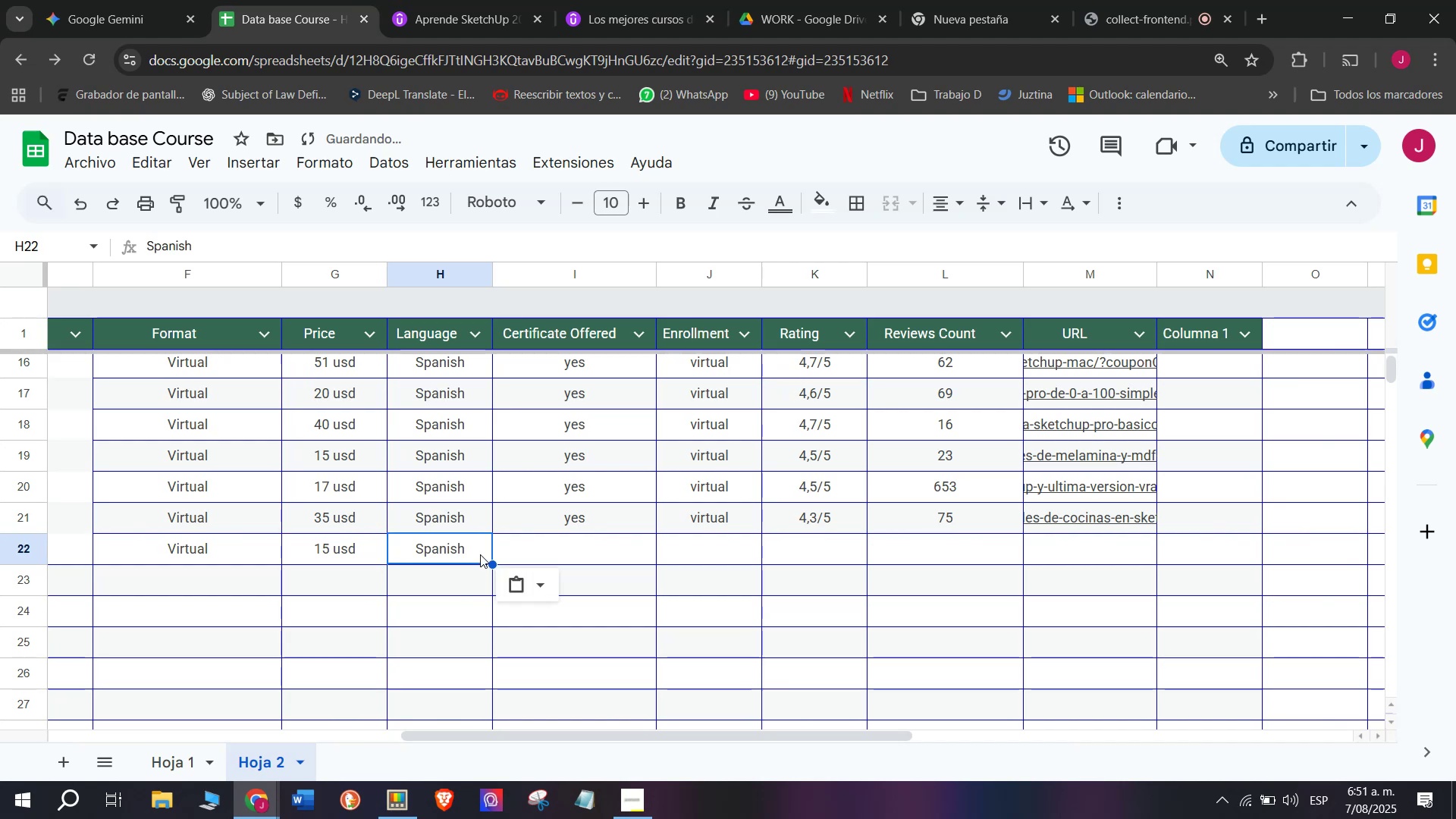 
key(Control+V)
 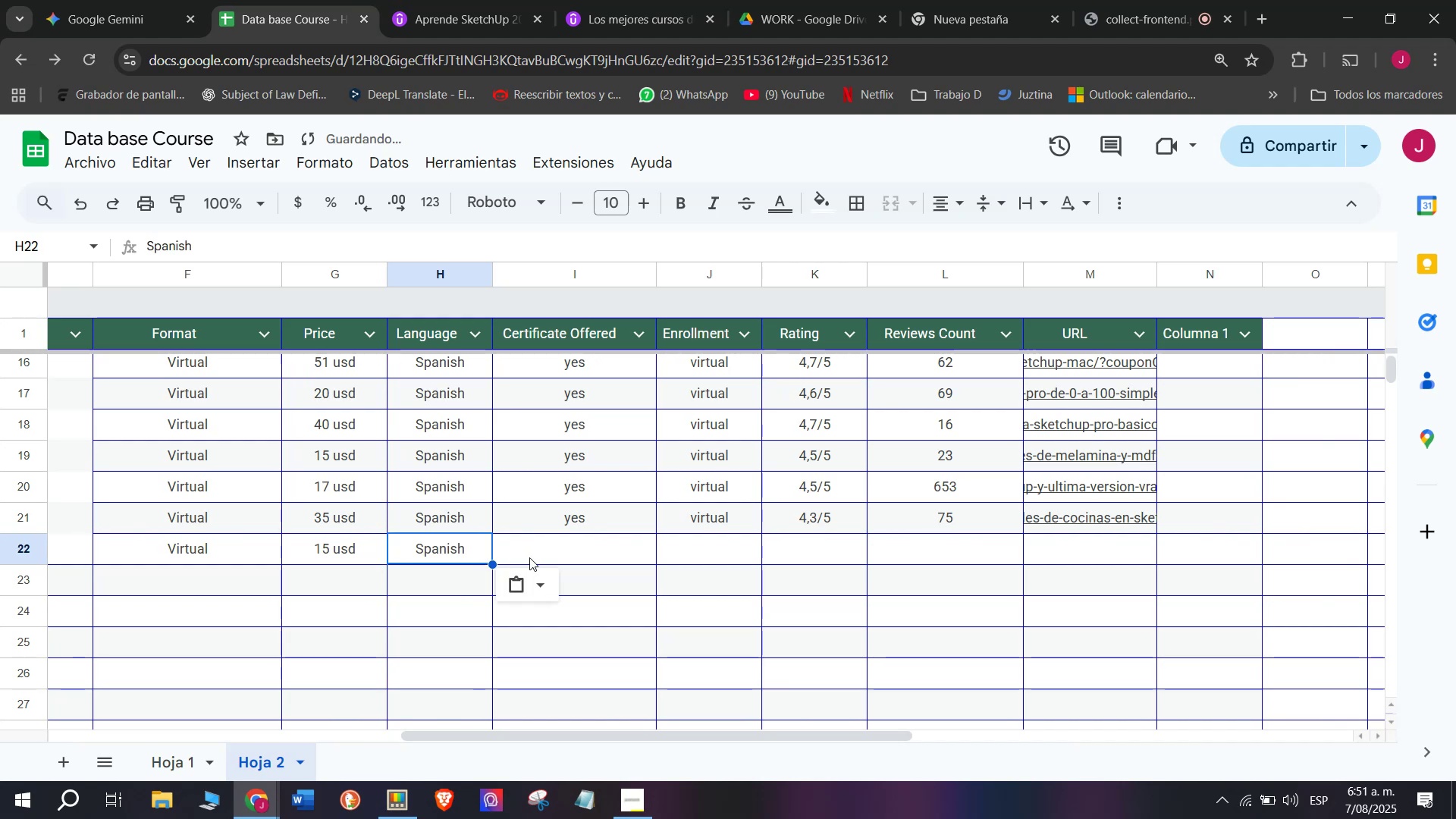 
left_click([530, 557])
 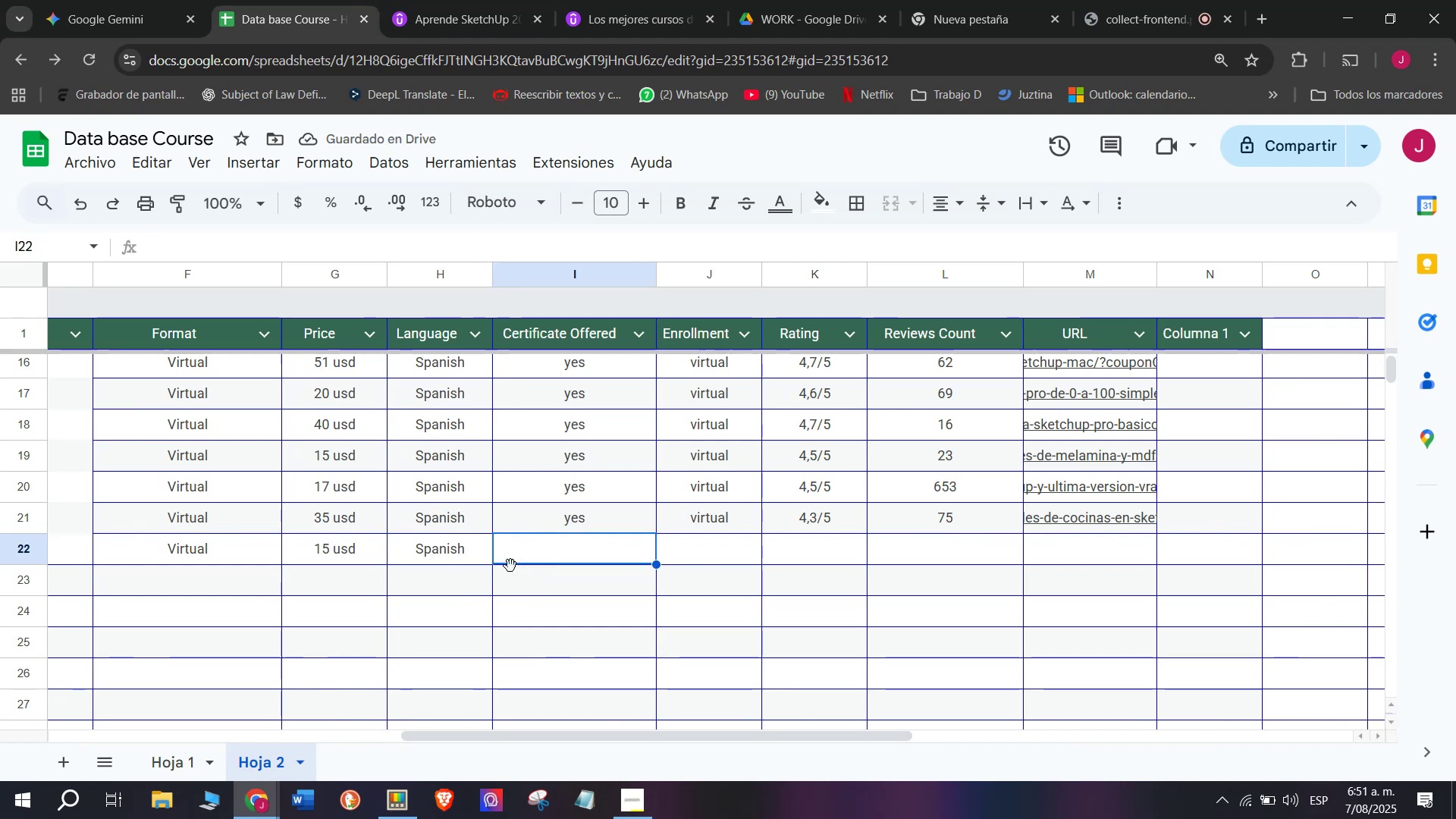 
key(Break)
 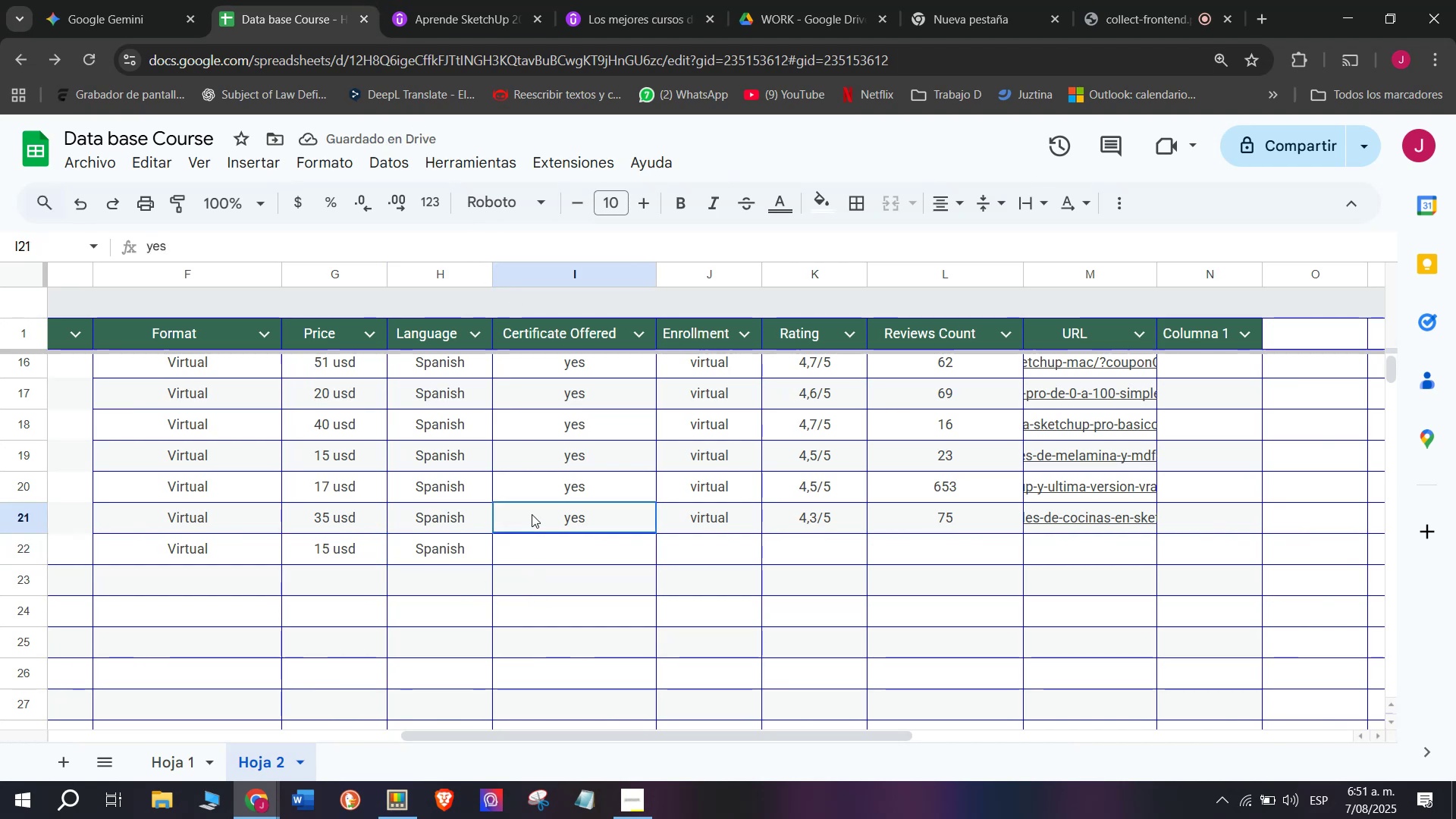 
key(Control+ControlLeft)
 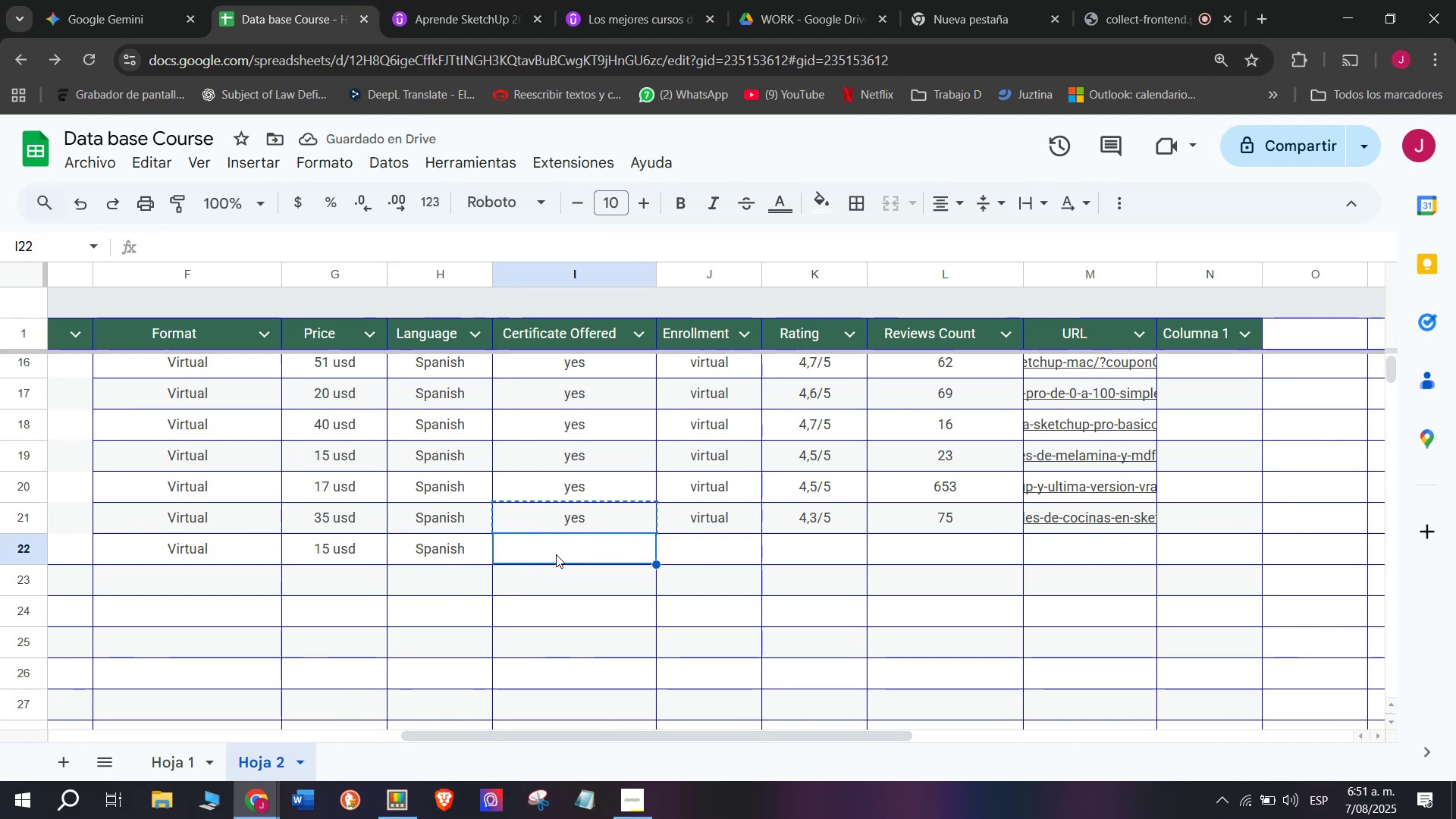 
key(Control+C)
 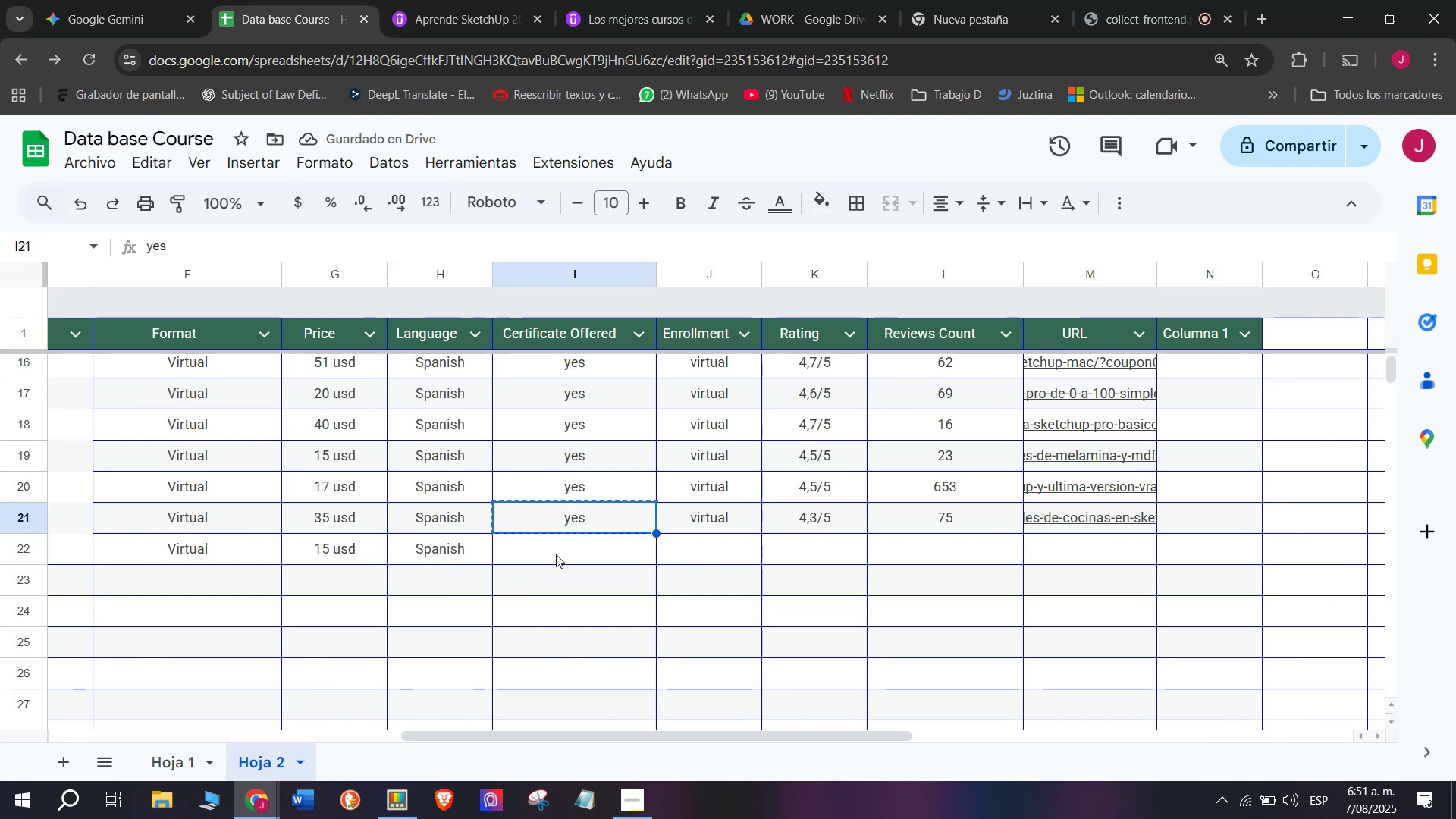 
left_click([556, 554])
 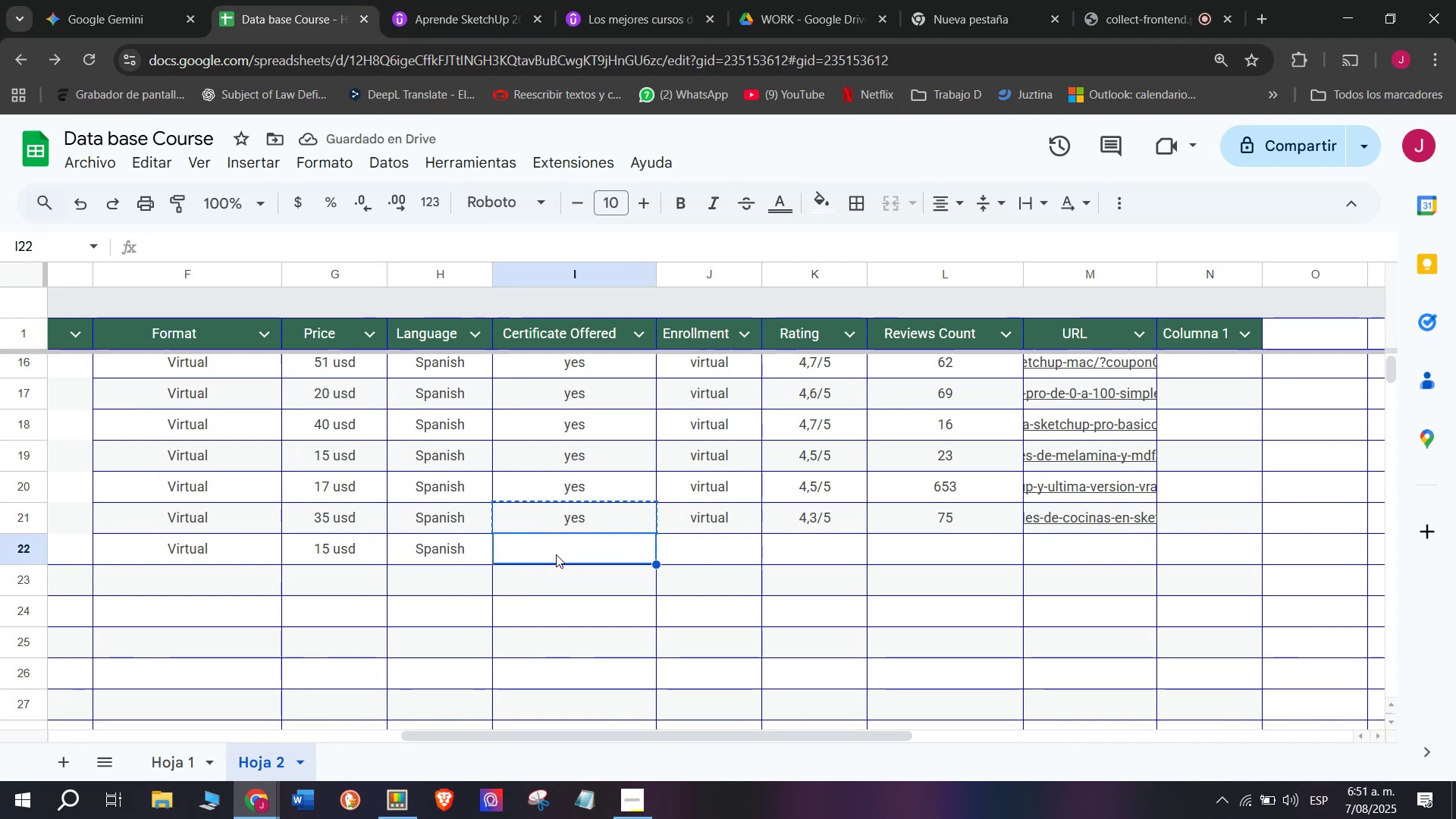 
key(Z)
 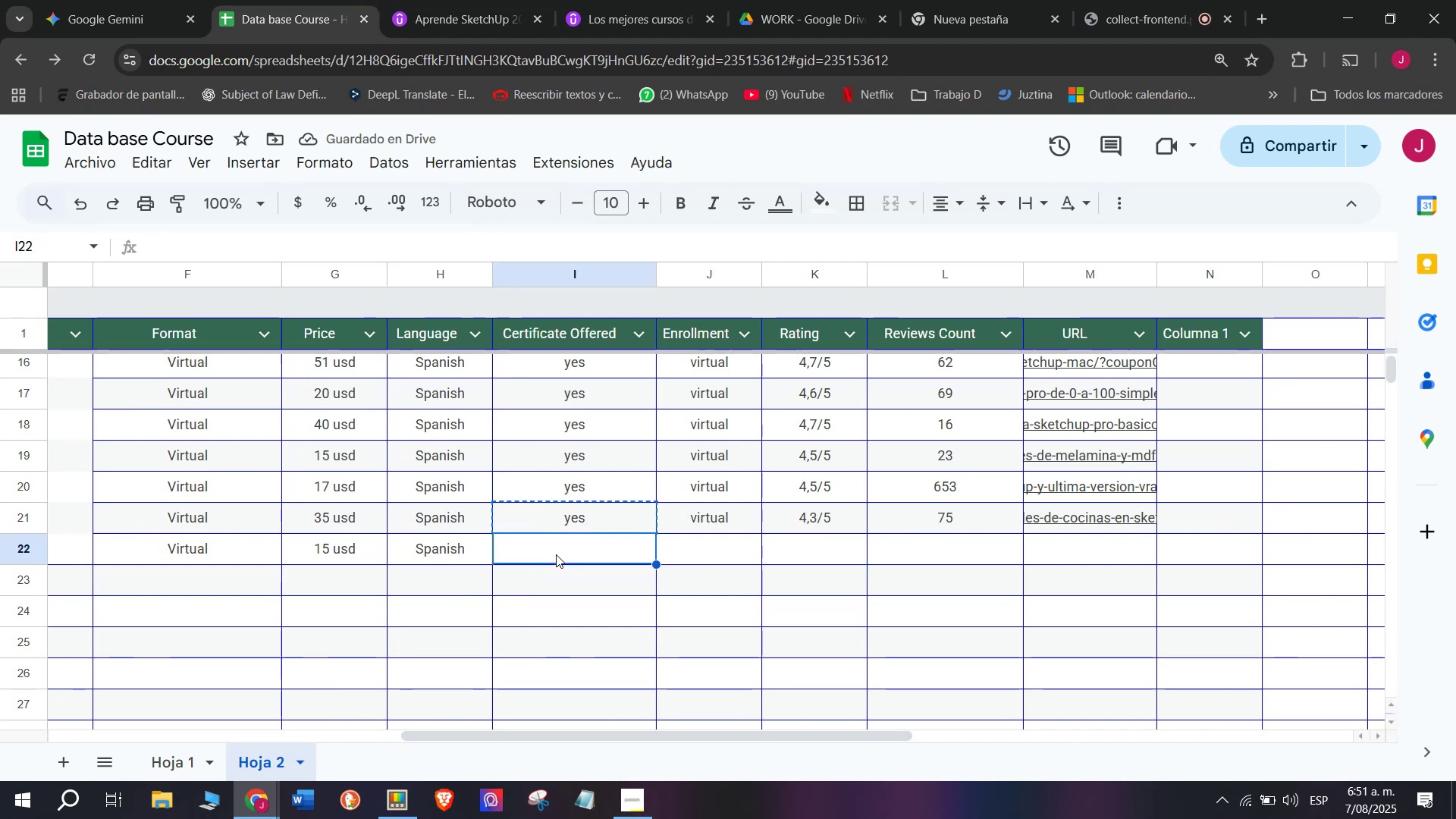 
key(Control+ControlLeft)
 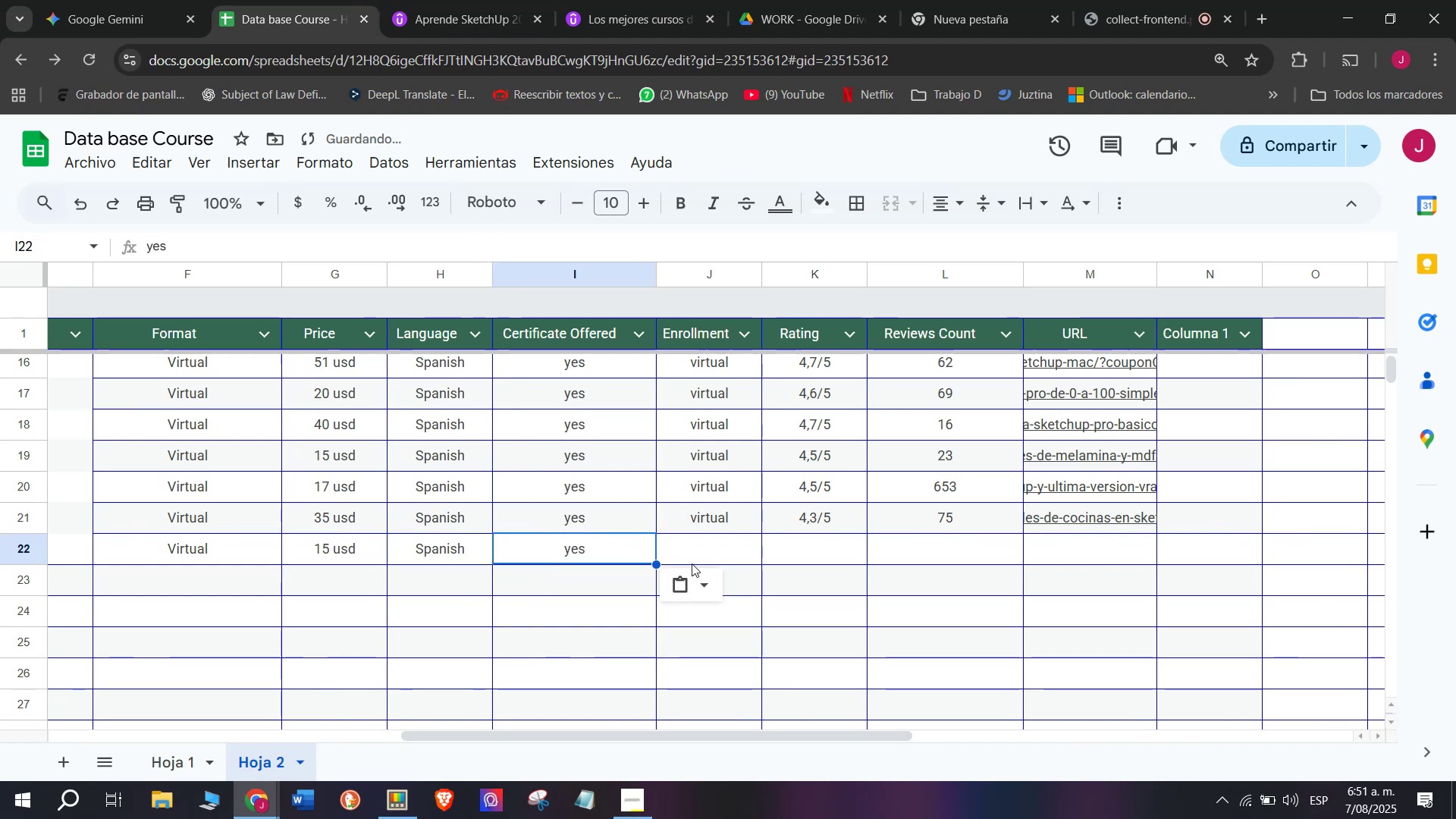 
key(Control+V)
 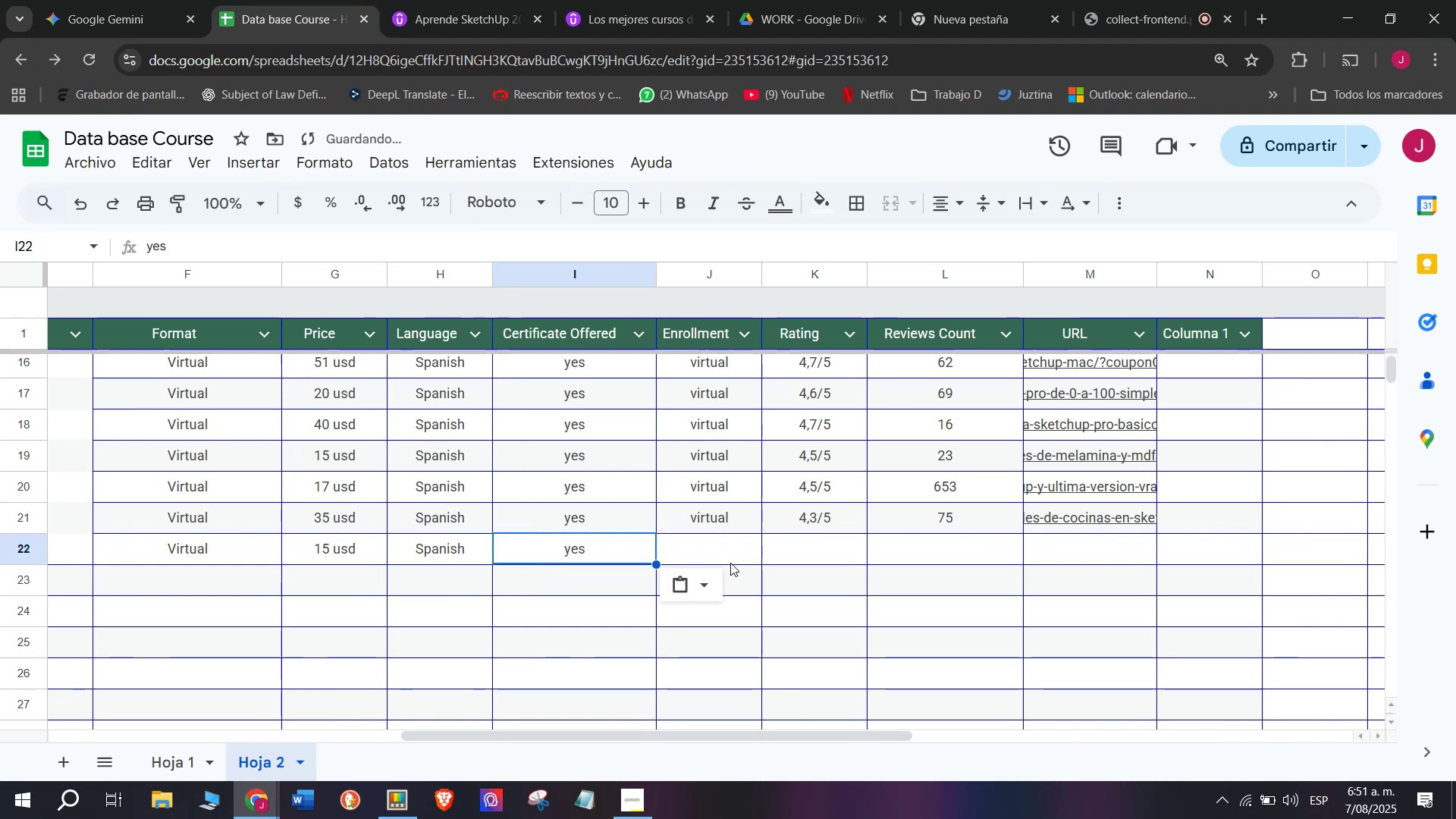 
left_click([735, 563])
 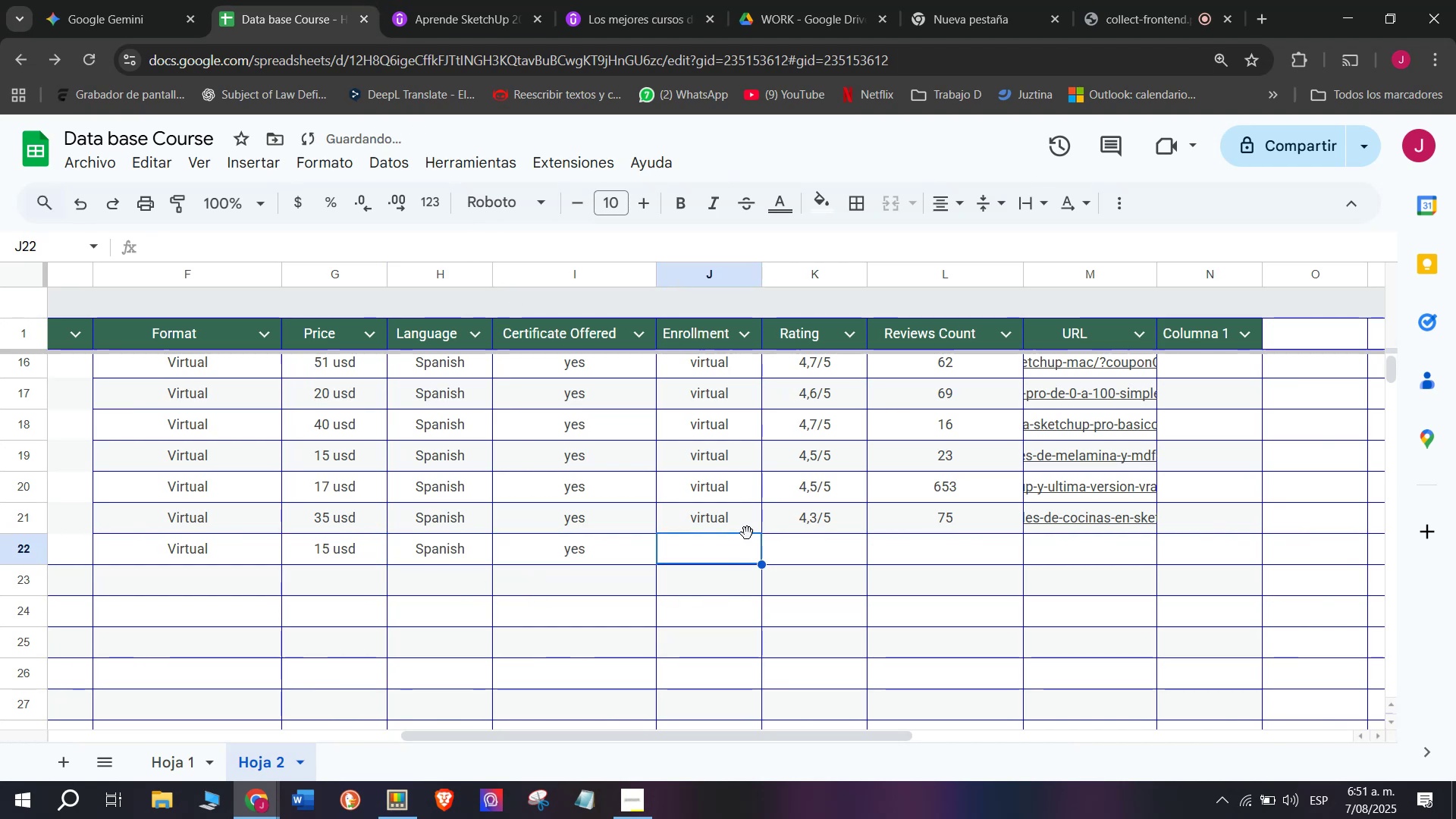 
left_click([747, 531])
 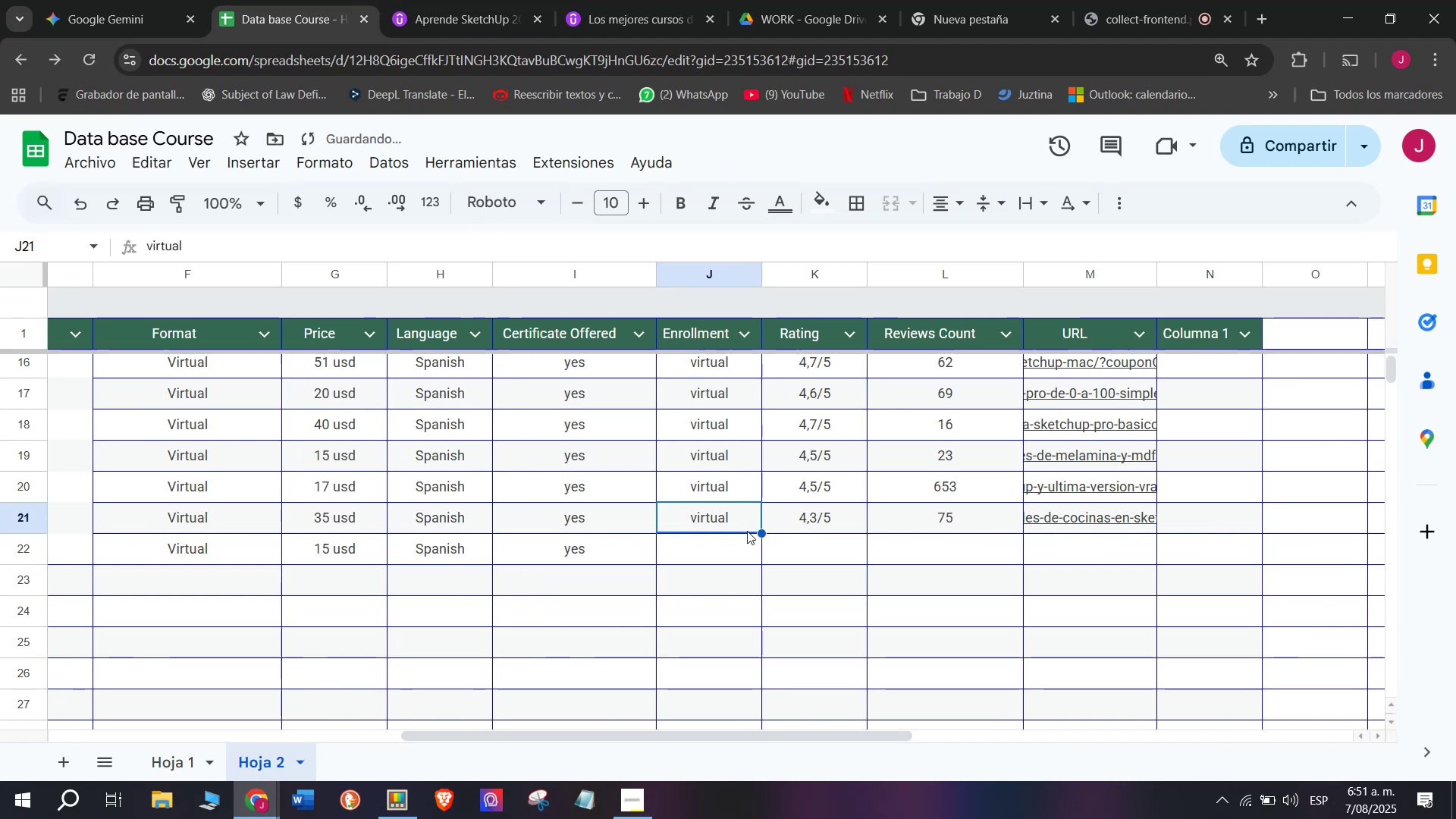 
key(Control+ControlLeft)
 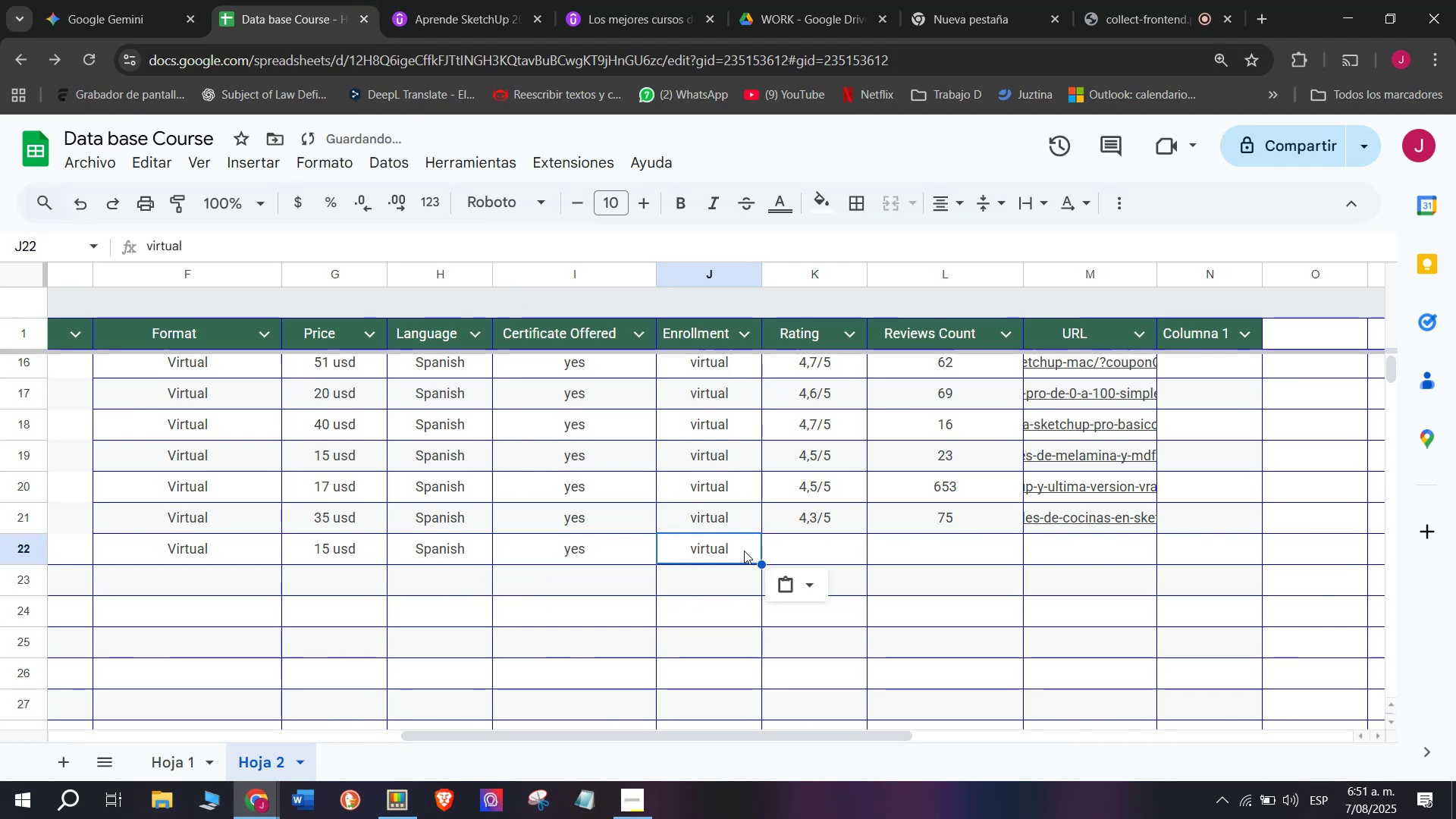 
key(Break)
 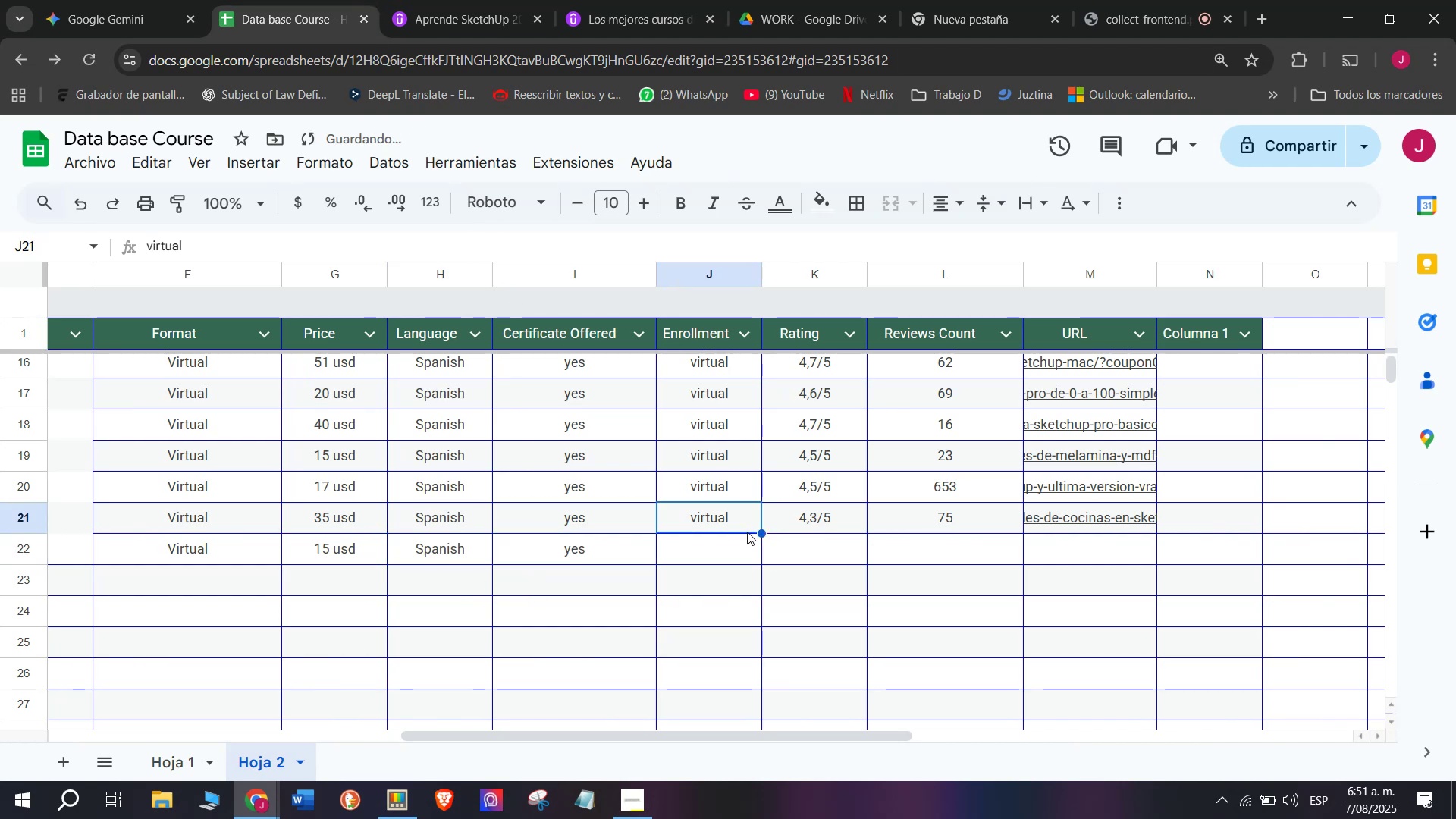 
key(Control+C)
 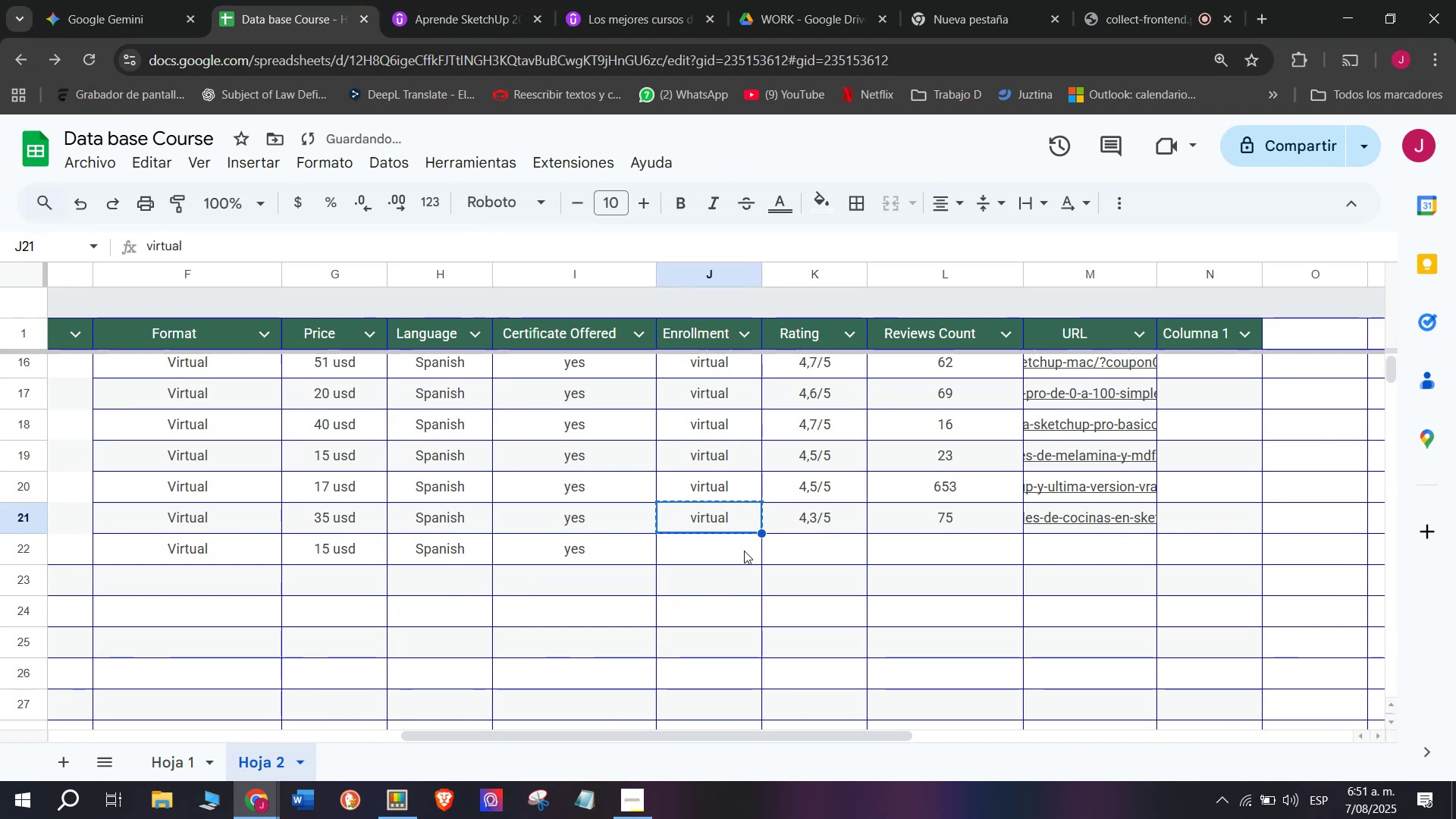 
left_click([744, 551])
 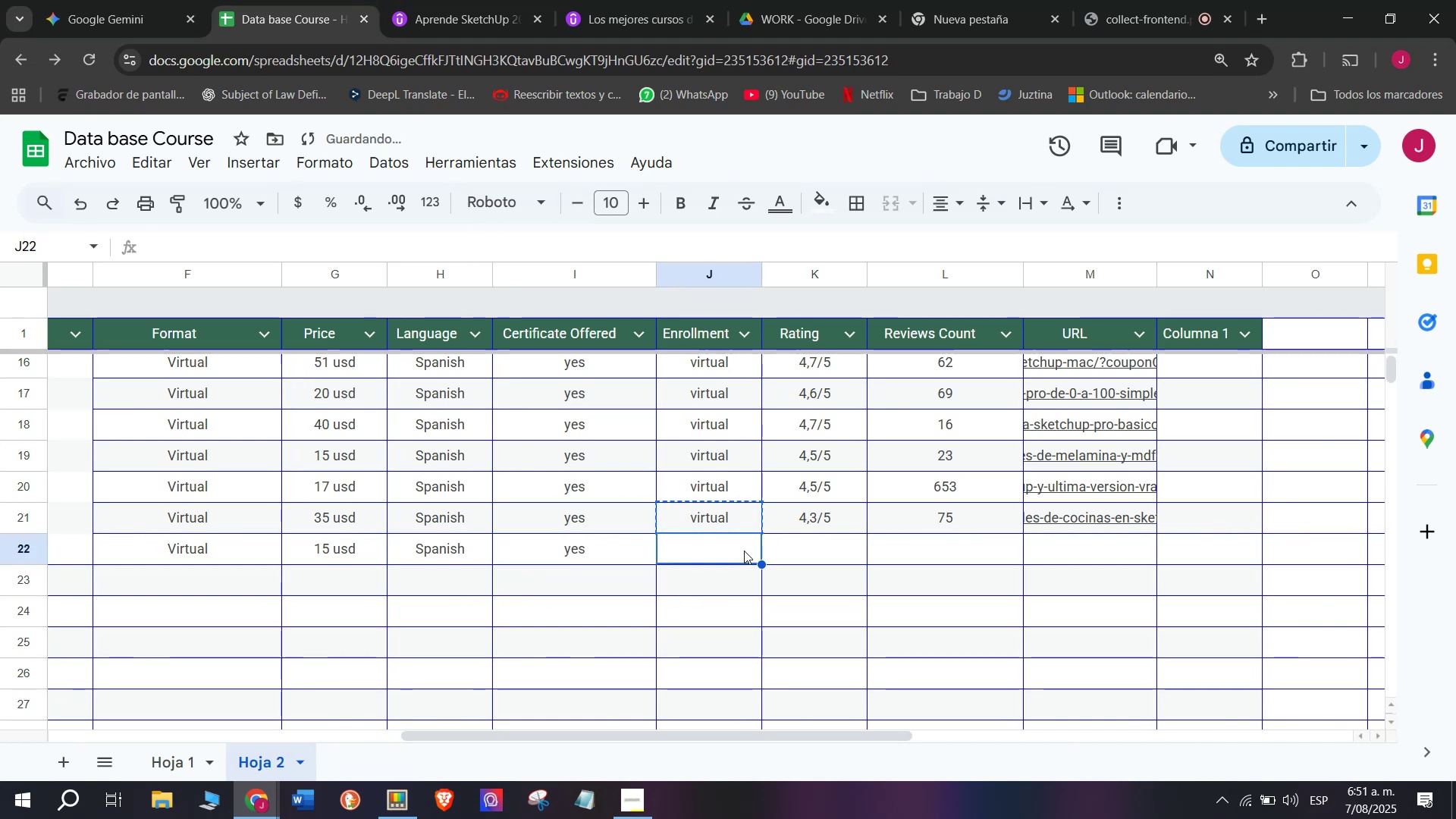 
key(Z)
 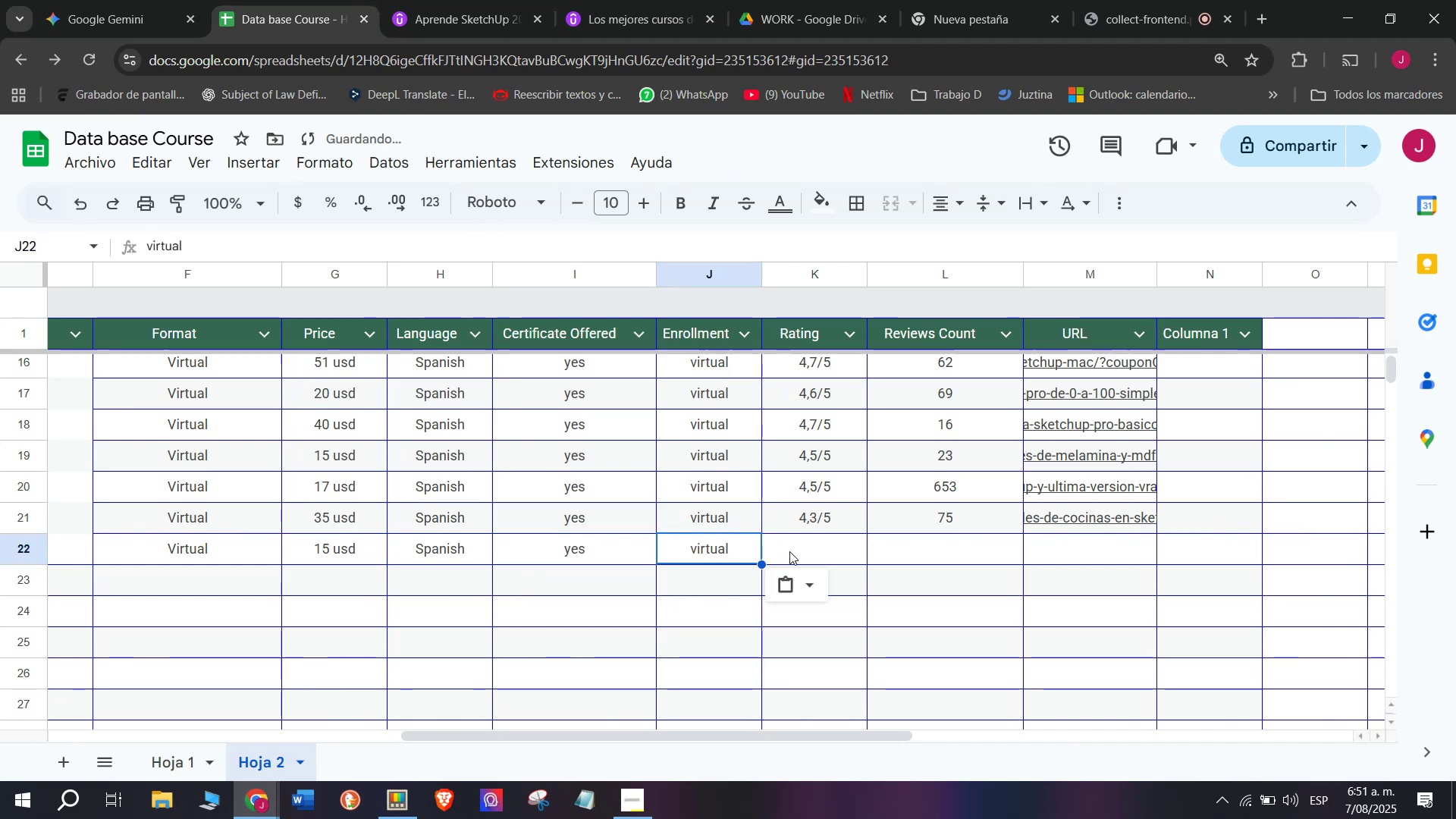 
key(Control+ControlLeft)
 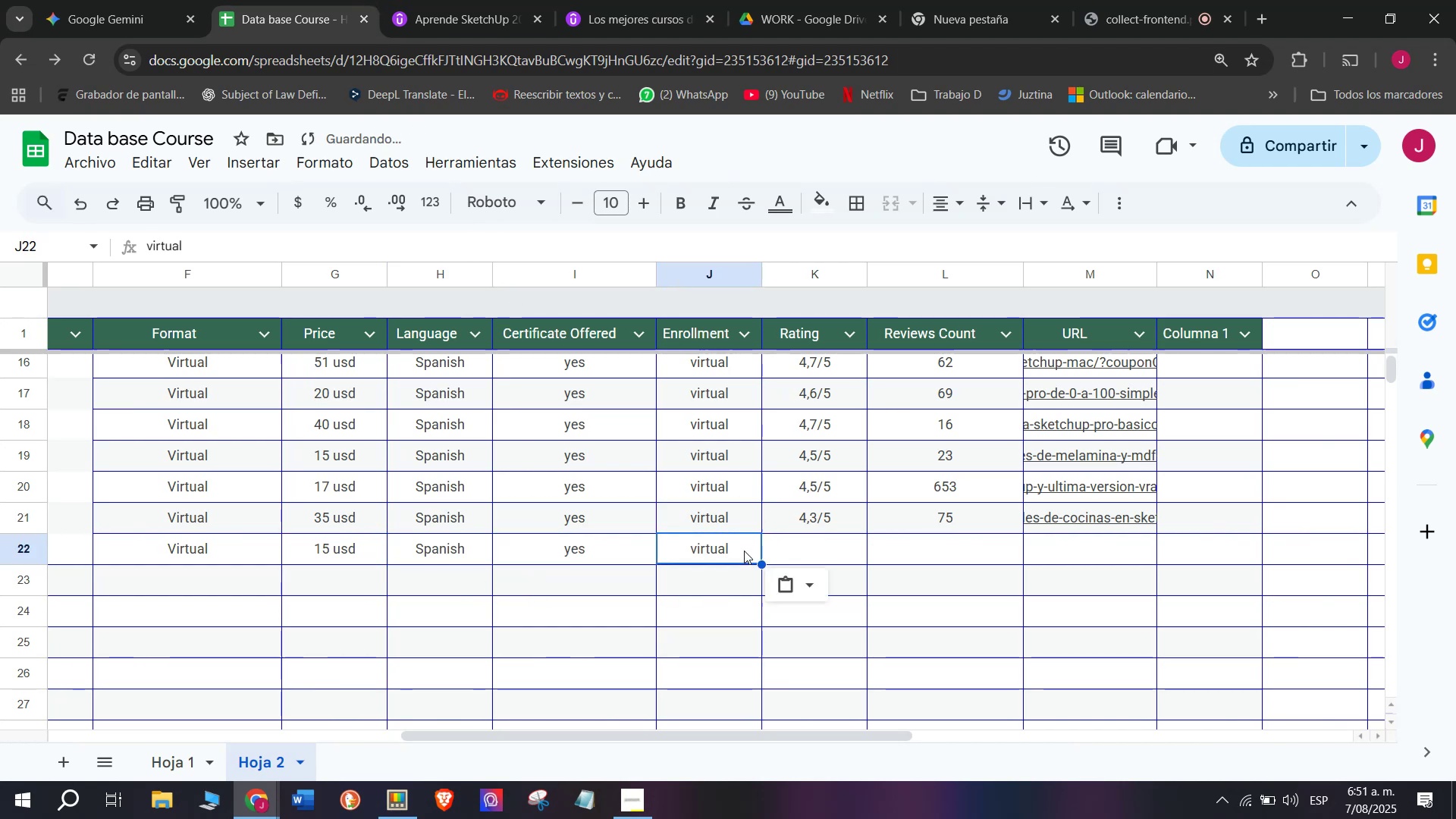 
key(Control+V)
 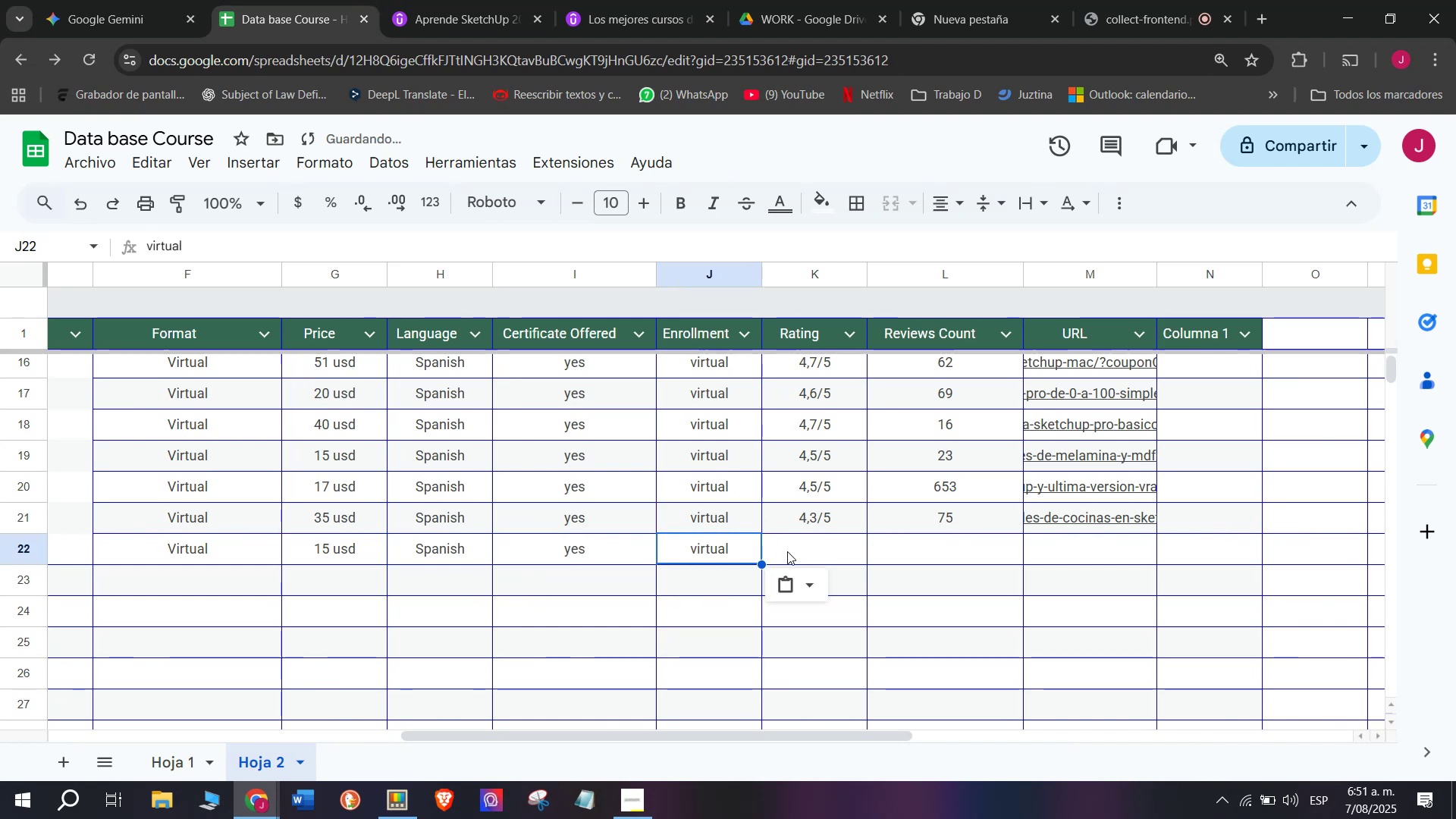 
left_click([789, 551])
 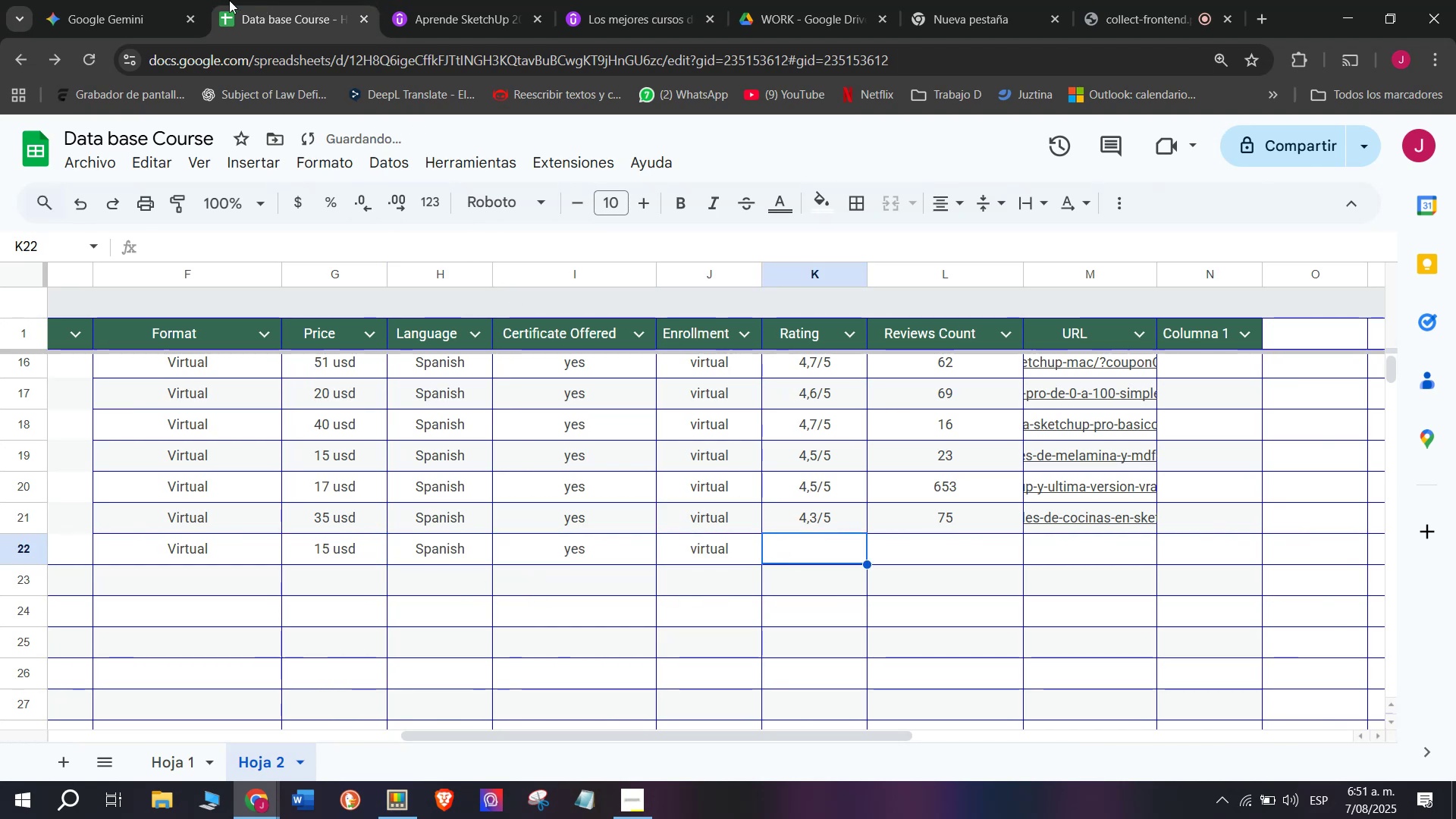 
left_click([494, 0])
 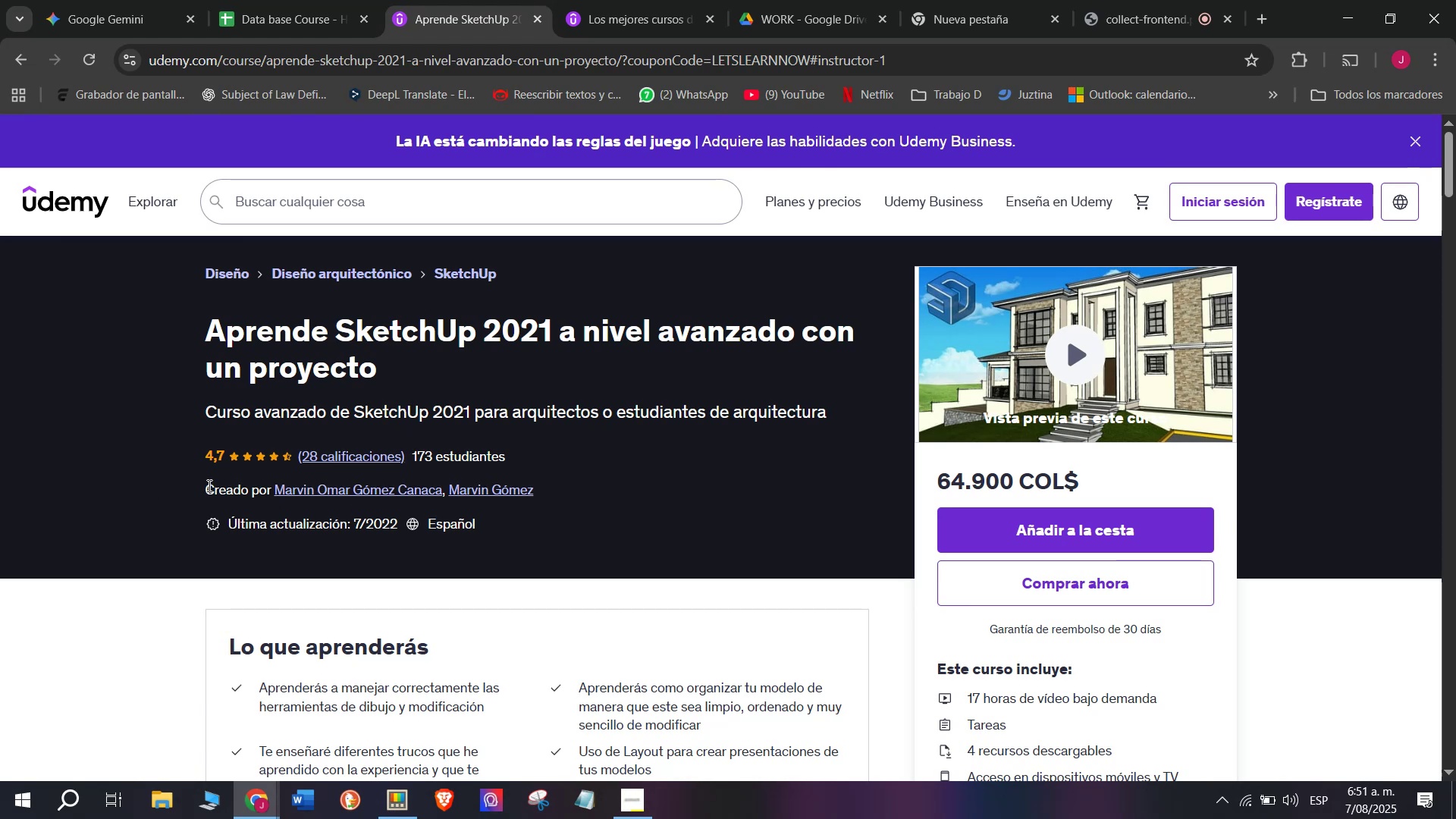 
left_click([235, 0])
 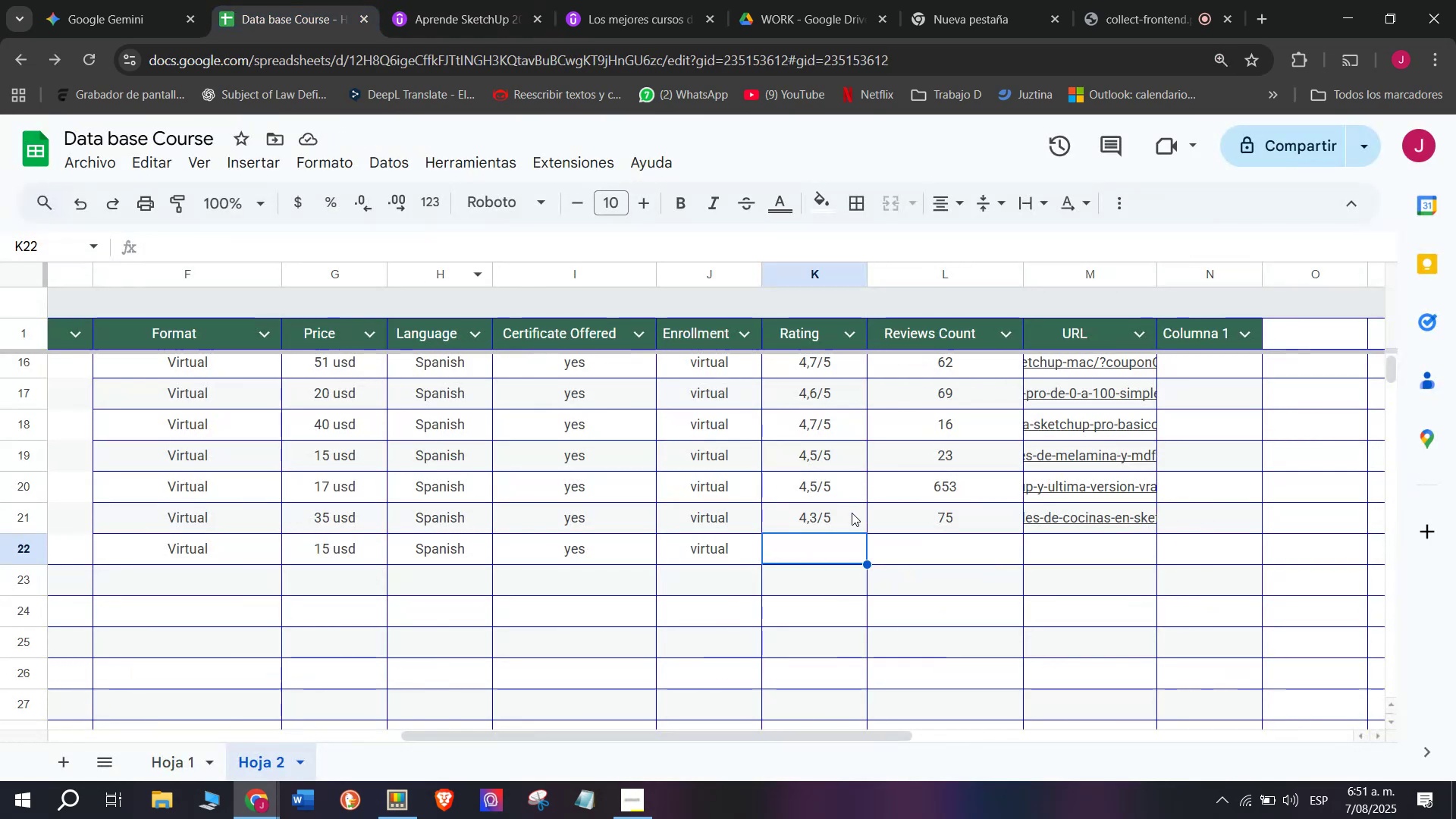 
left_click([849, 510])
 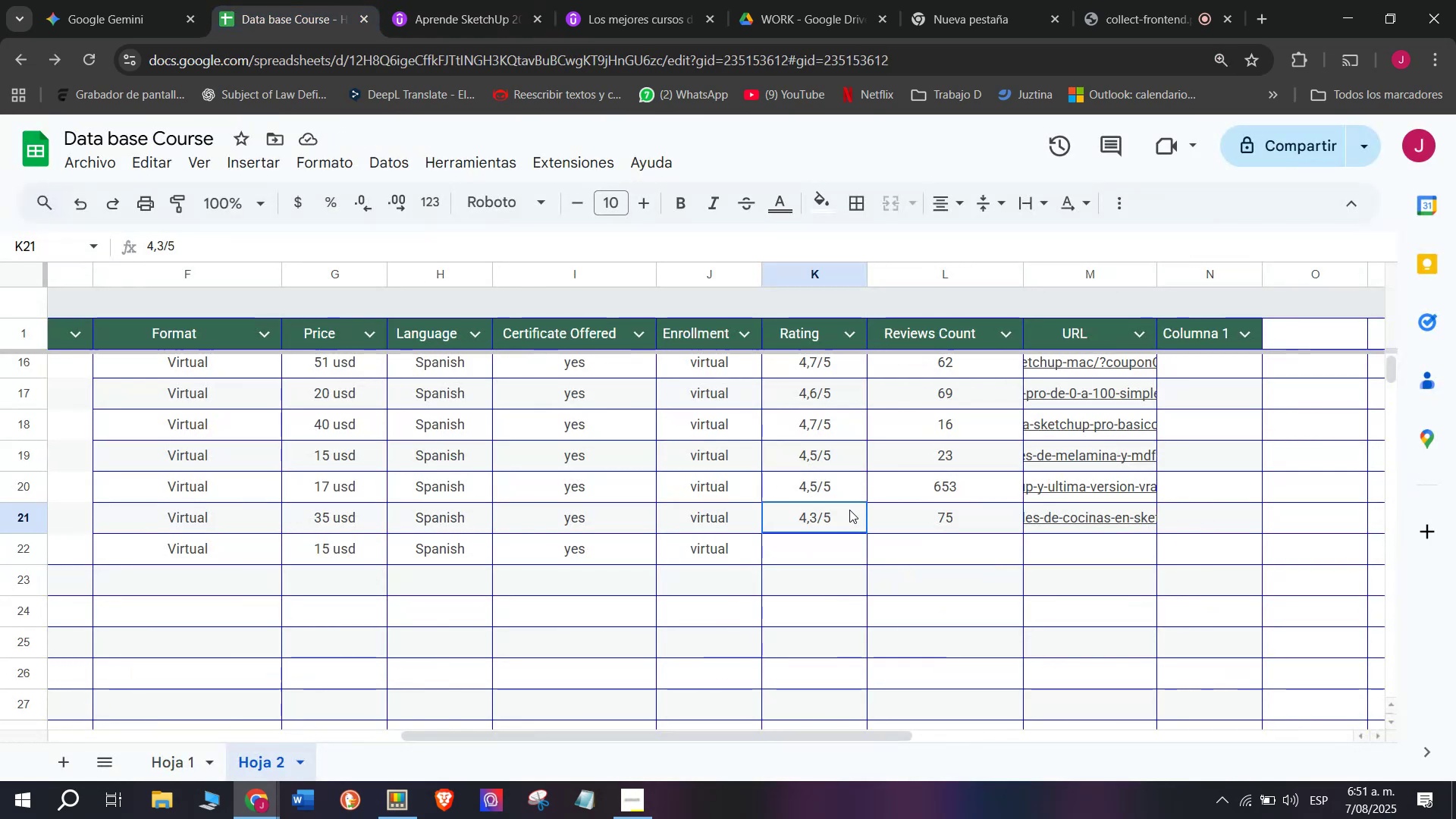 
key(Control+ControlLeft)
 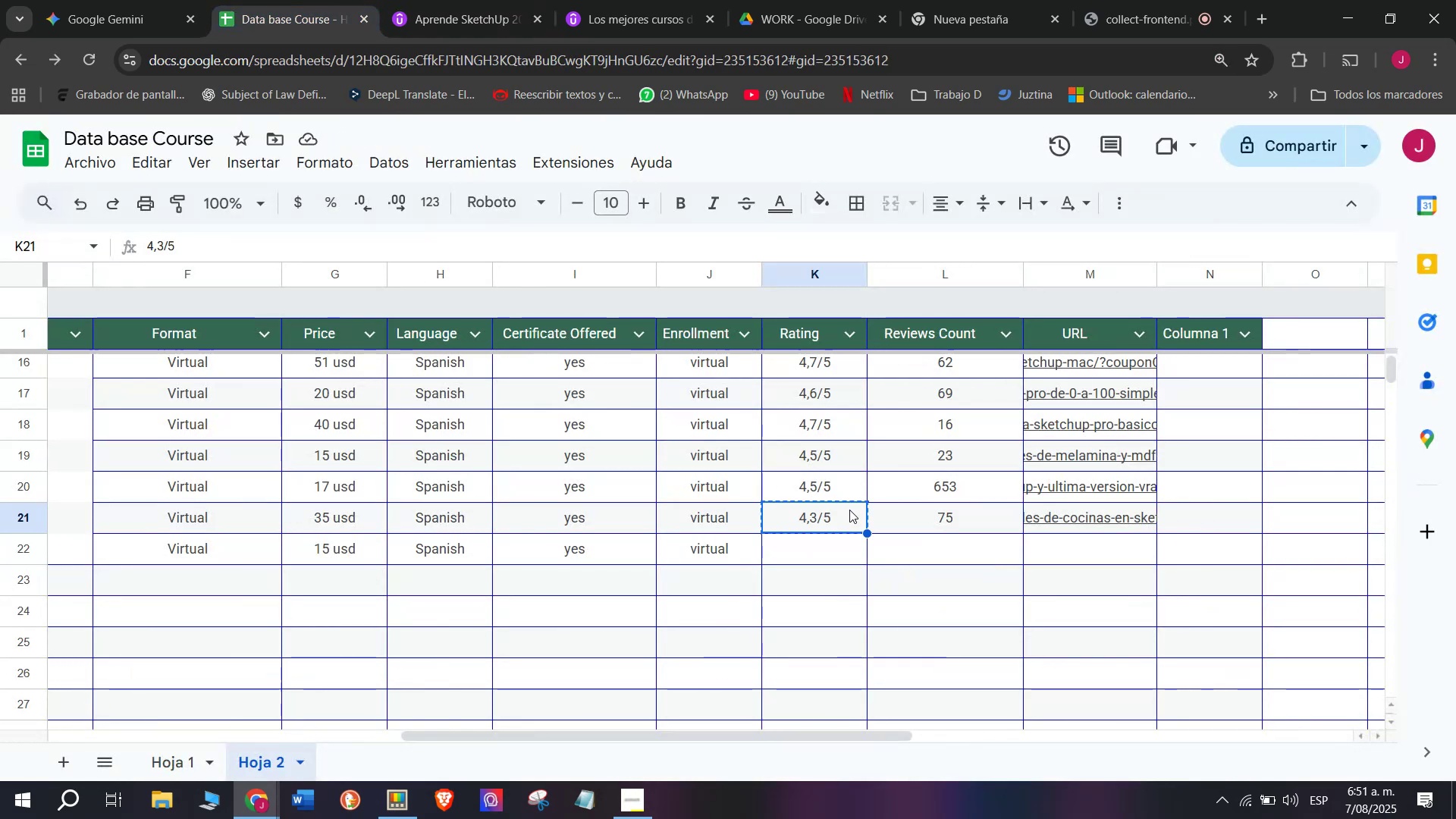 
key(Break)
 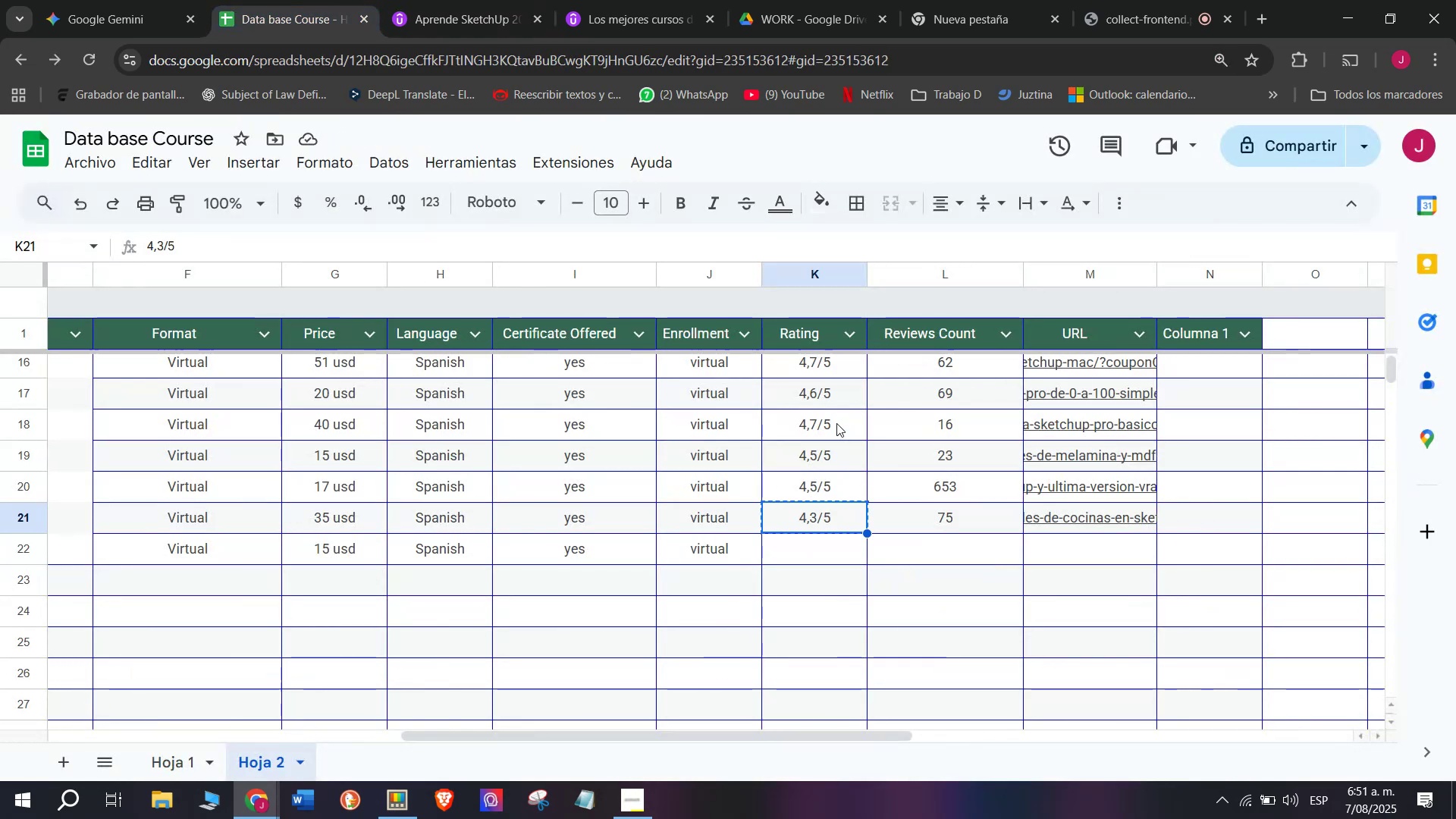 
key(Control+C)
 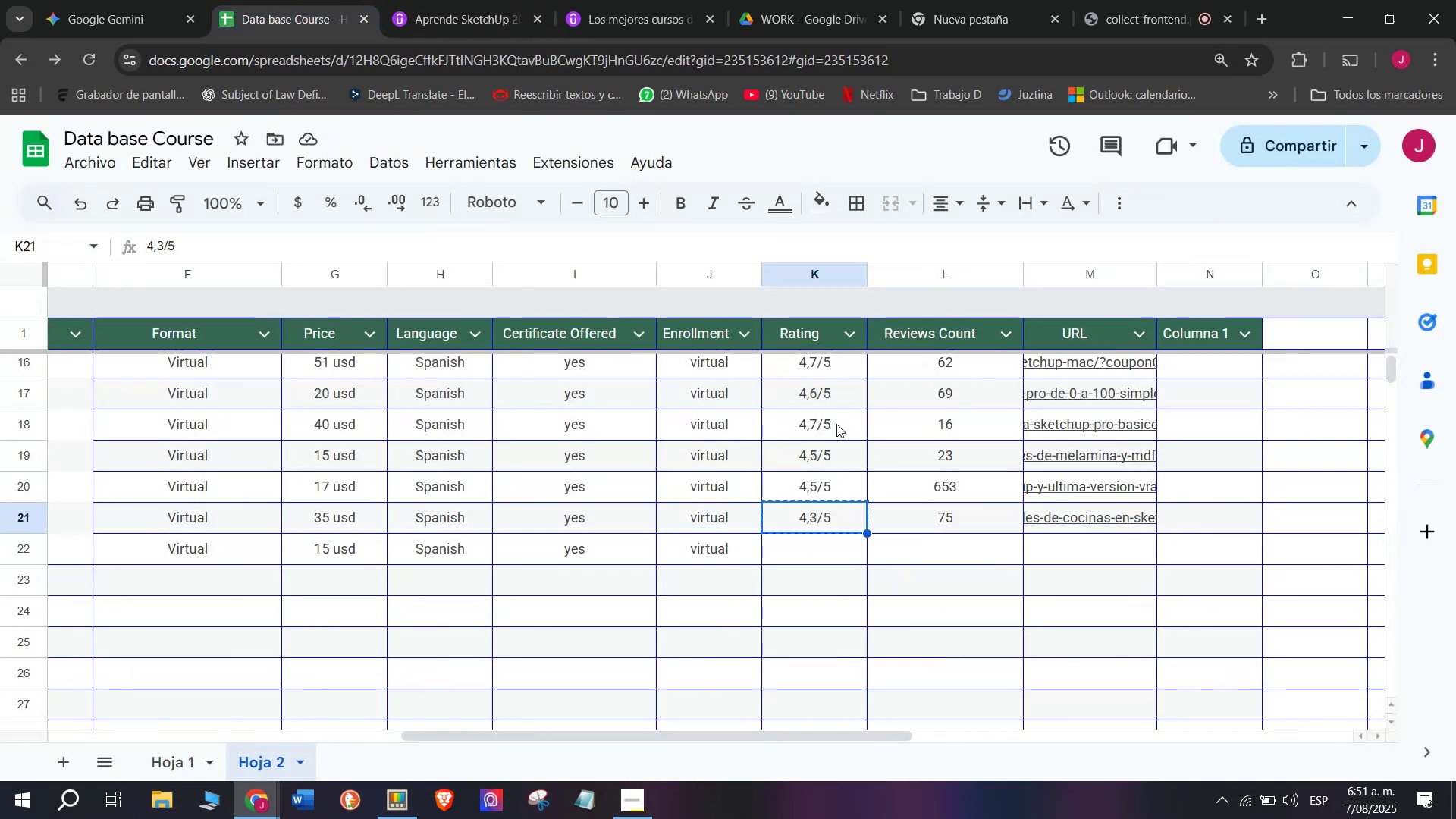 
left_click([836, 423])
 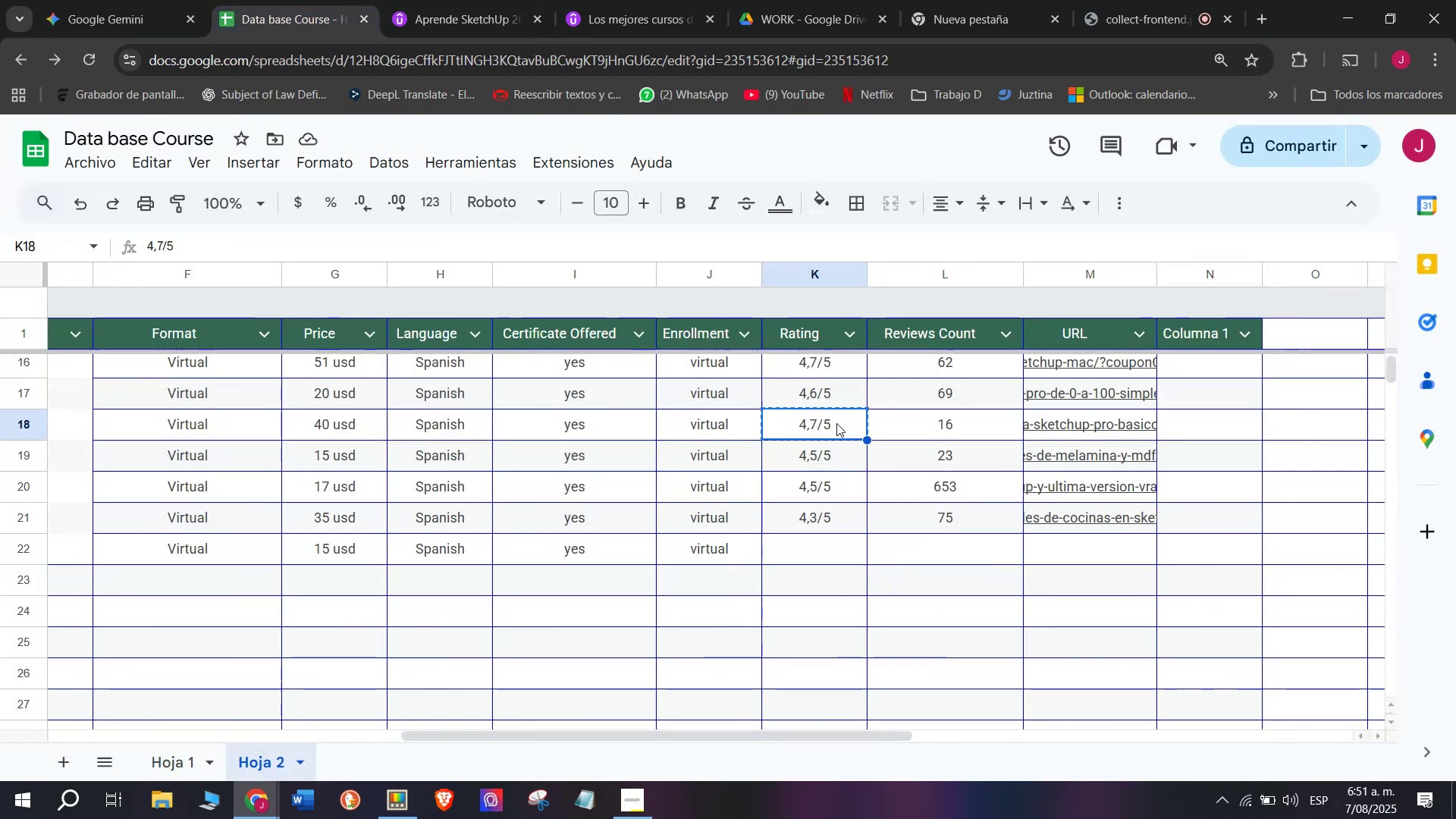 
key(Break)
 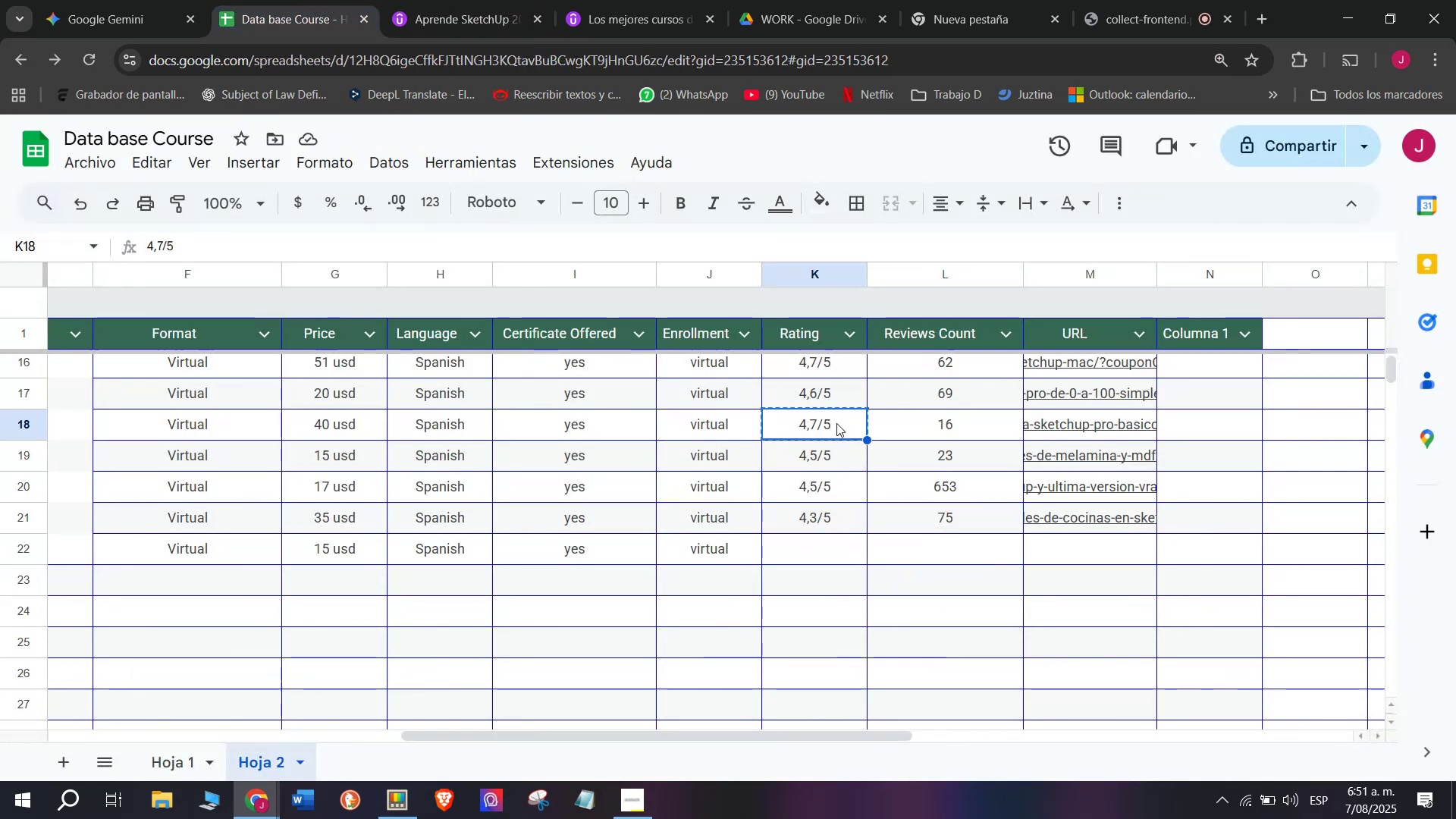 
key(Control+ControlLeft)
 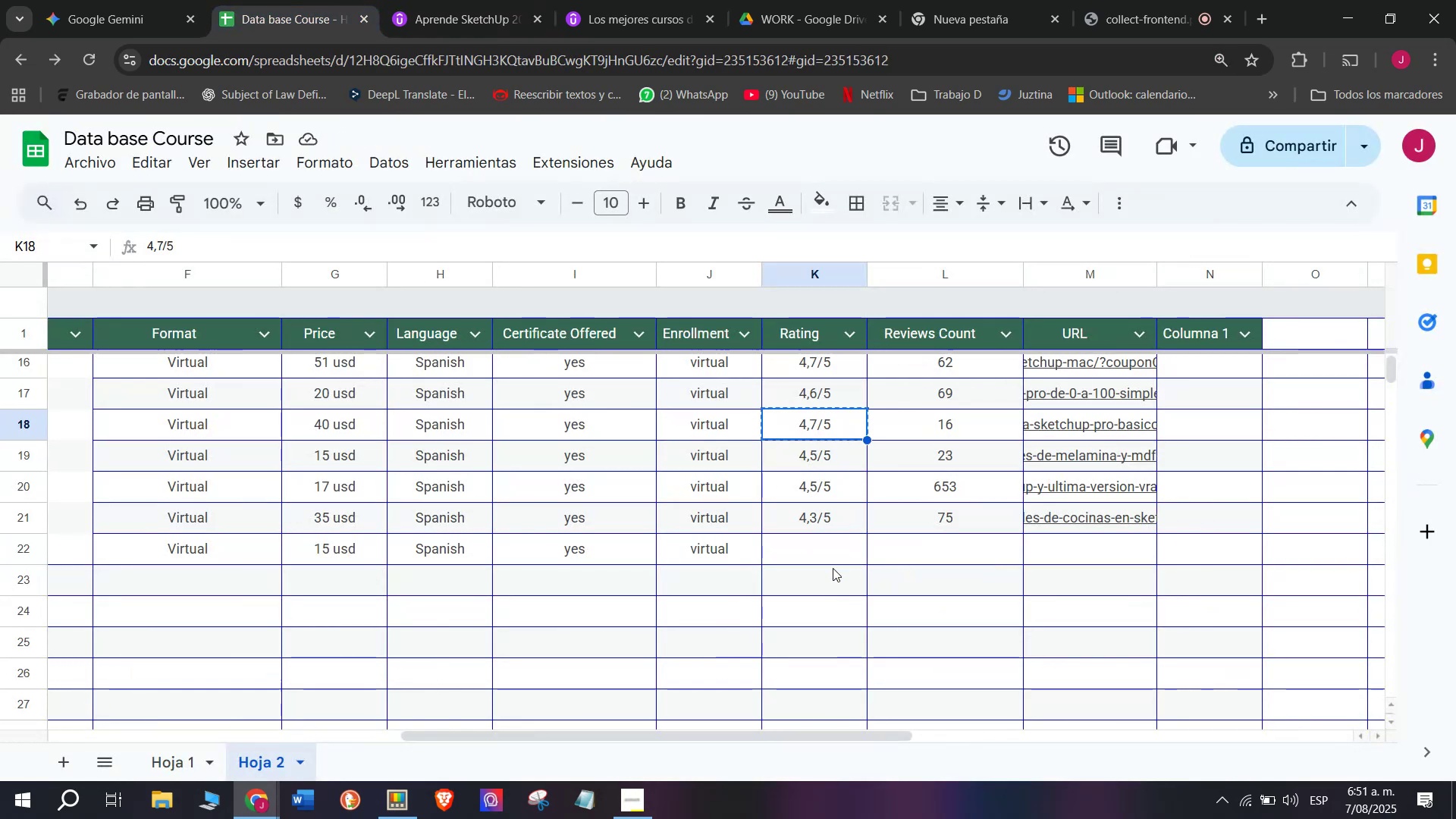 
key(Control+C)
 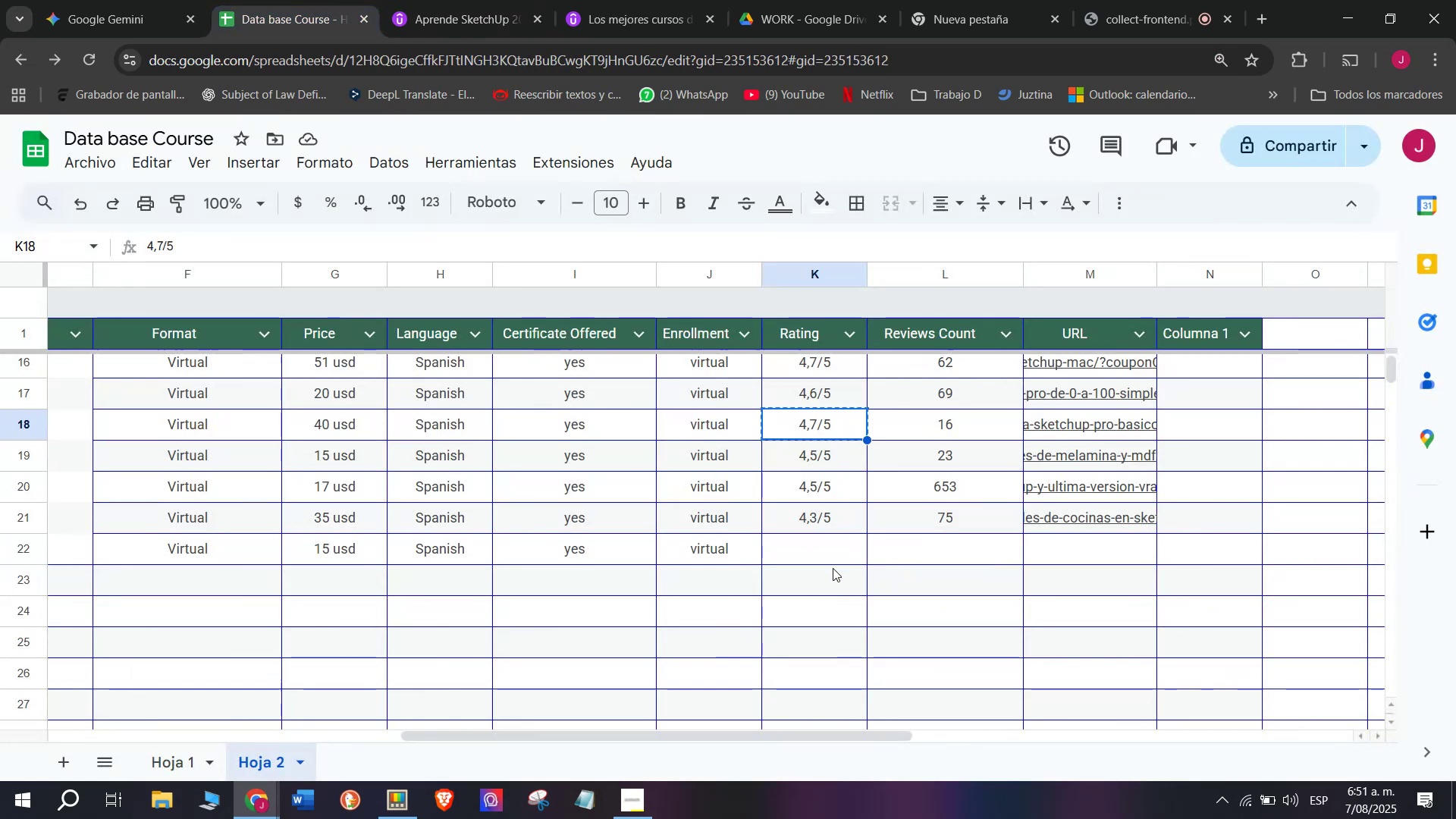 
left_click([833, 568])
 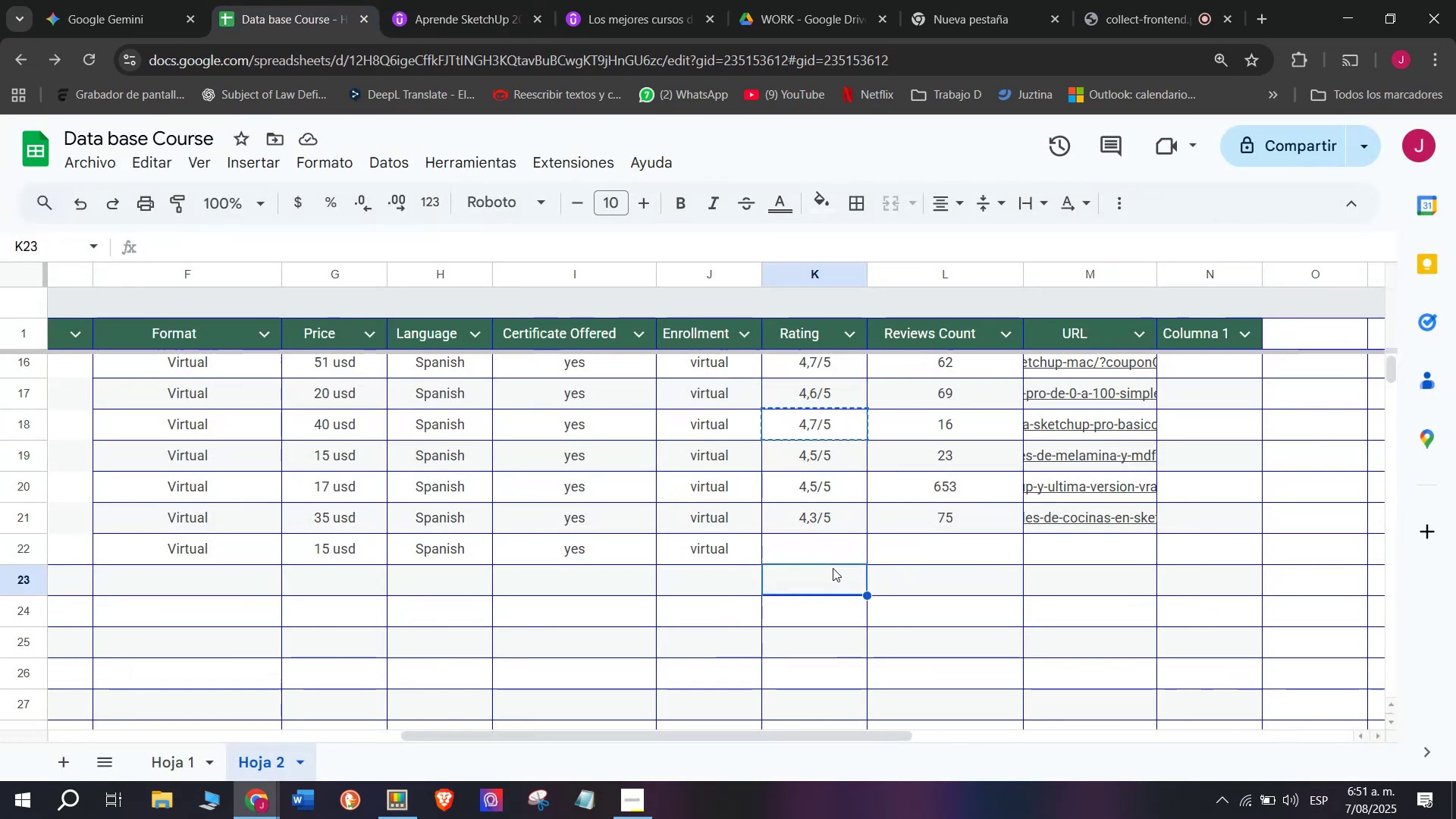 
key(Z)
 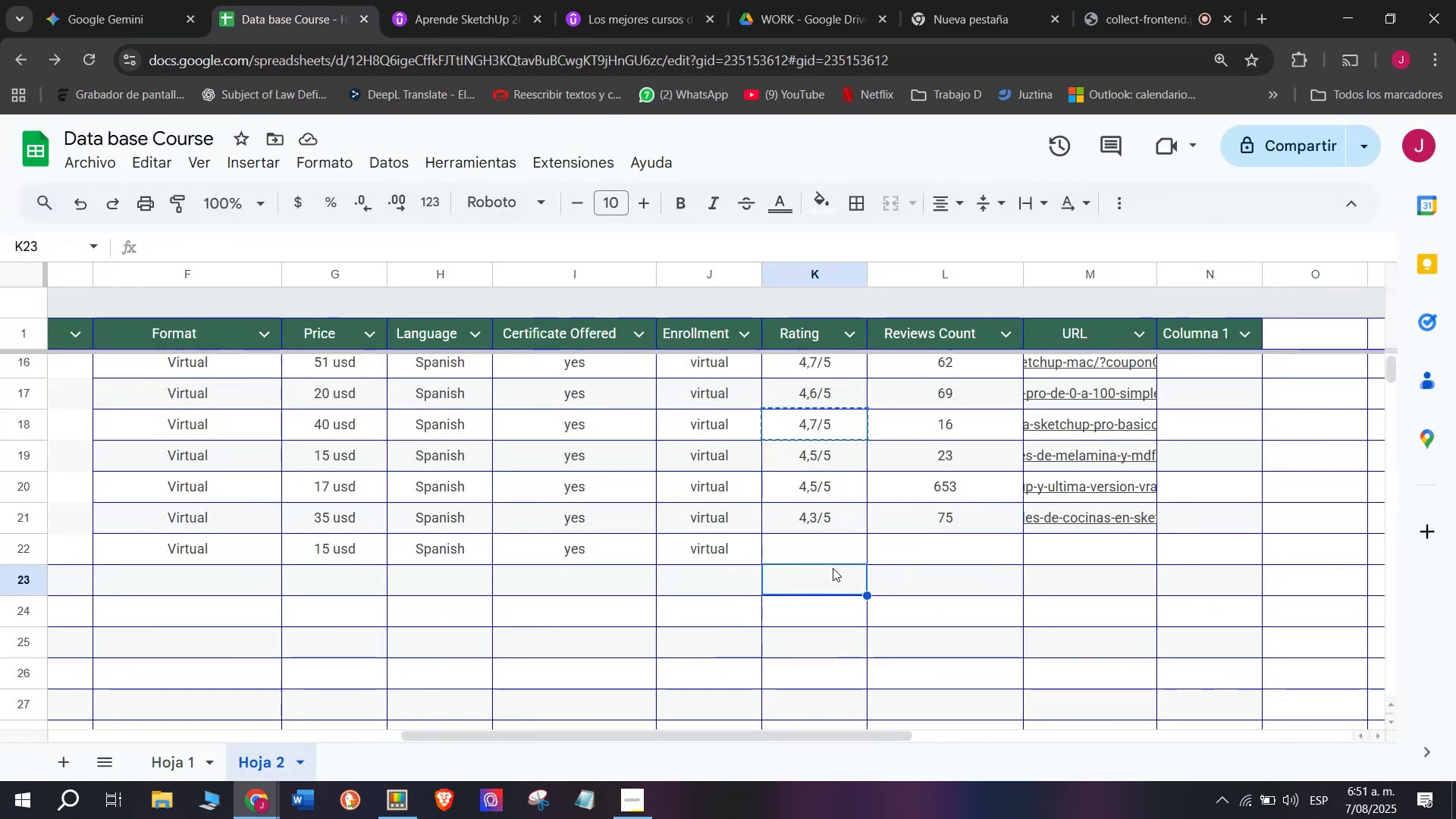 
key(Control+ControlLeft)
 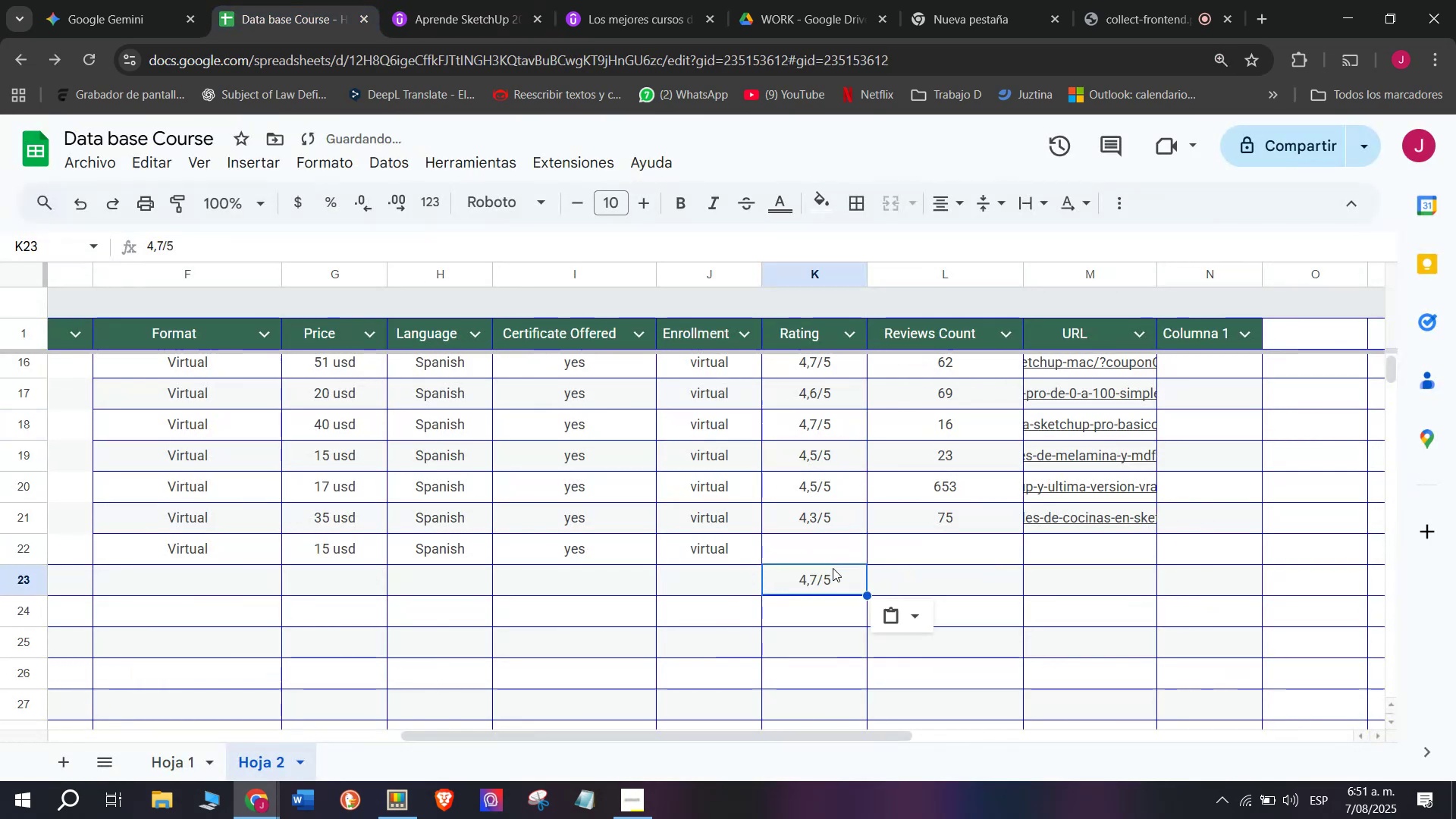 
key(Control+V)
 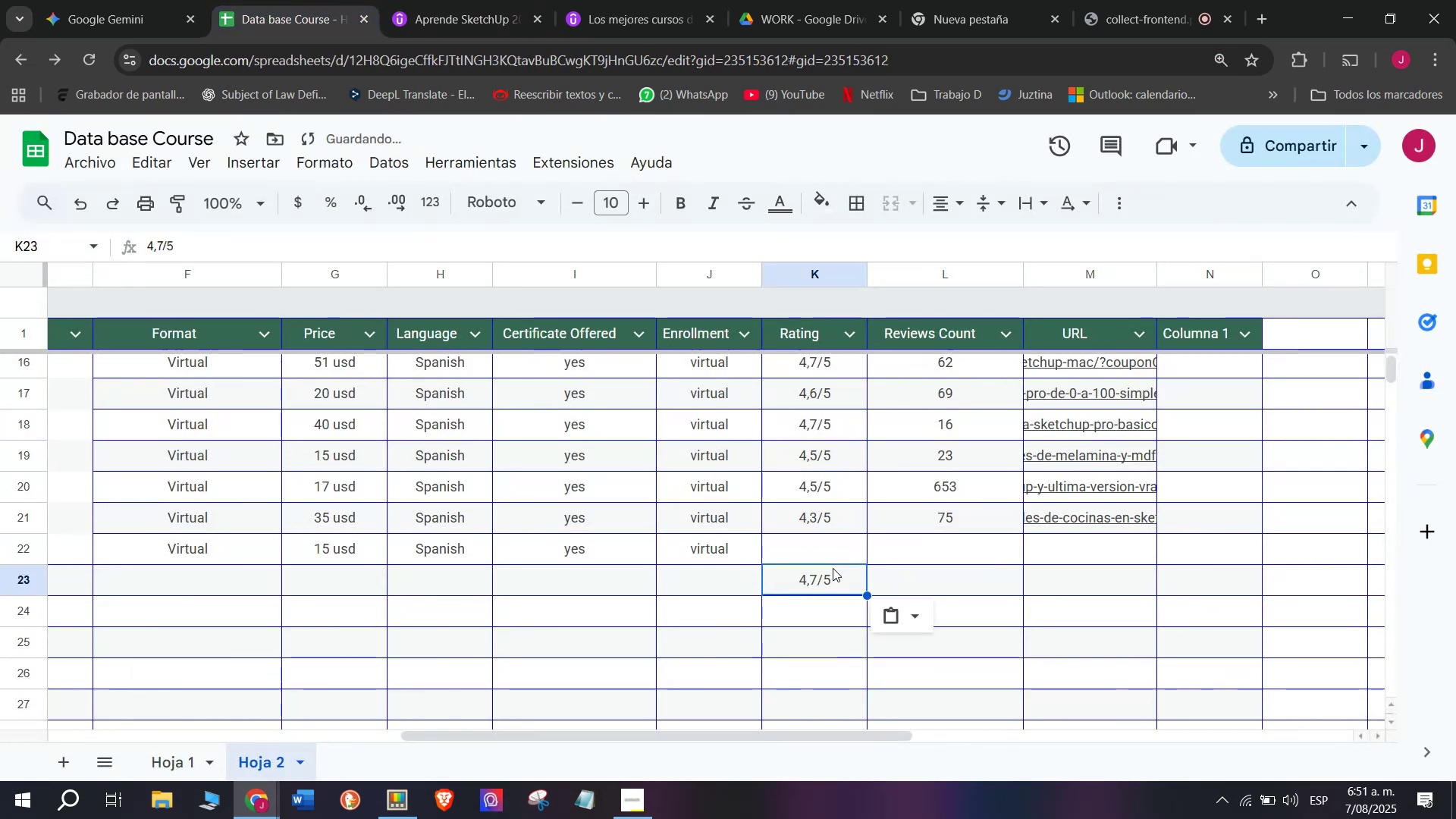 
key(Shift+ShiftLeft)
 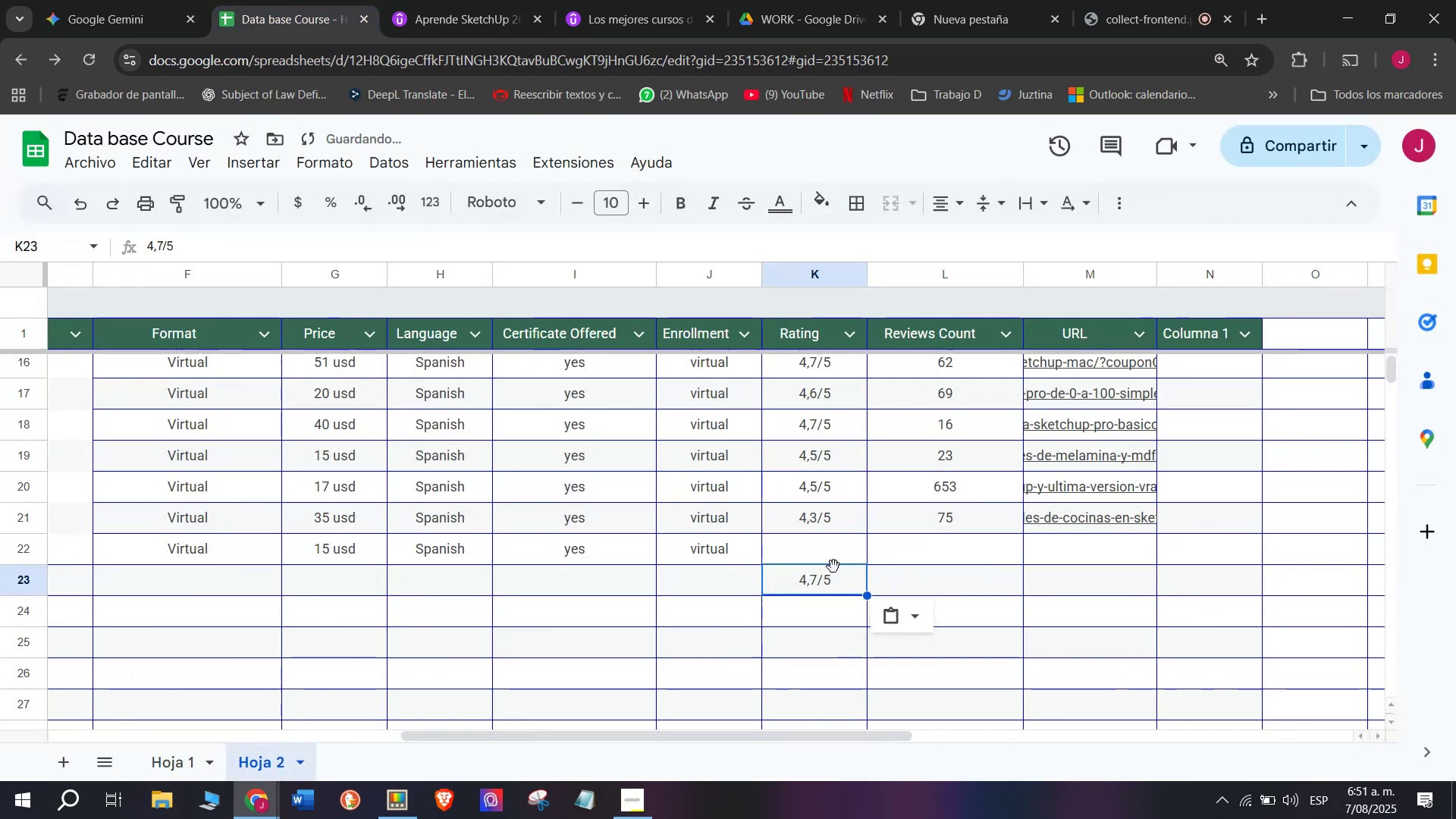 
key(Control+Shift+ControlLeft)
 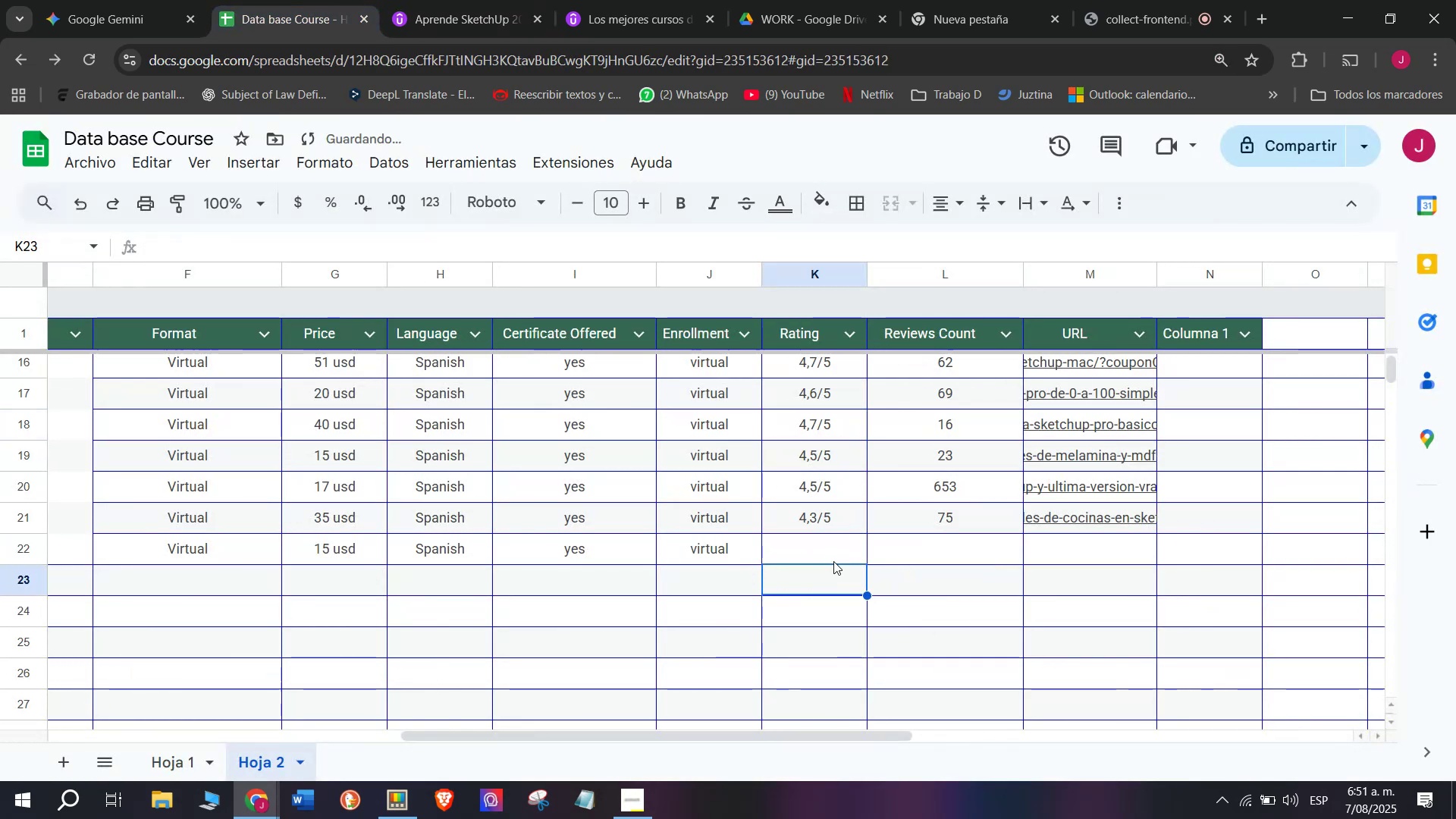 
key(Control+Shift+Z)
 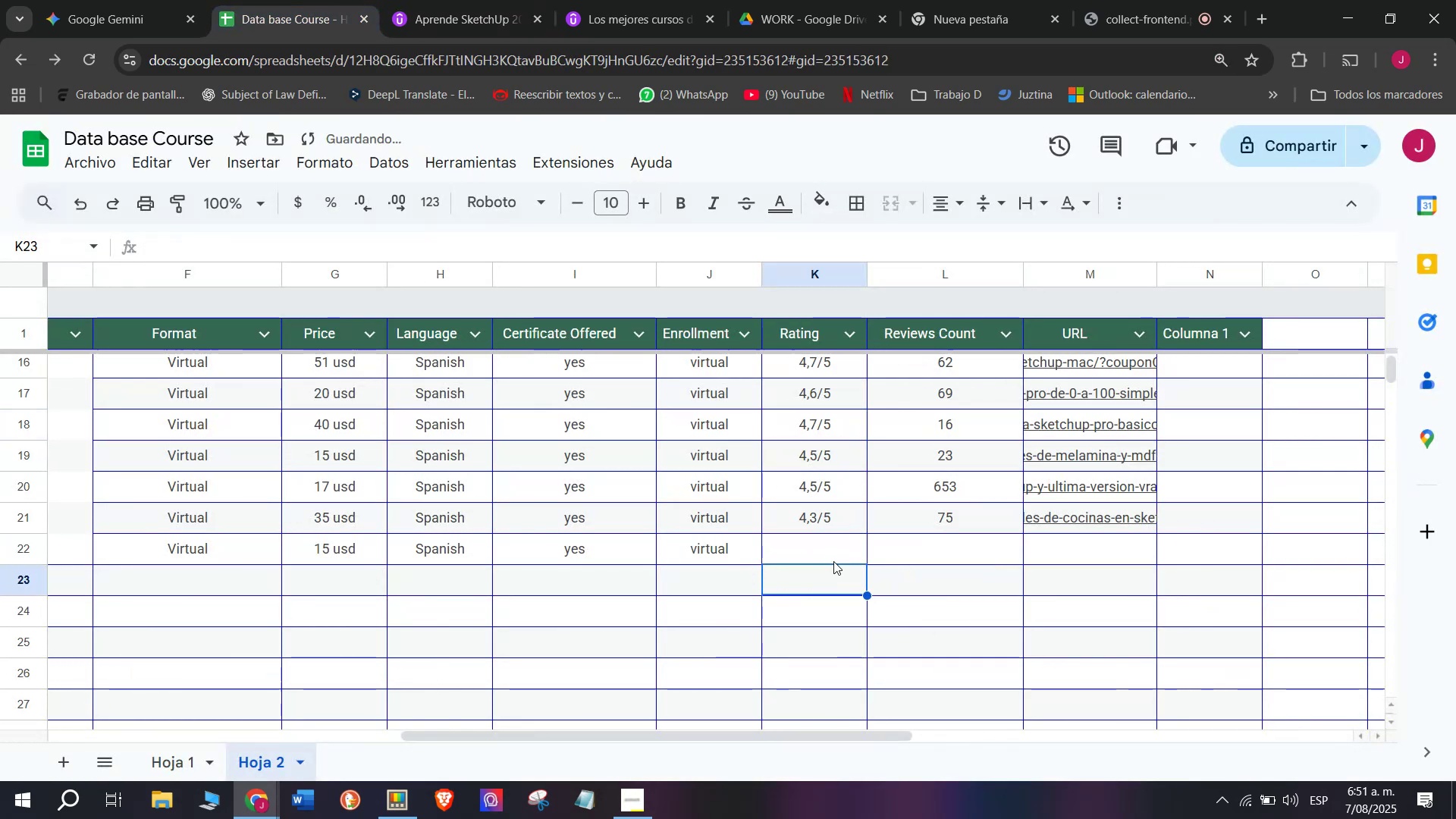 
left_click([833, 561])
 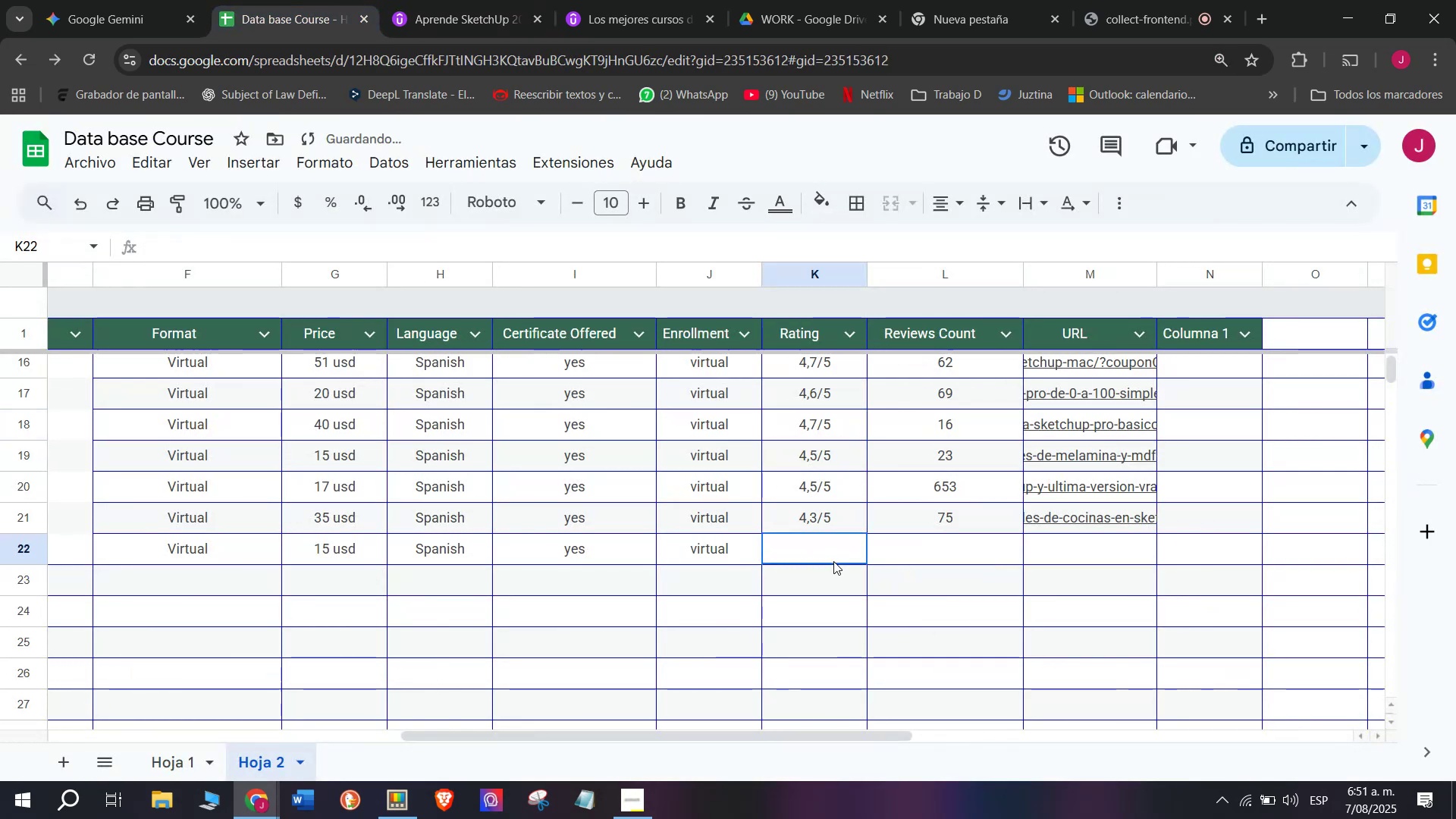 
key(Control+ControlLeft)
 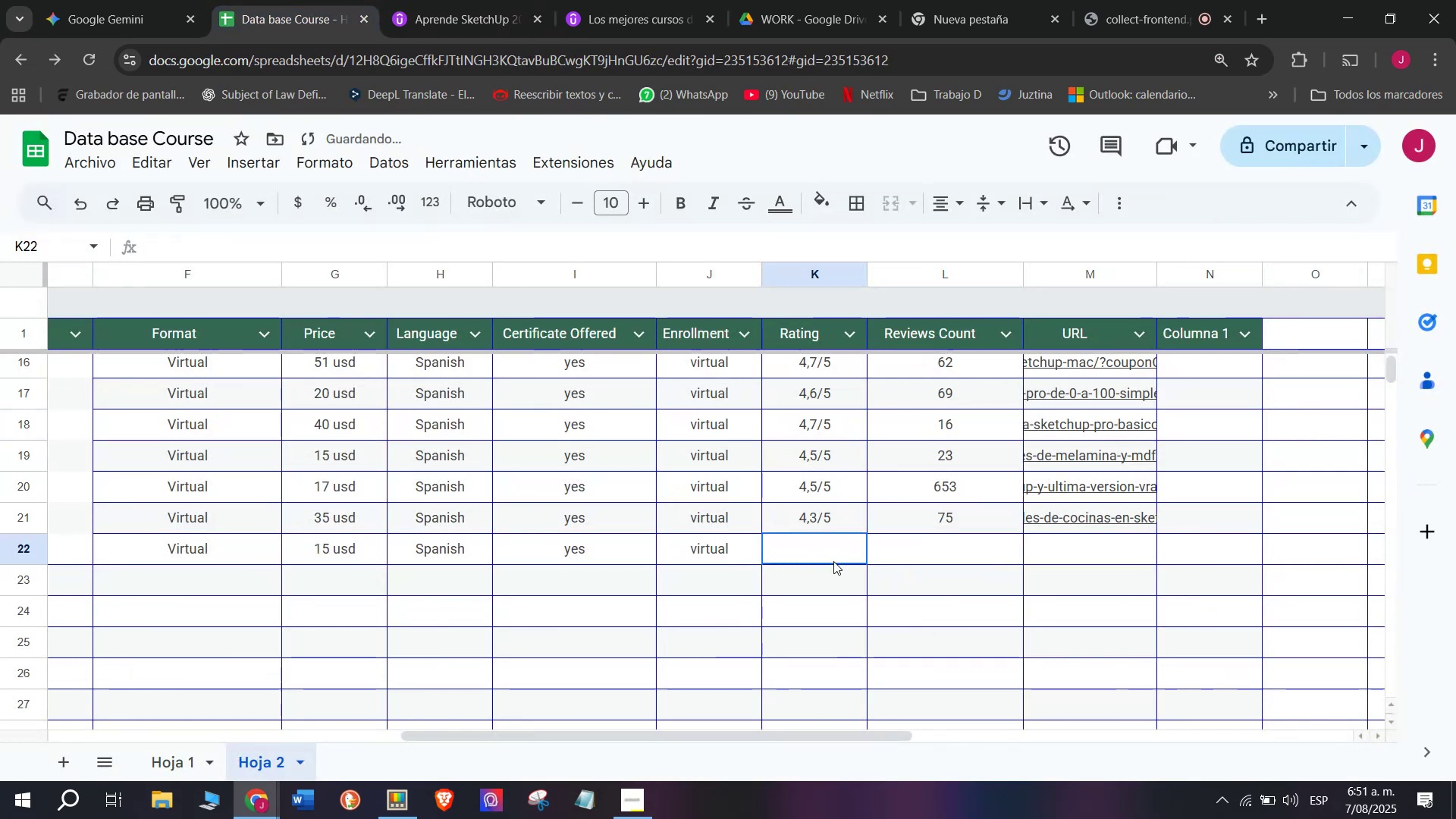 
key(Z)
 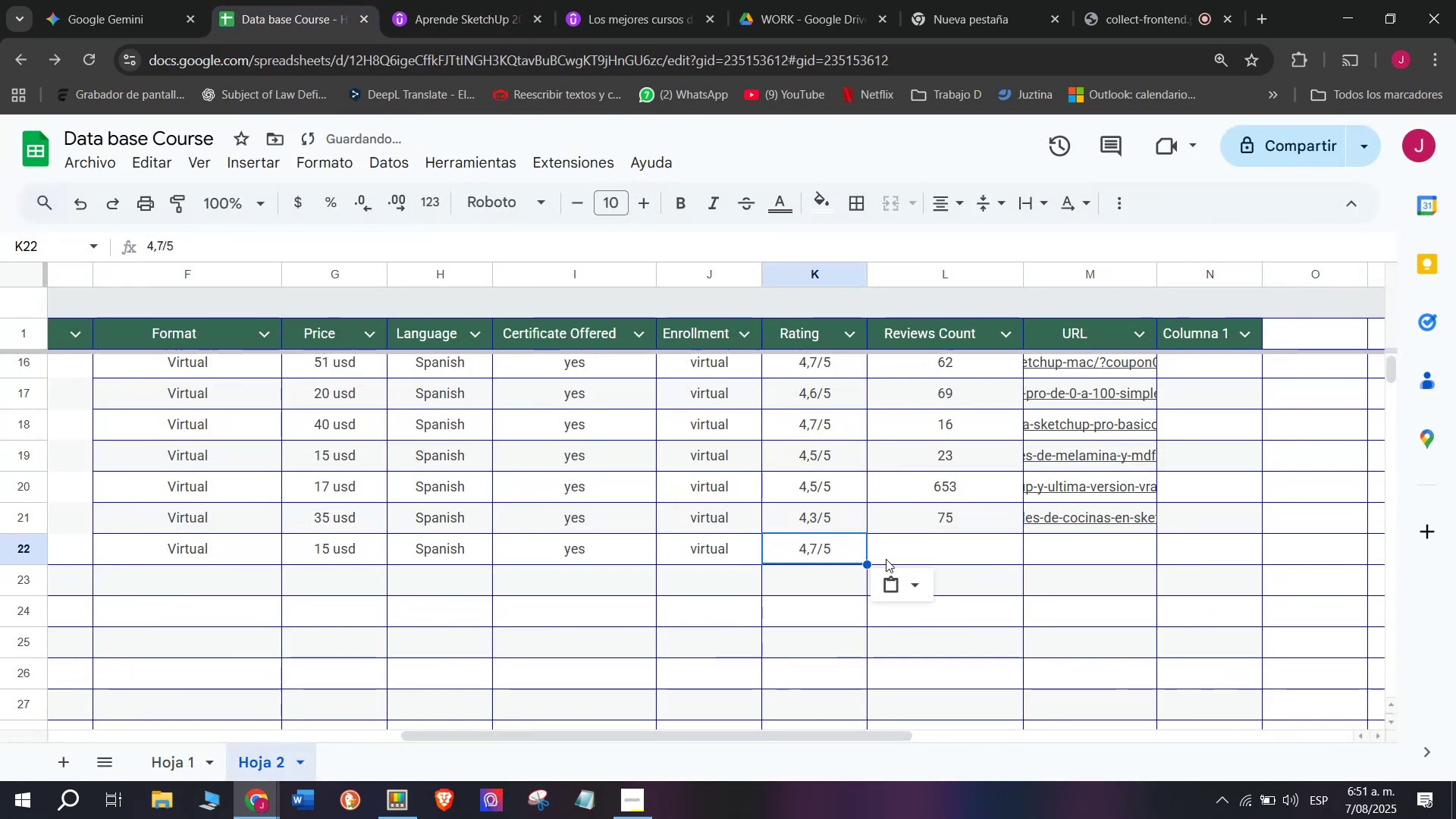 
key(Control+V)
 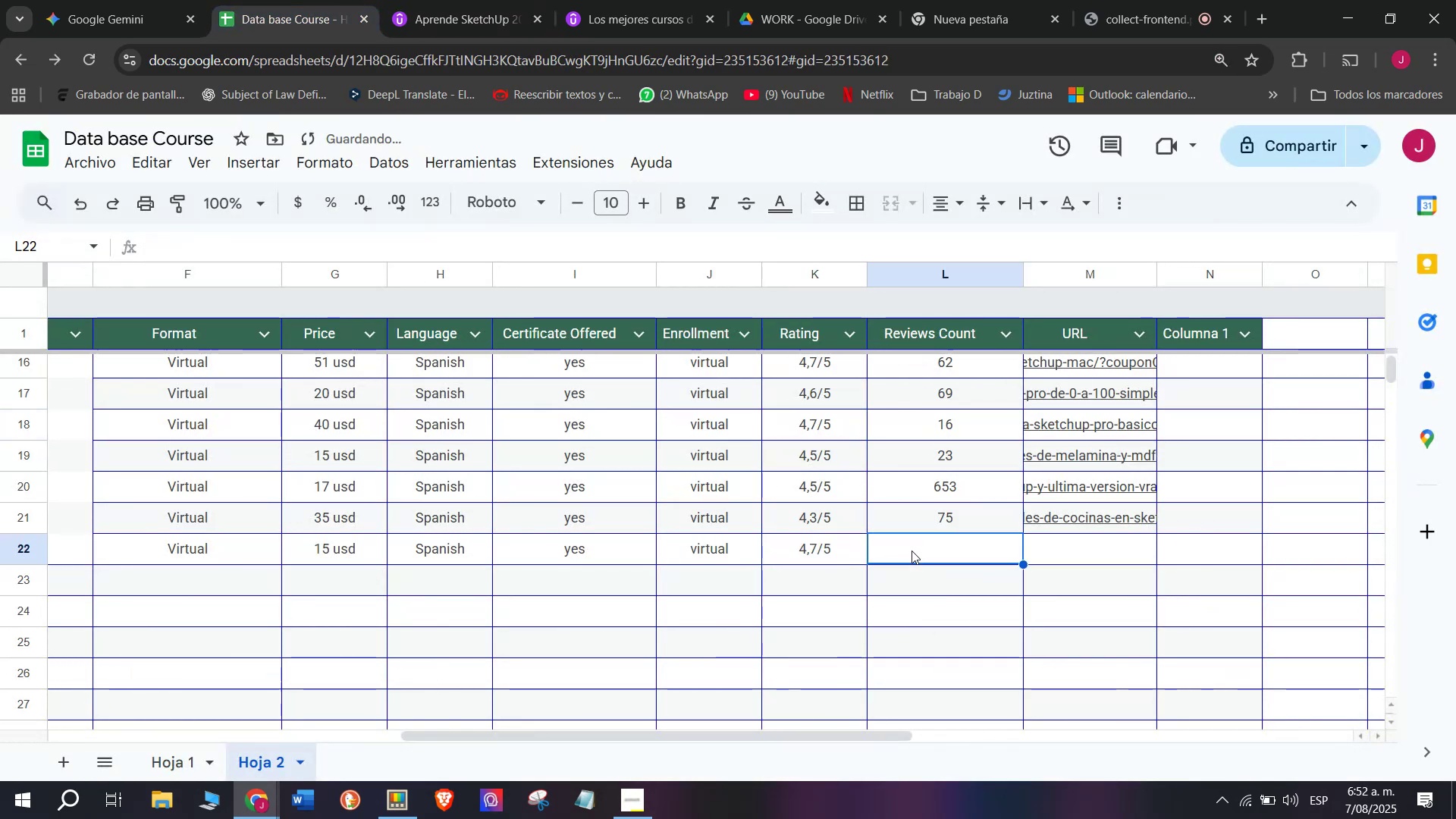 
type(28)
 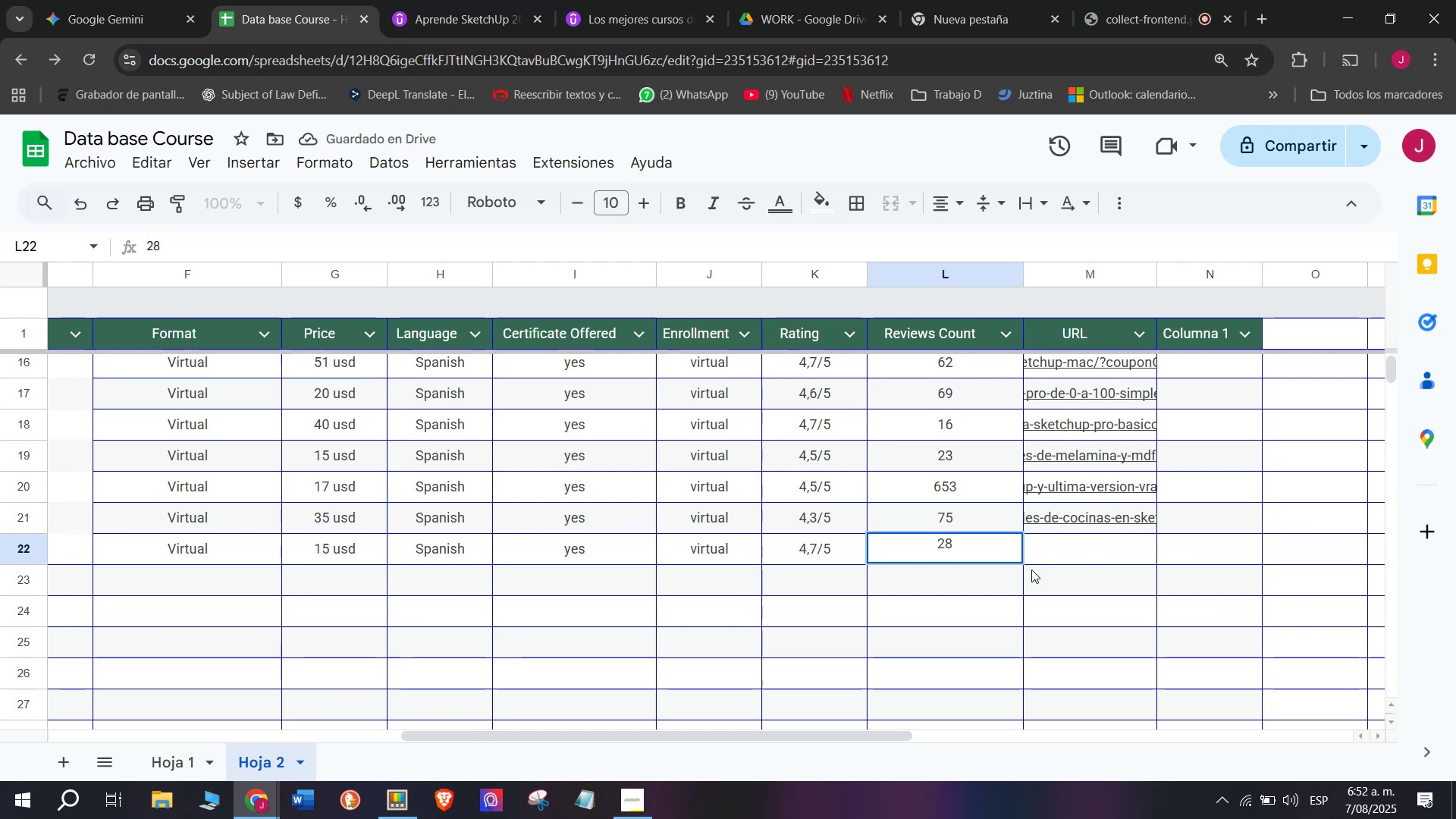 
left_click([1050, 559])
 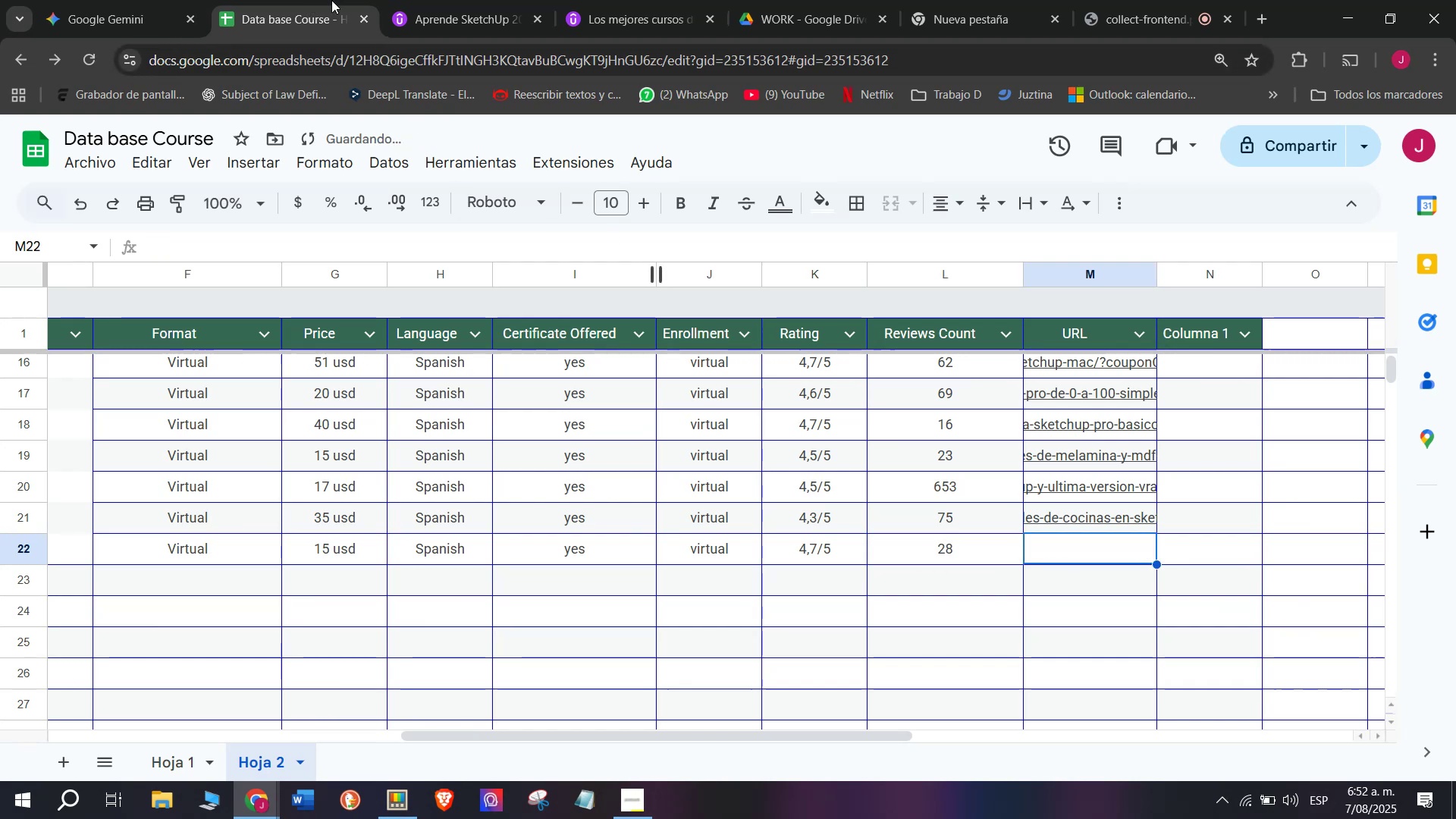 
left_click([456, 0])
 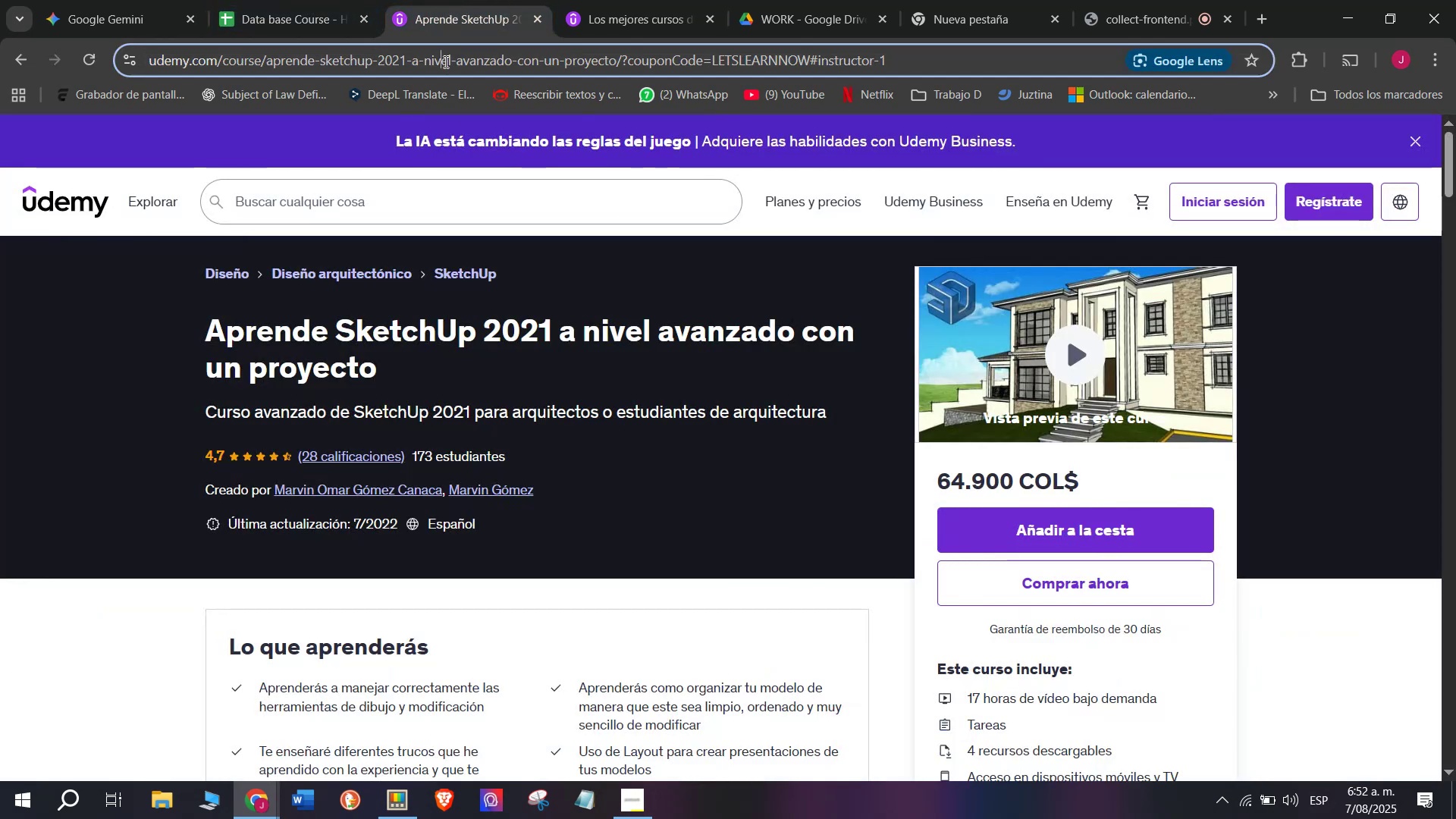 
double_click([444, 61])
 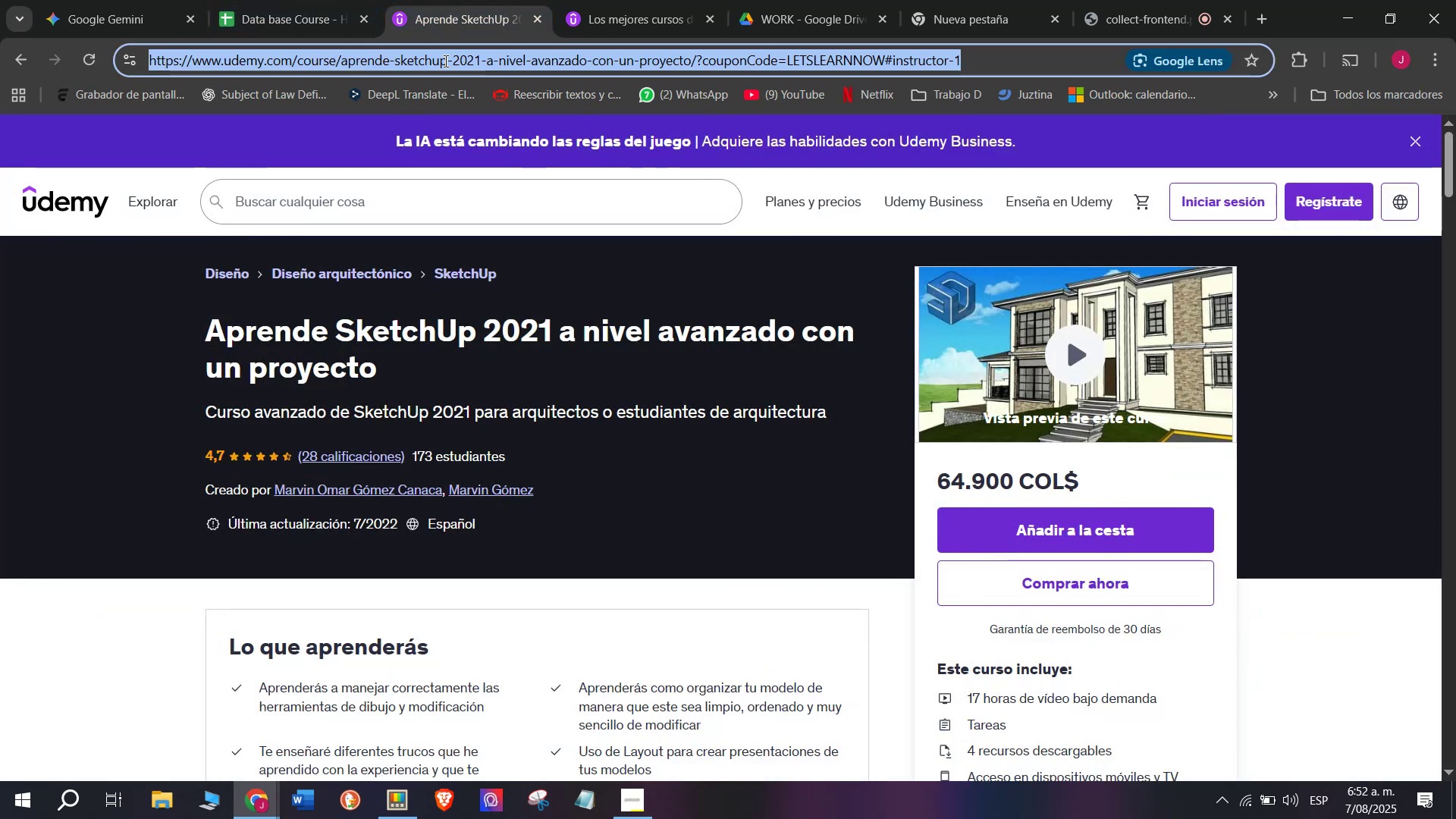 
triple_click([444, 61])
 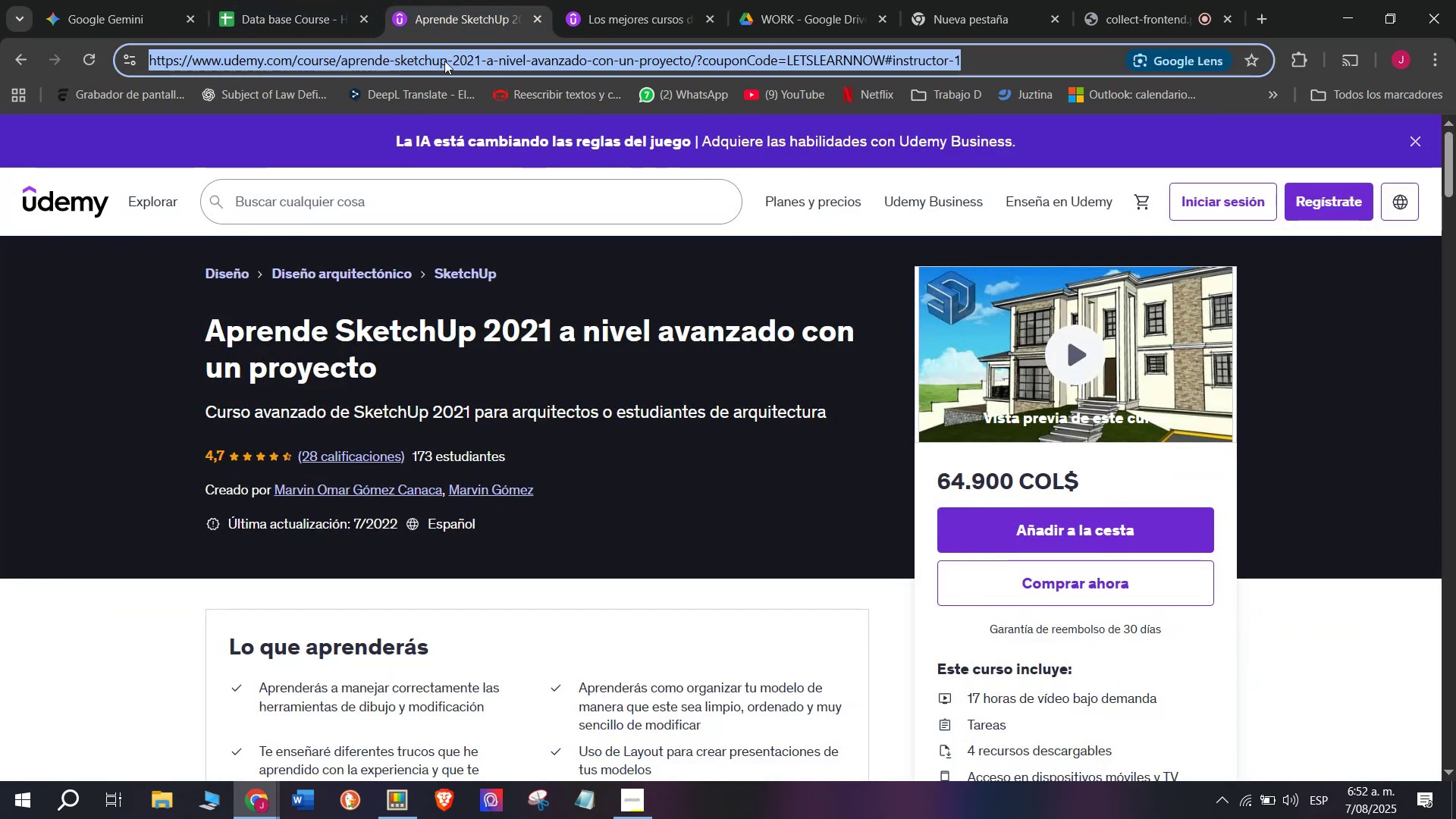 
key(Break)
 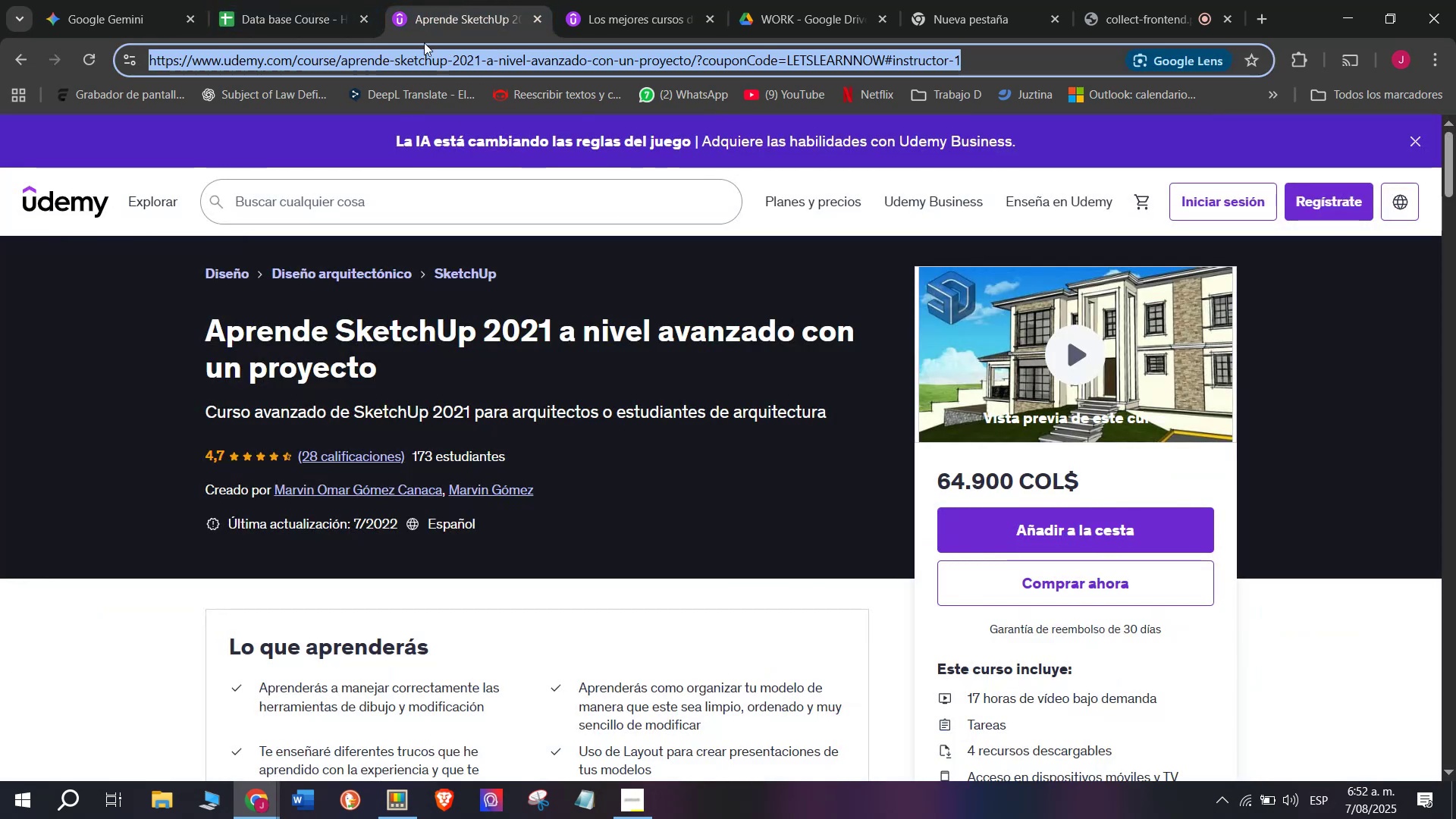 
key(Control+ControlLeft)
 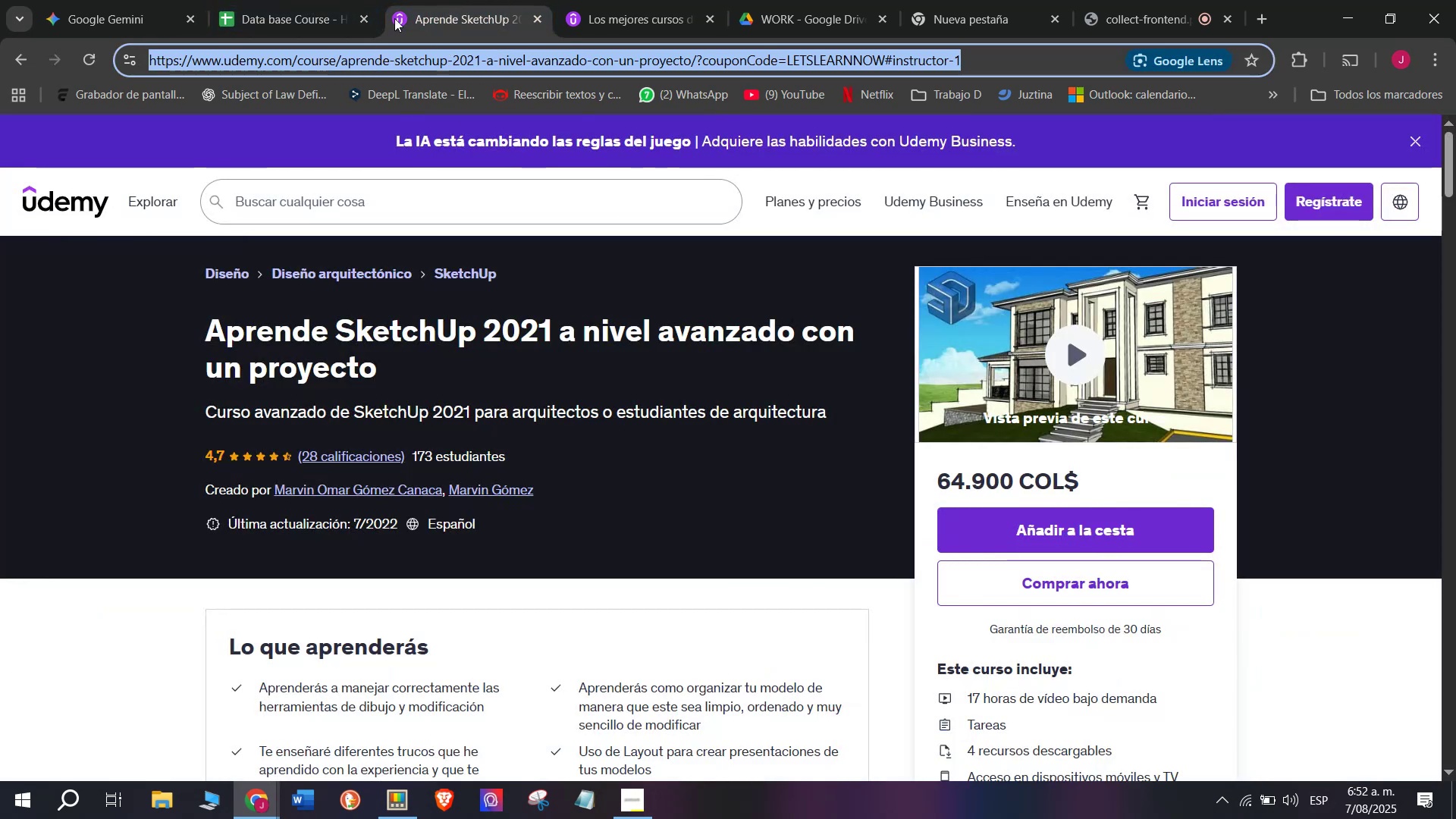 
key(Control+C)
 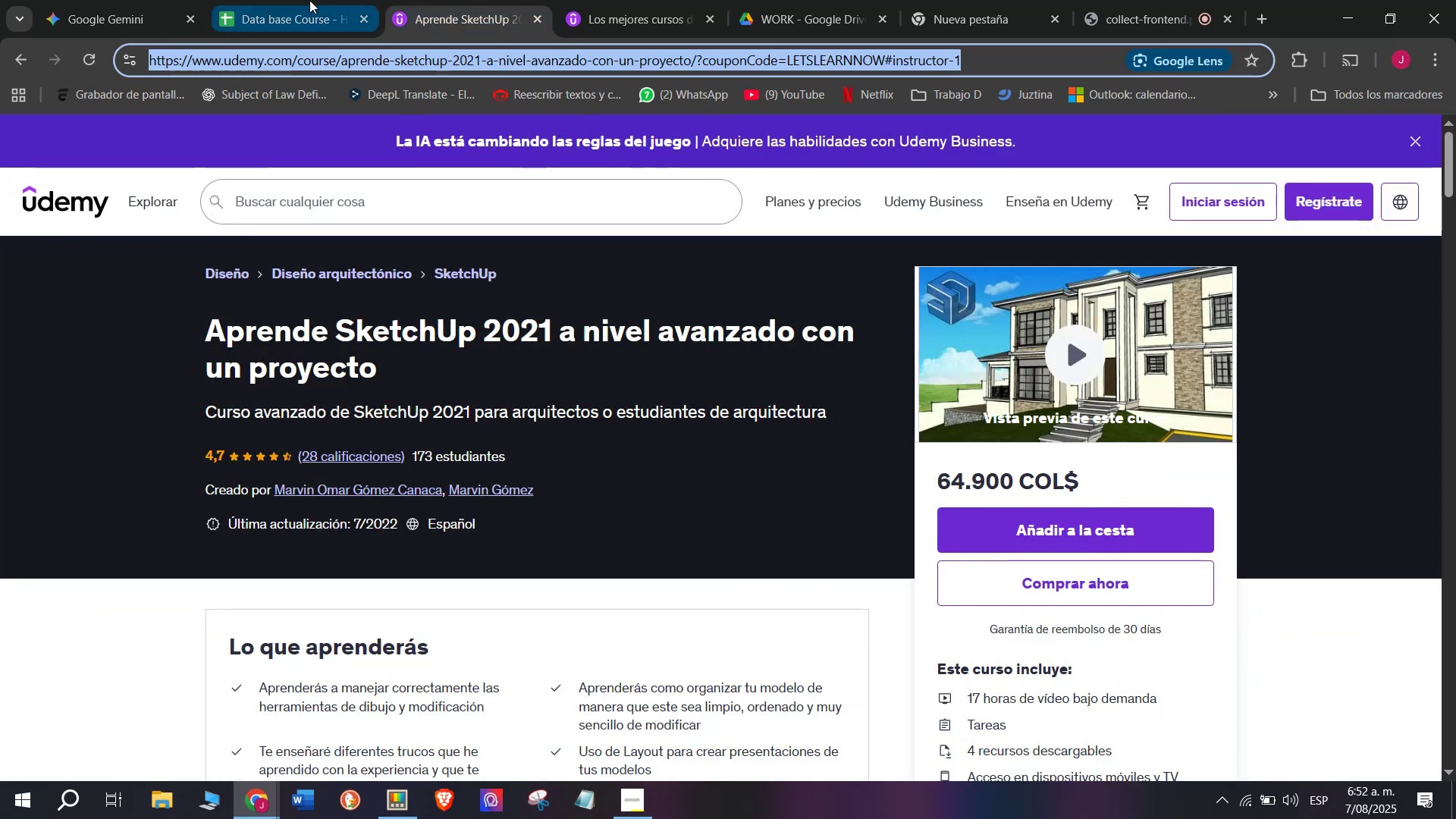 
left_click([309, 0])
 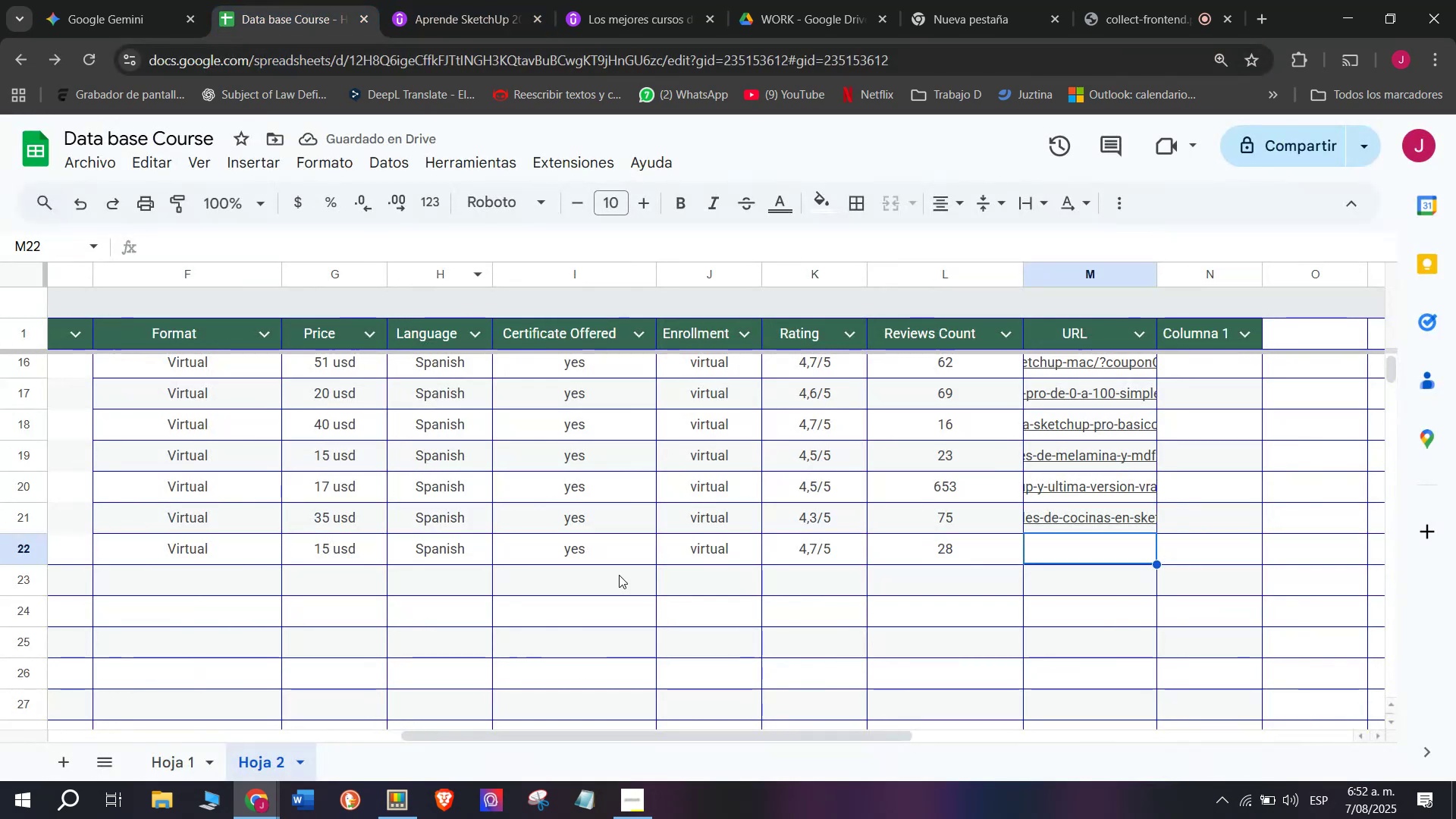 
key(Control+ControlLeft)
 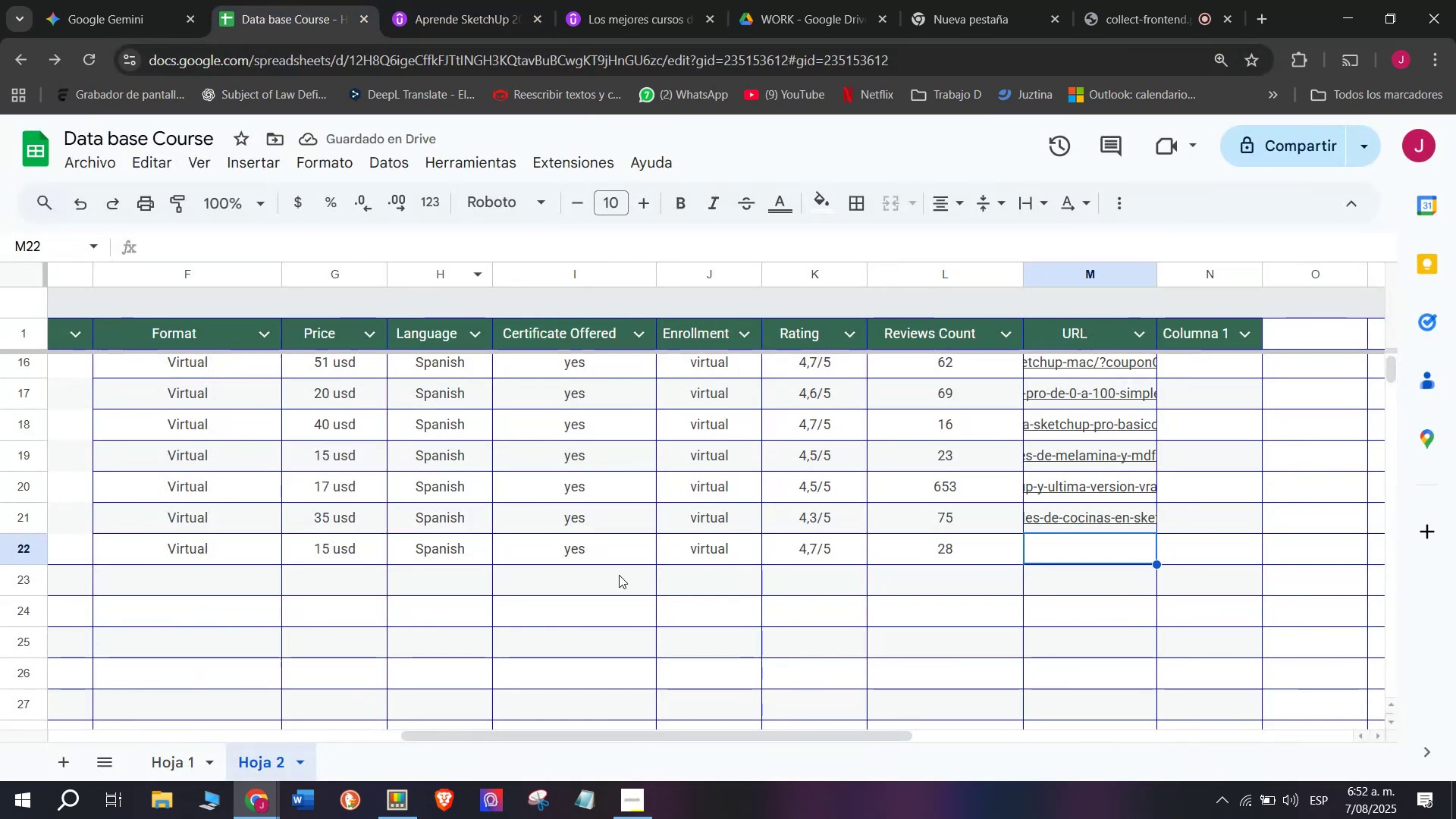 
key(Z)
 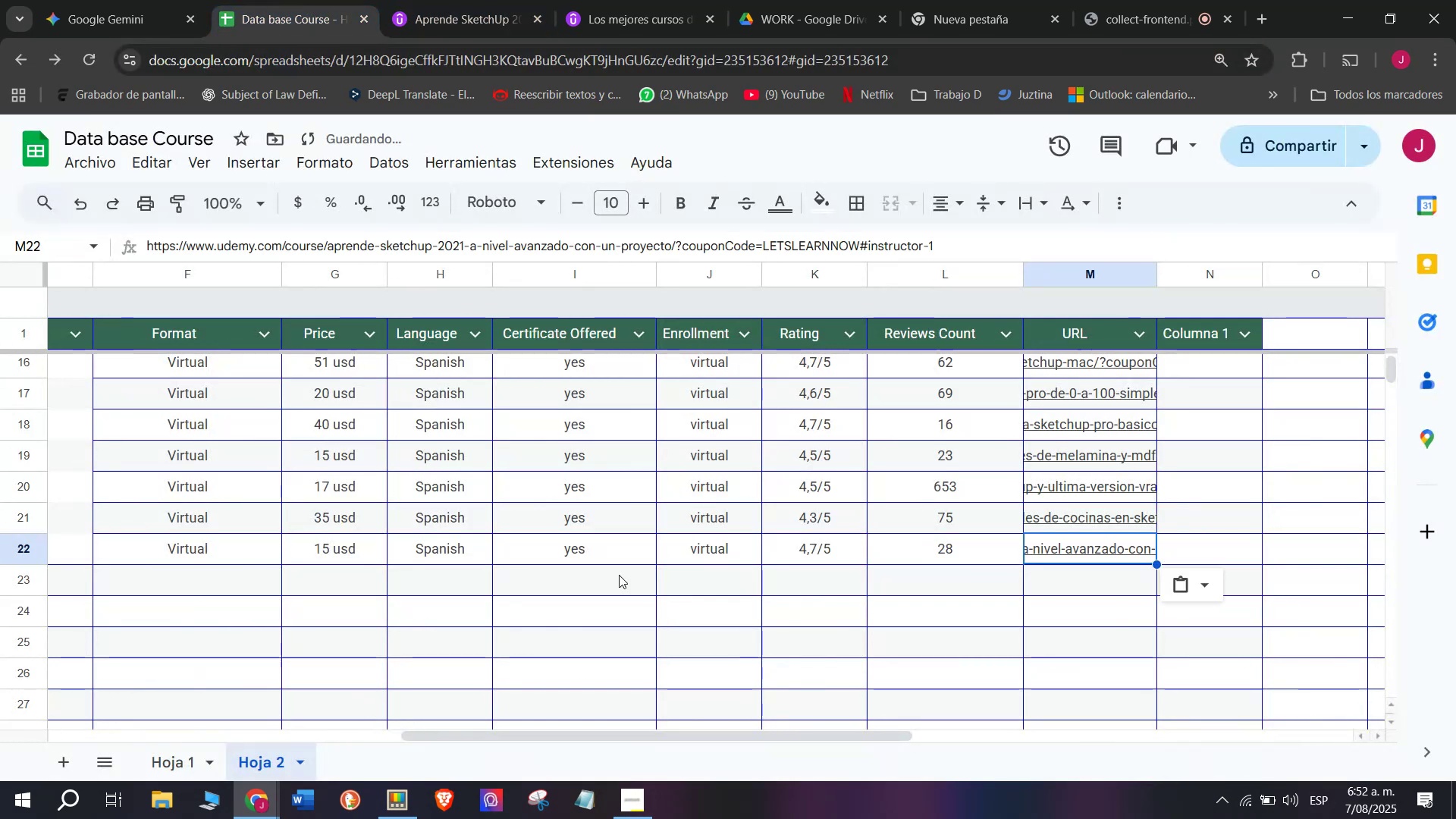 
key(Control+V)
 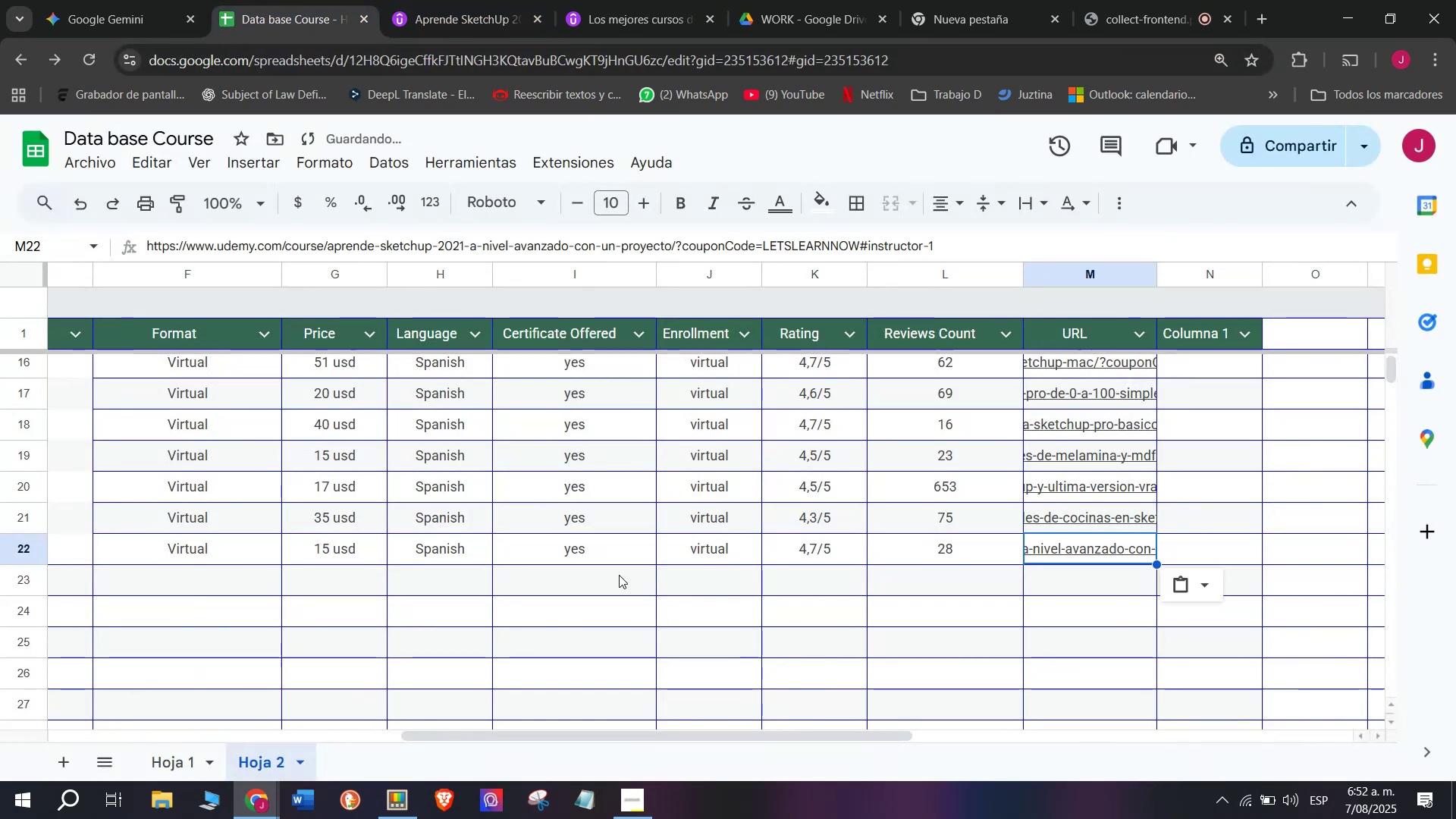 
scroll: coordinate [512, 580], scroll_direction: up, amount: 4.0
 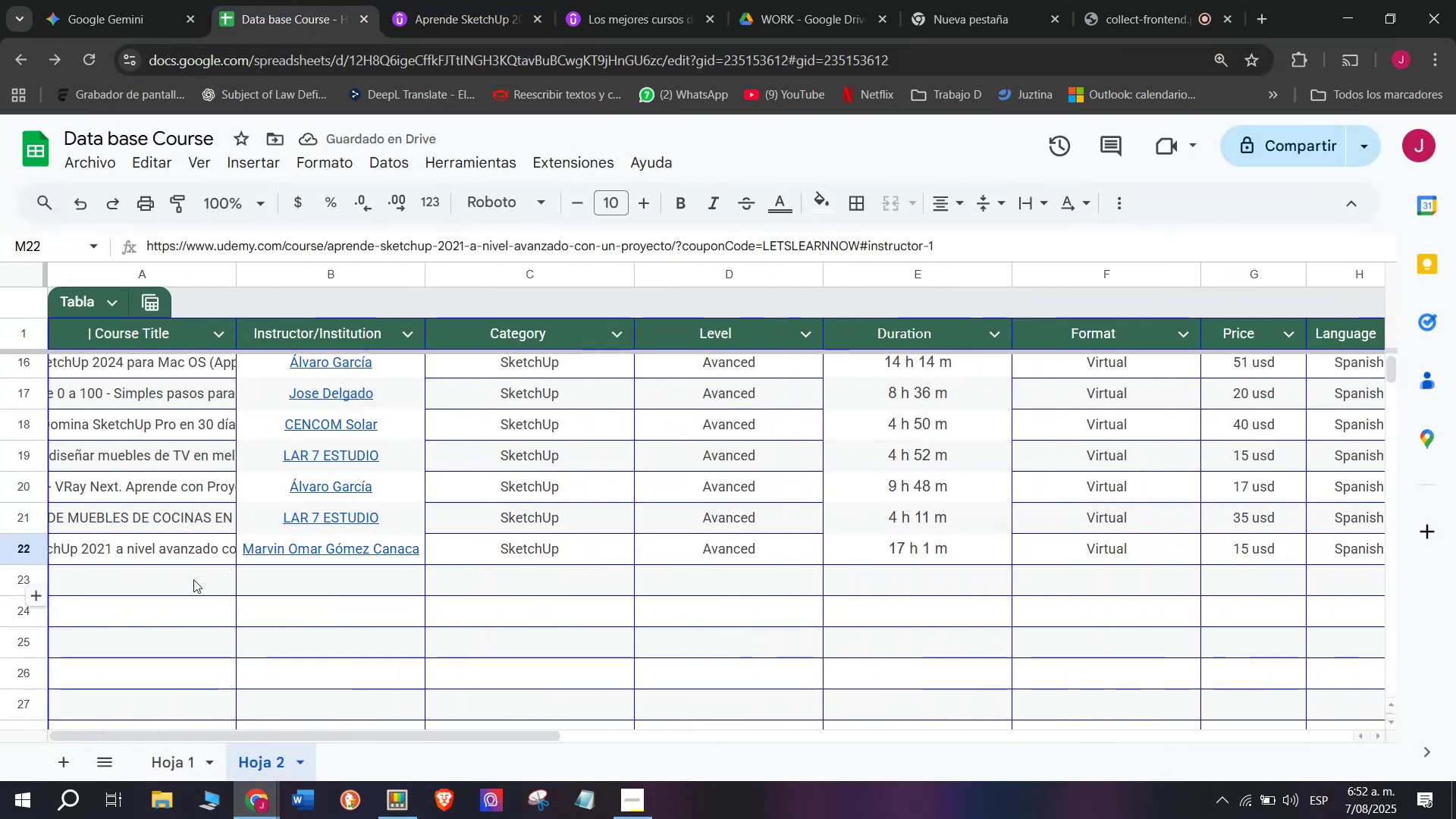 
left_click([191, 577])
 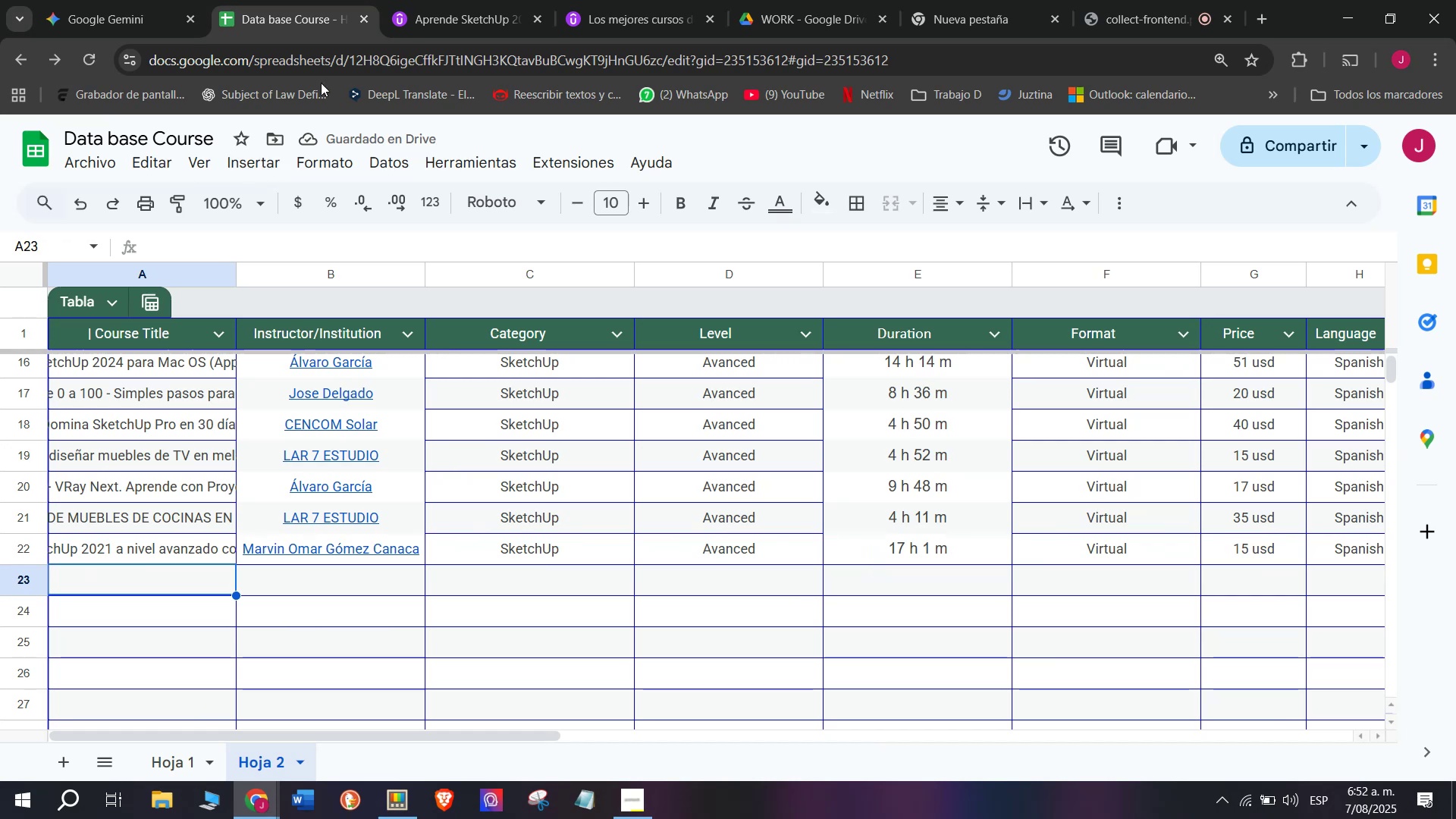 
left_click([465, 0])
 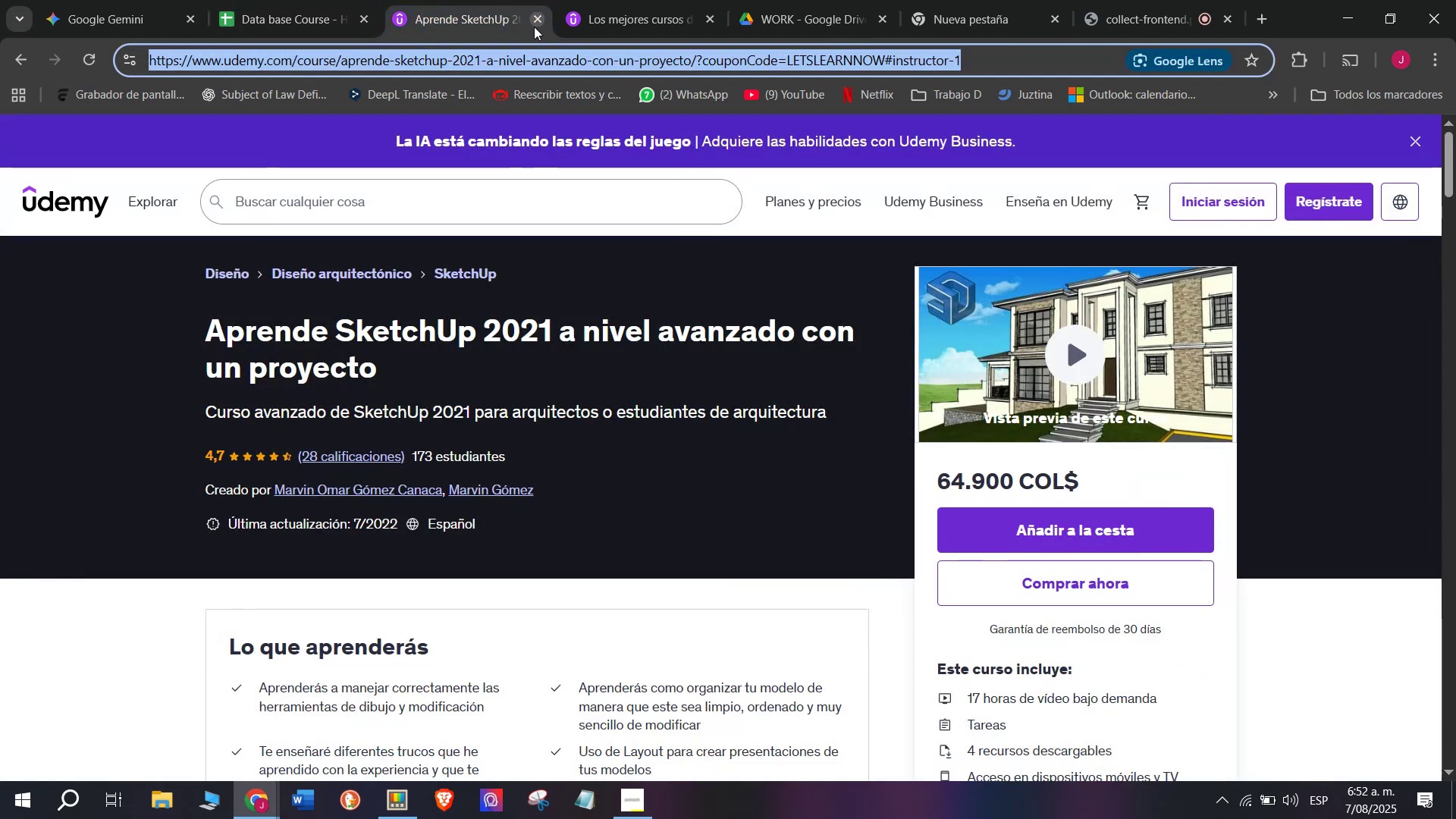 
left_click([535, 27])
 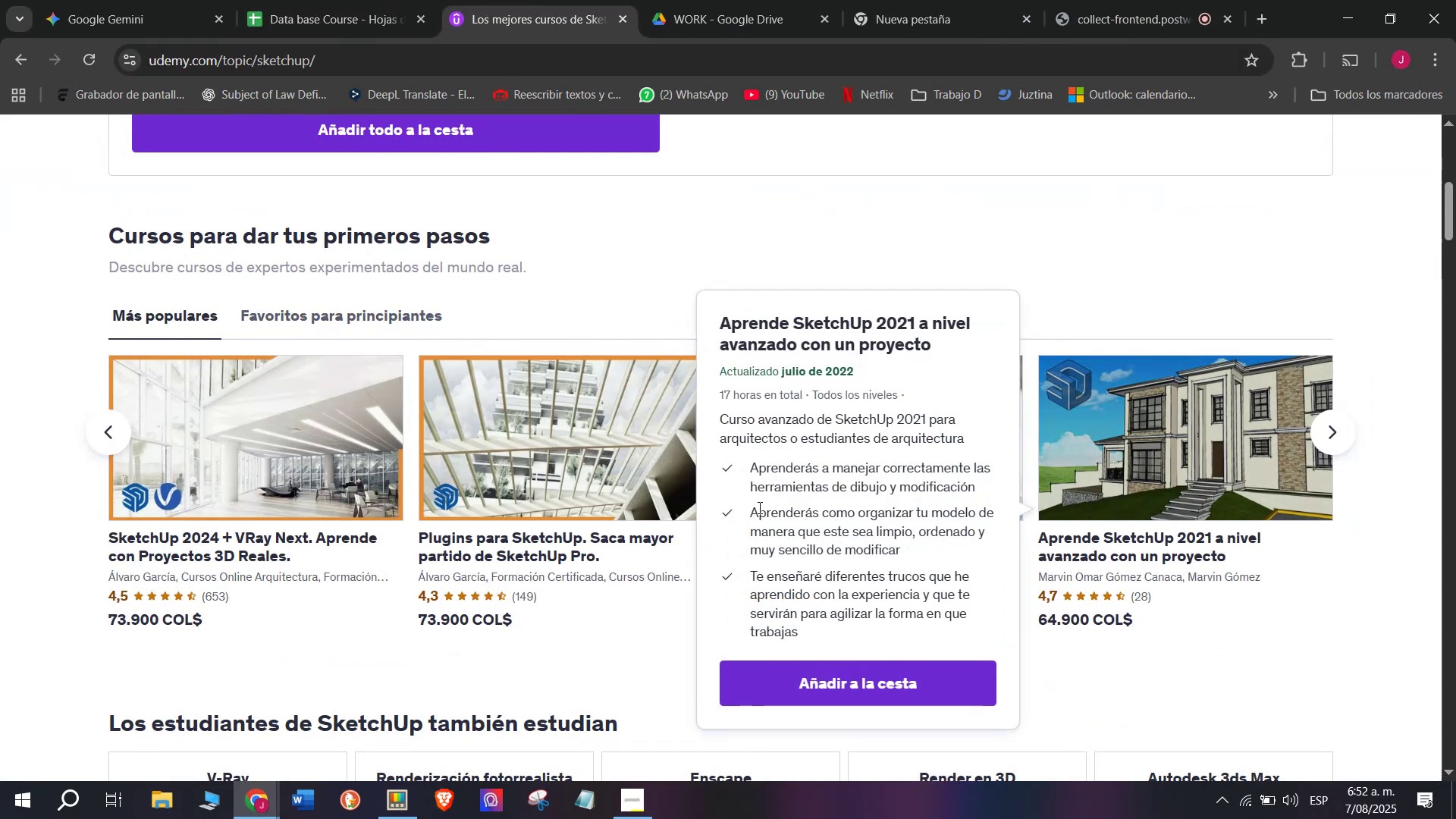 
wait(5.57)
 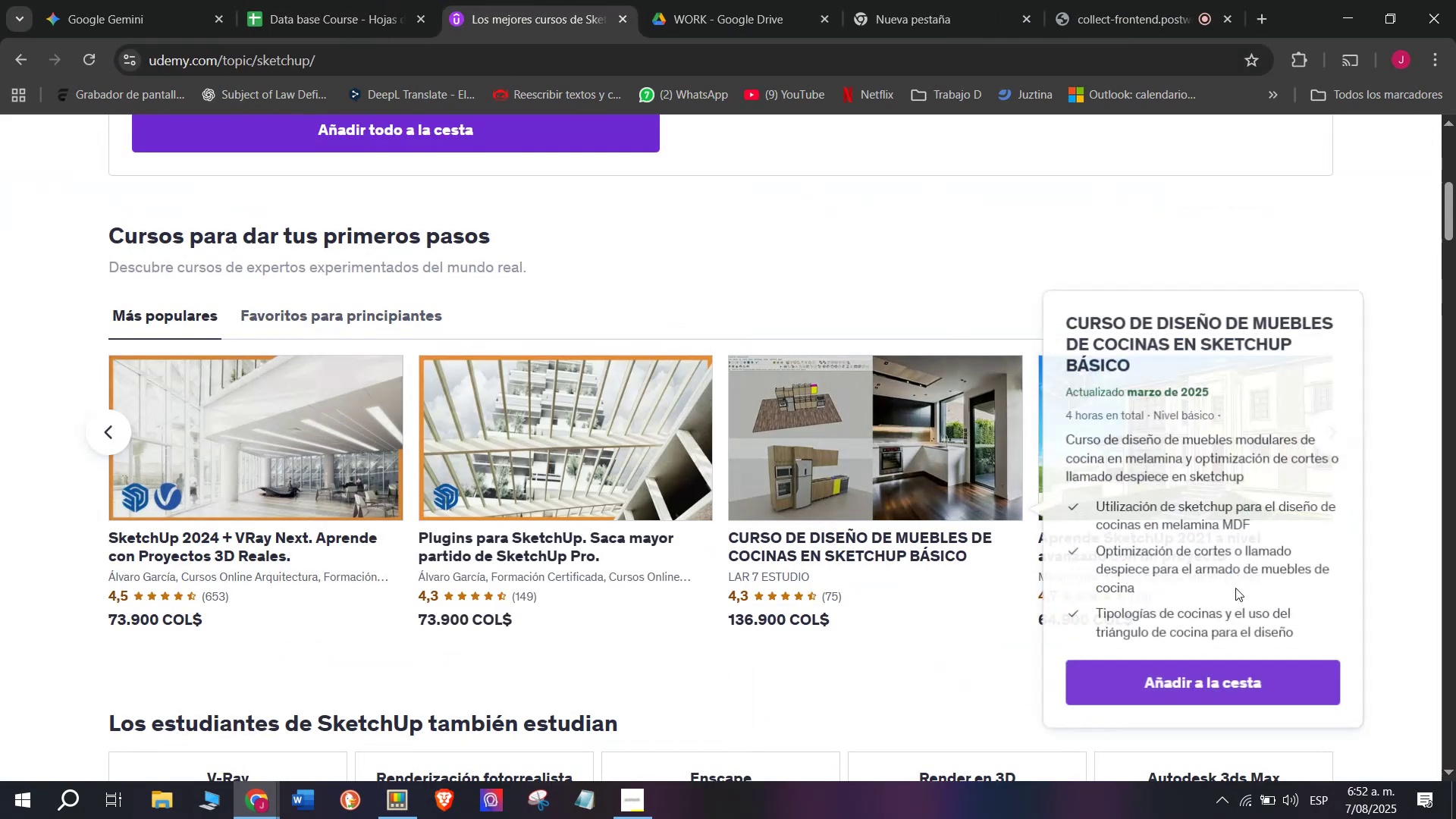 
left_click([1333, 435])
 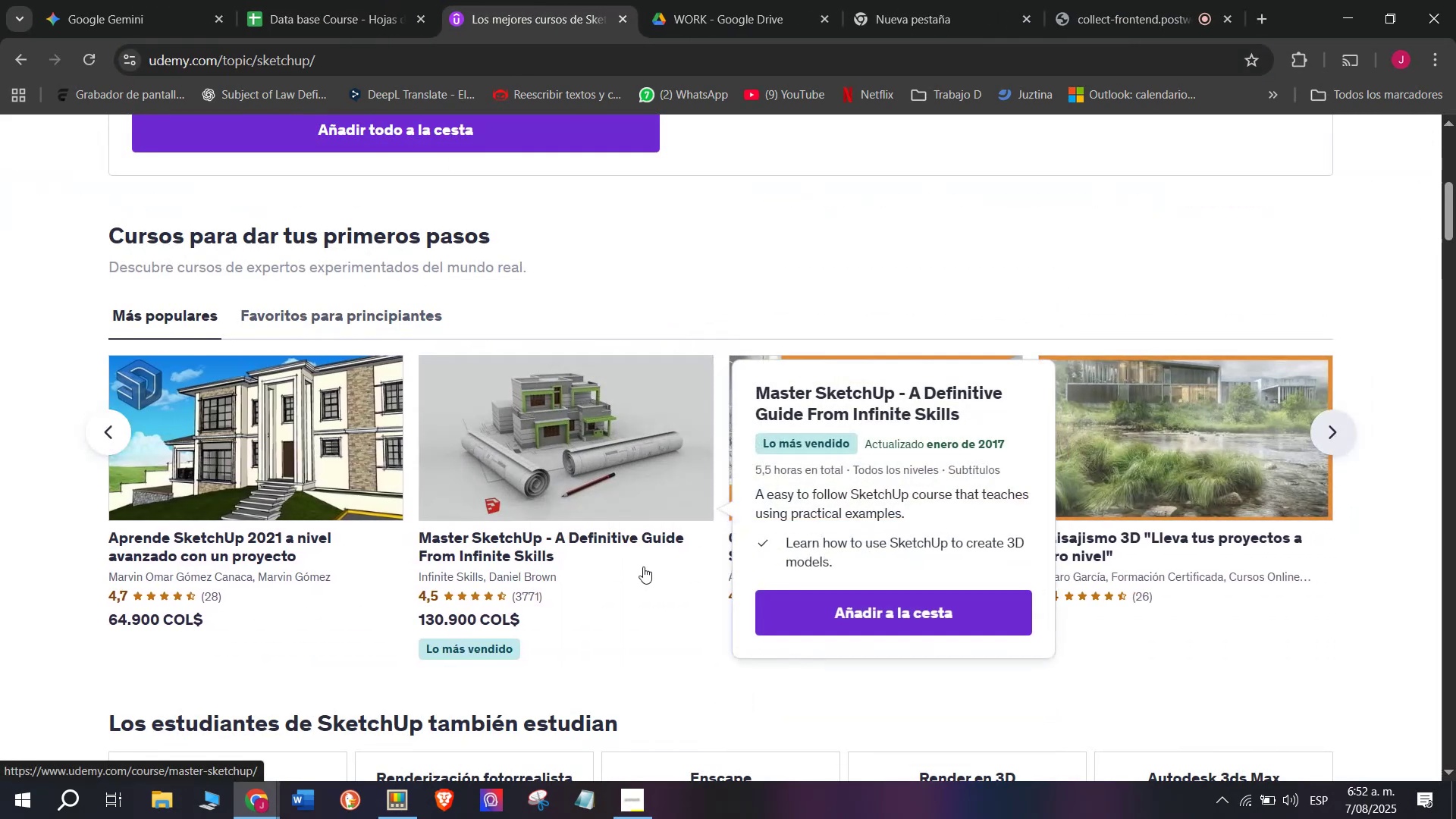 
hold_key(key=ControlLeft, duration=0.4)
left_click([585, 431])
 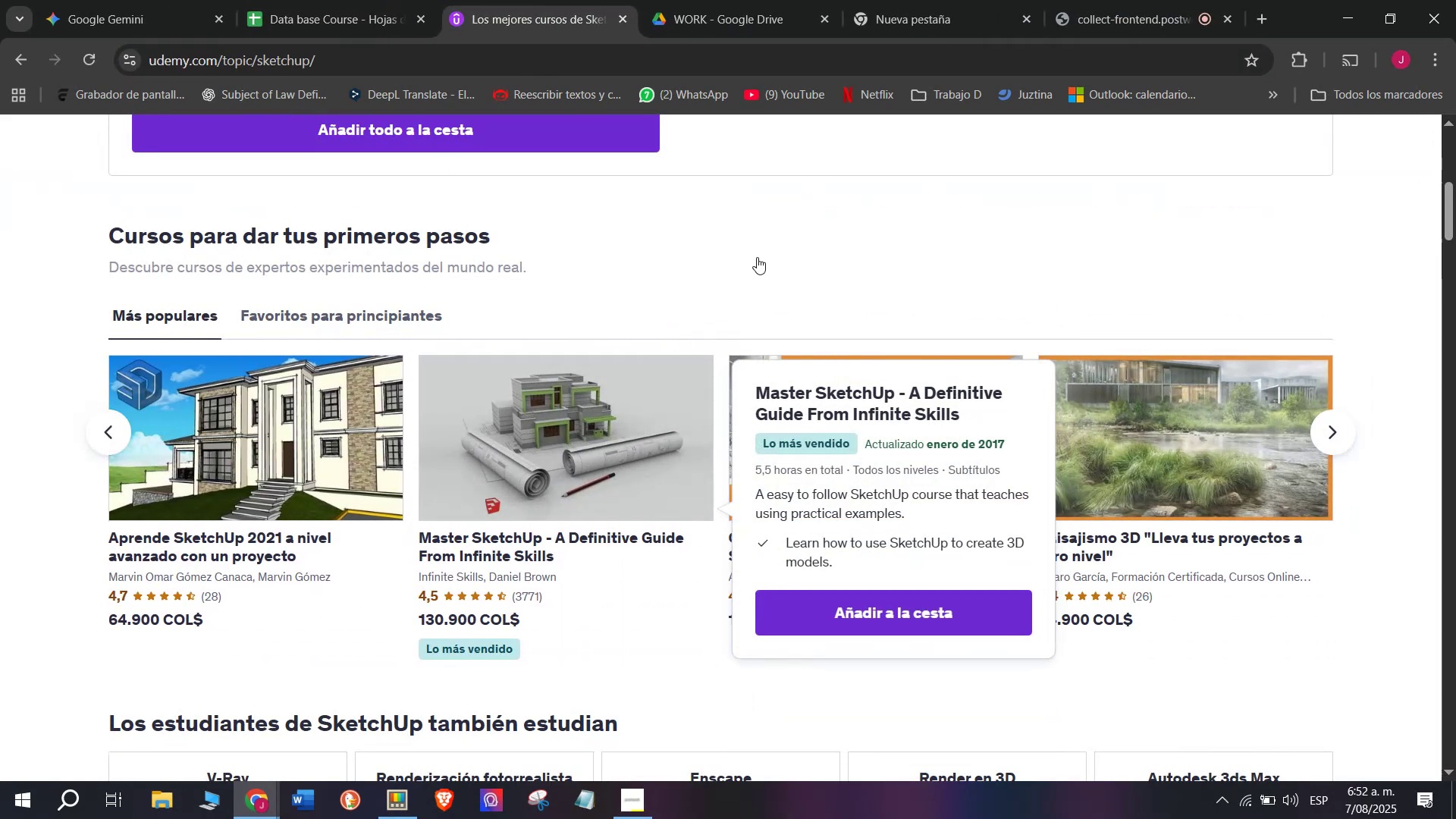 
hold_key(key=ControlLeft, duration=0.39)
left_click([881, 450])
 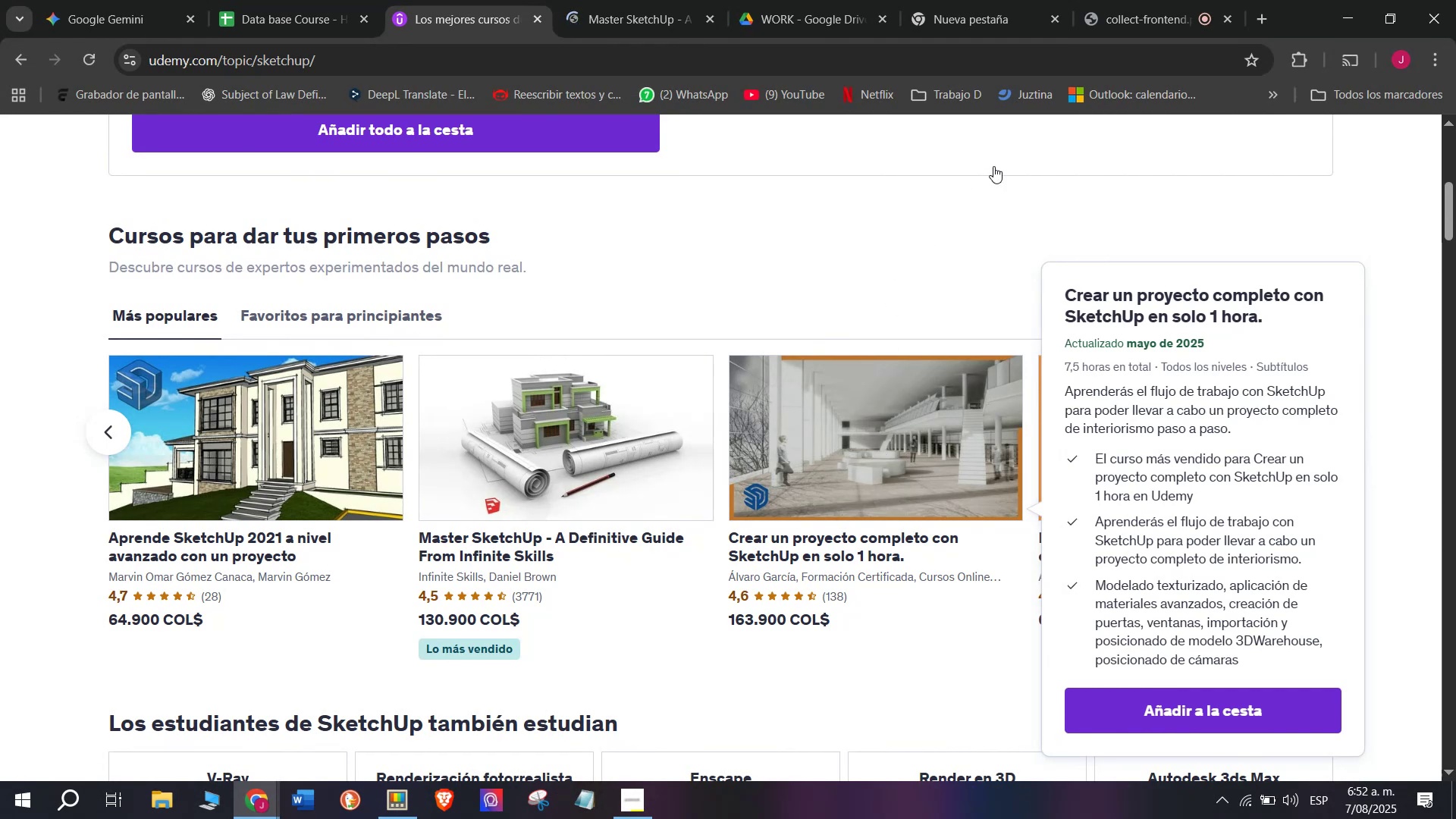 
hold_key(key=ControlLeft, duration=0.42)
left_click([1185, 431])
 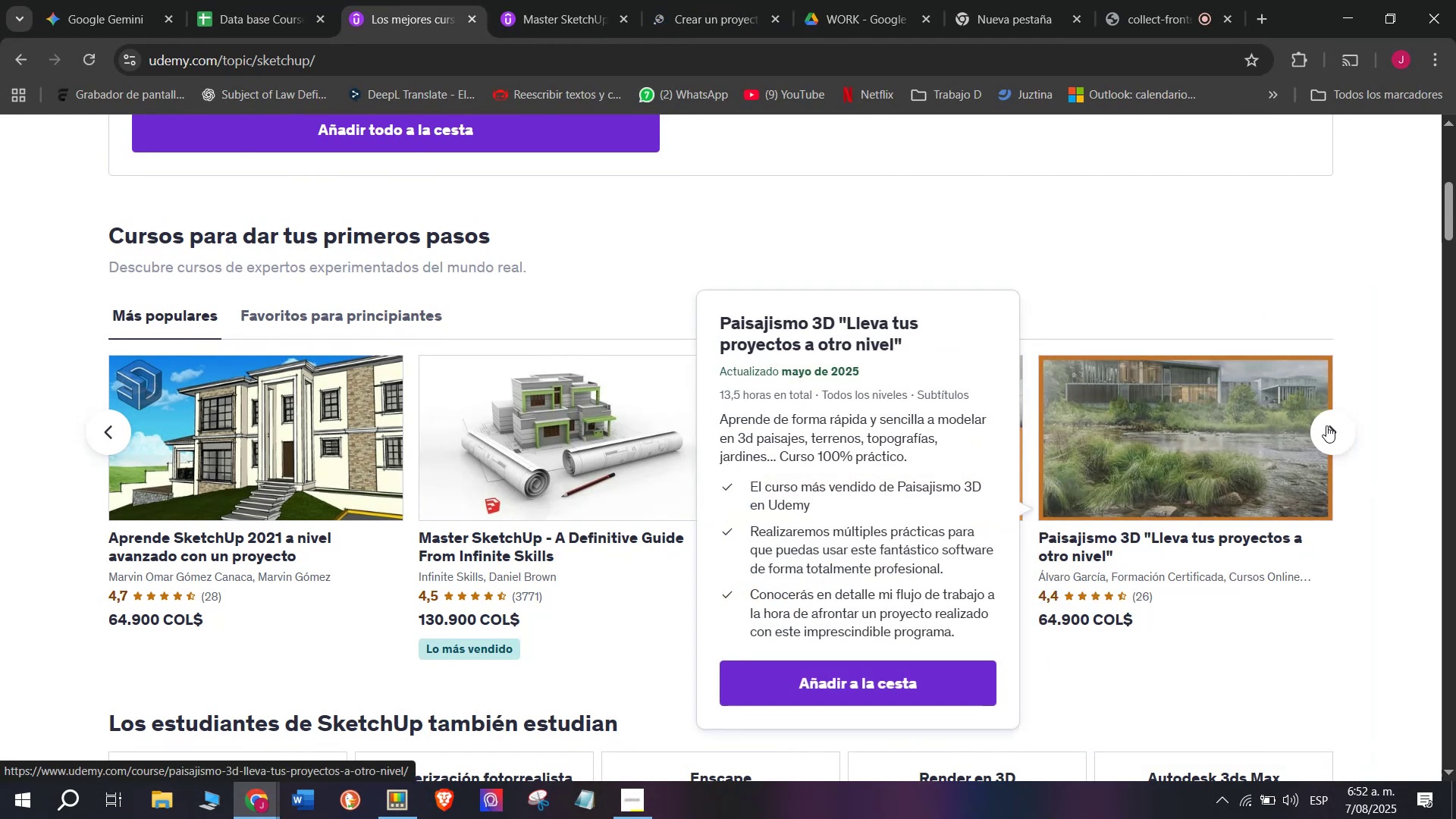 
left_click([1330, 429])
 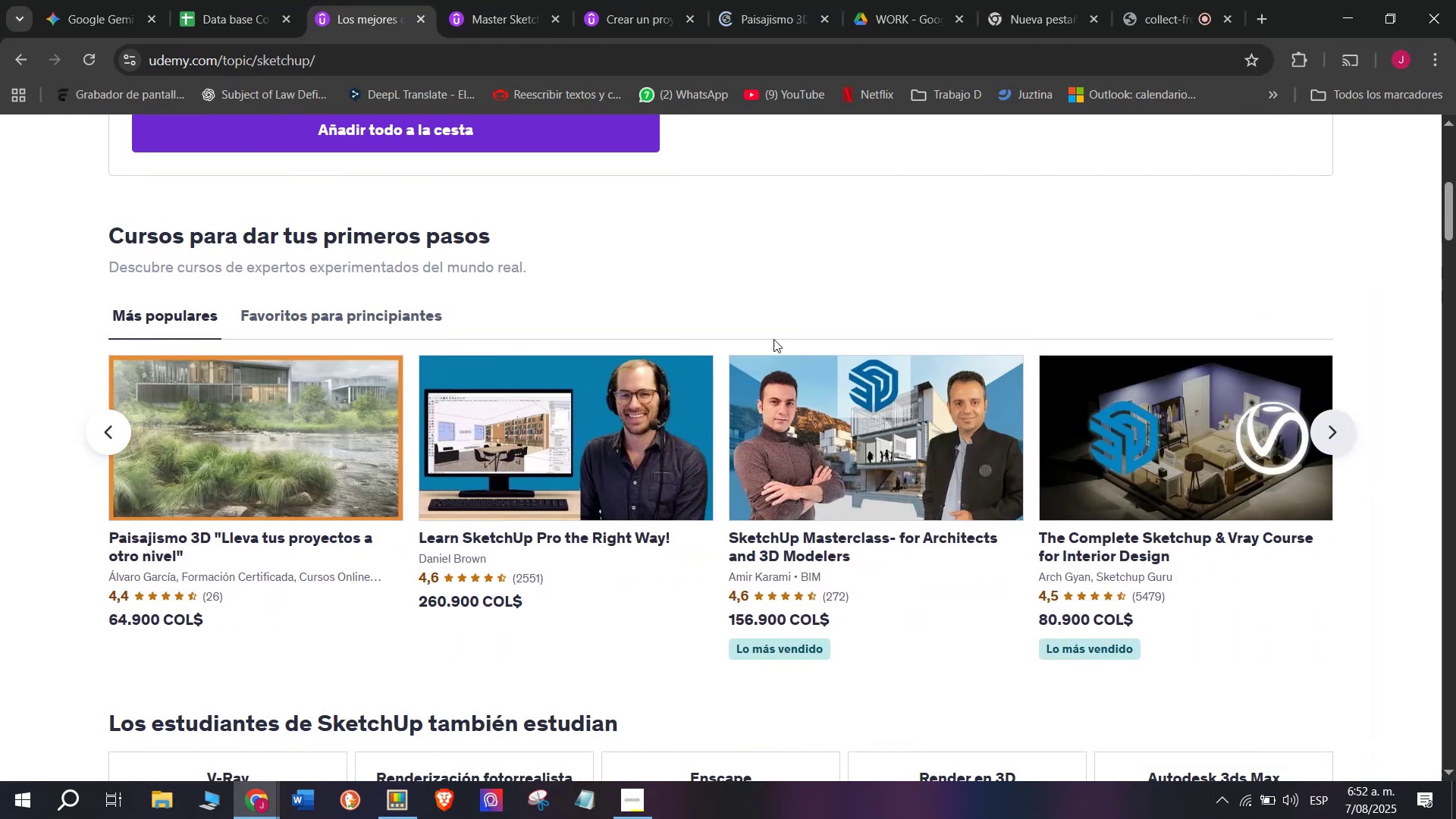 
hold_key(key=ControlLeft, duration=0.46)
left_click([642, 444])
 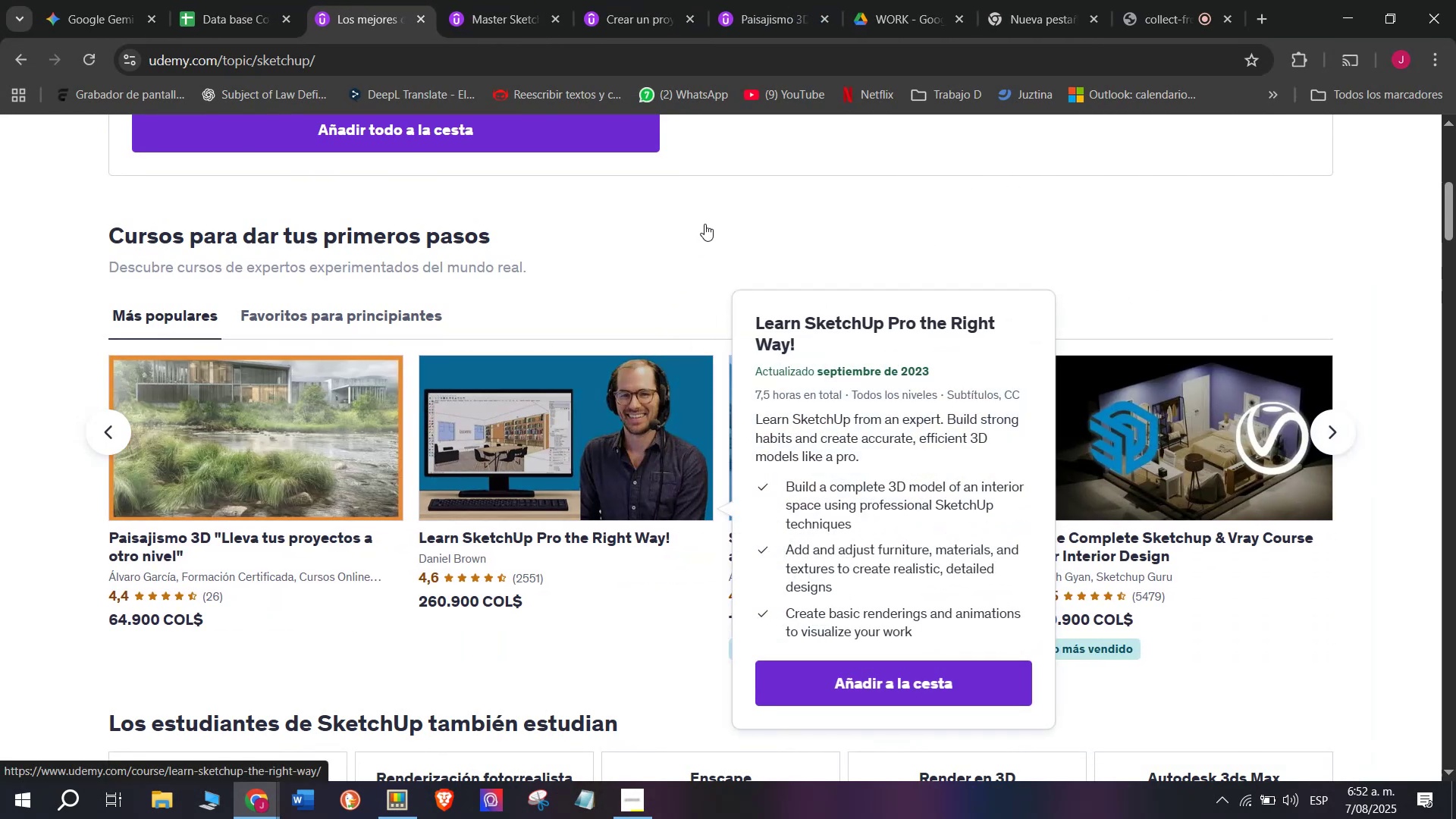 
hold_key(key=ControlLeft, duration=0.51)
left_click([920, 461])
 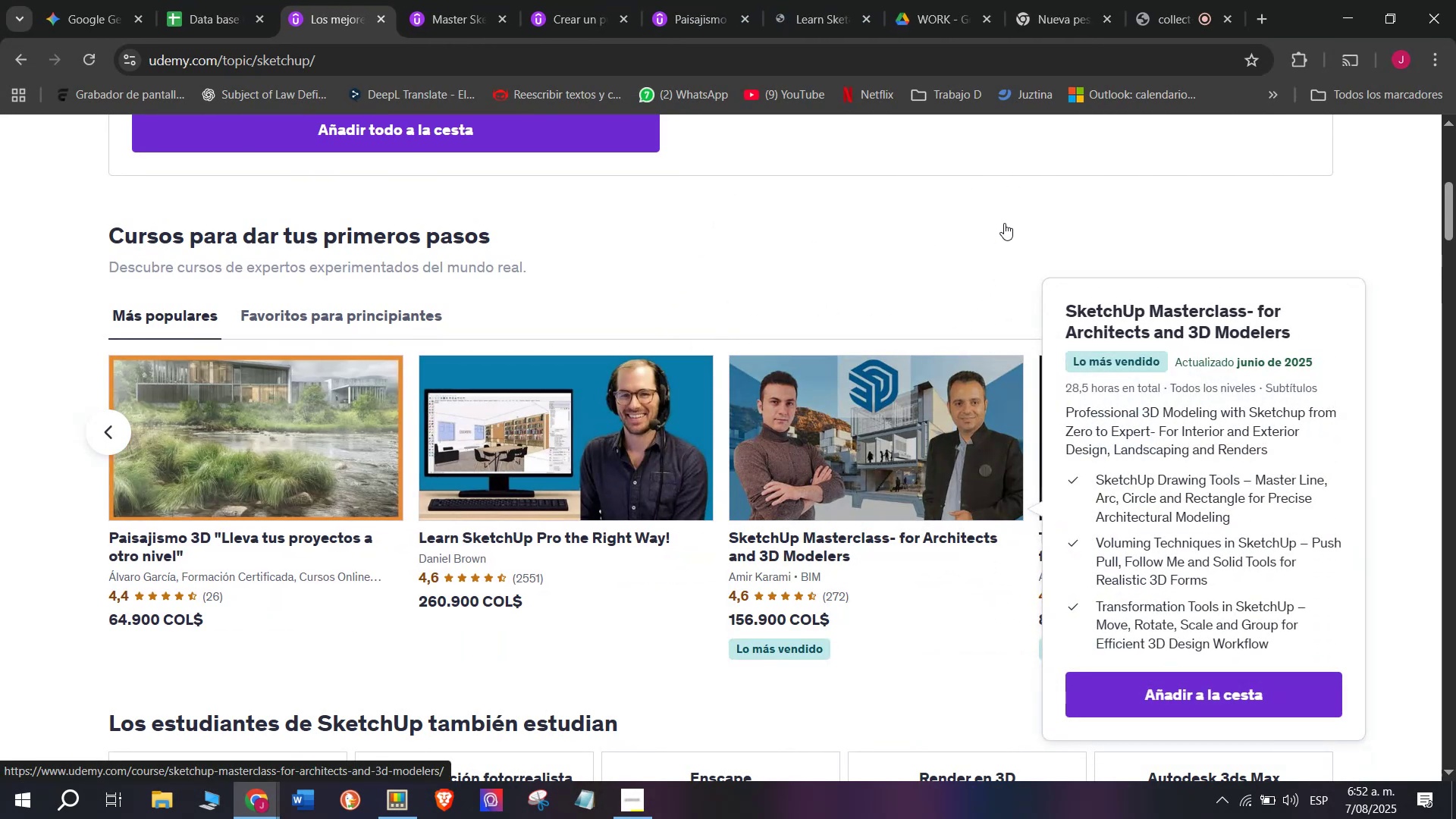 
hold_key(key=ControlLeft, duration=0.48)
left_click([1234, 416])
 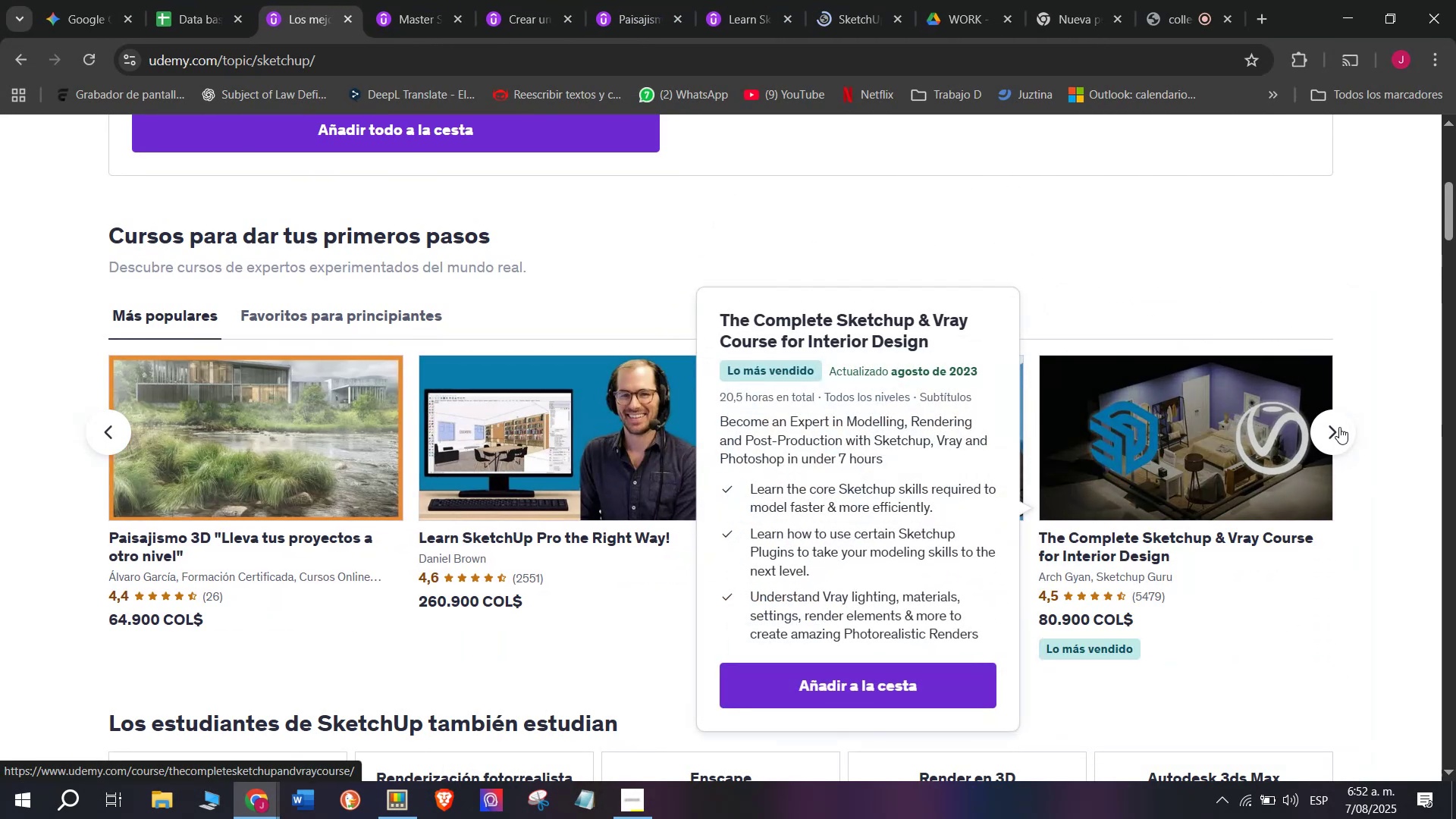 
left_click([1326, 436])
 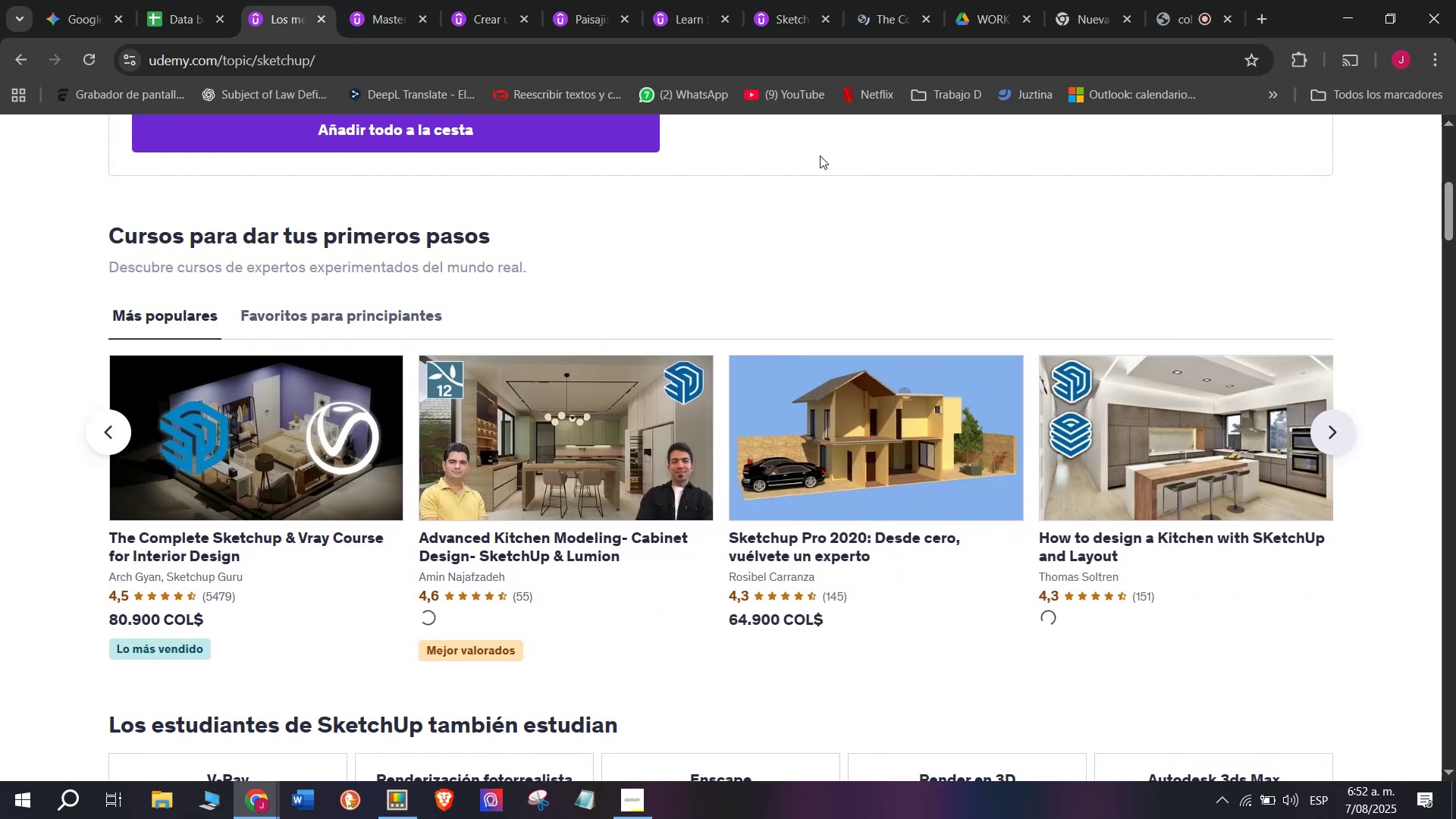 
hold_key(key=ControlLeft, duration=0.47)
left_click([626, 448])
 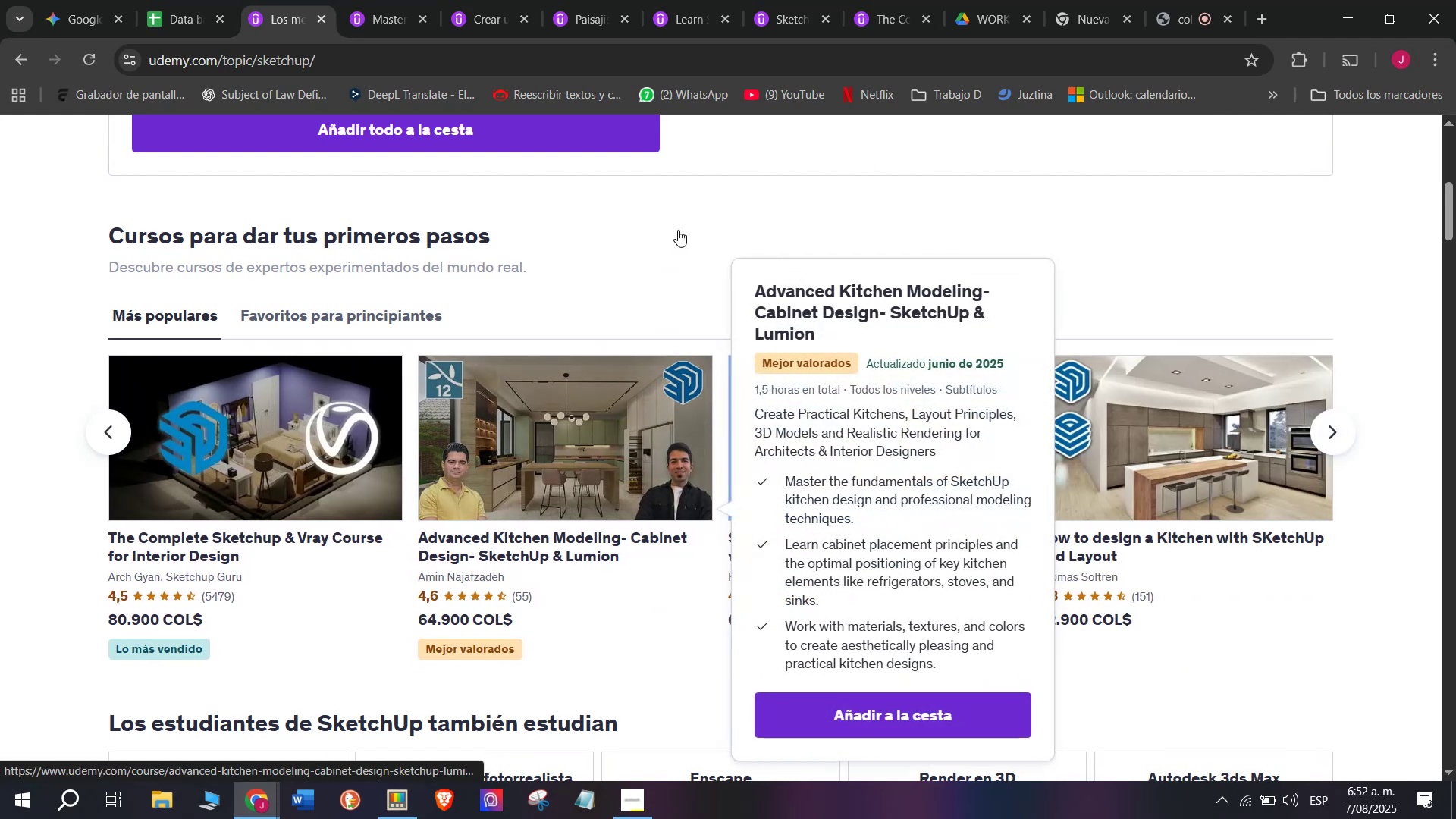 
hold_key(key=ControlLeft, duration=0.47)
left_click([930, 475])
 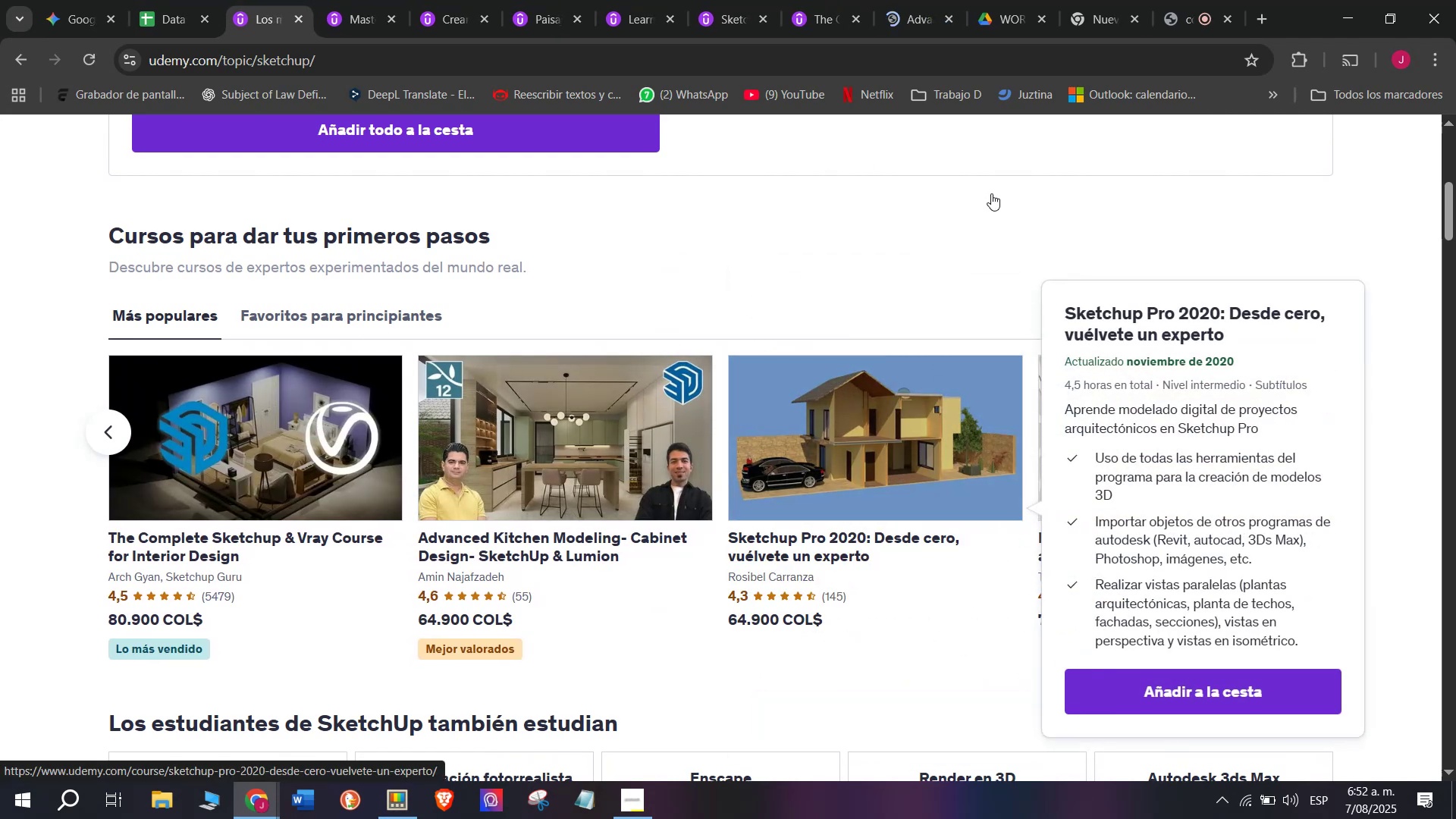 
hold_key(key=ControlLeft, duration=0.56)
left_click([1212, 482])
 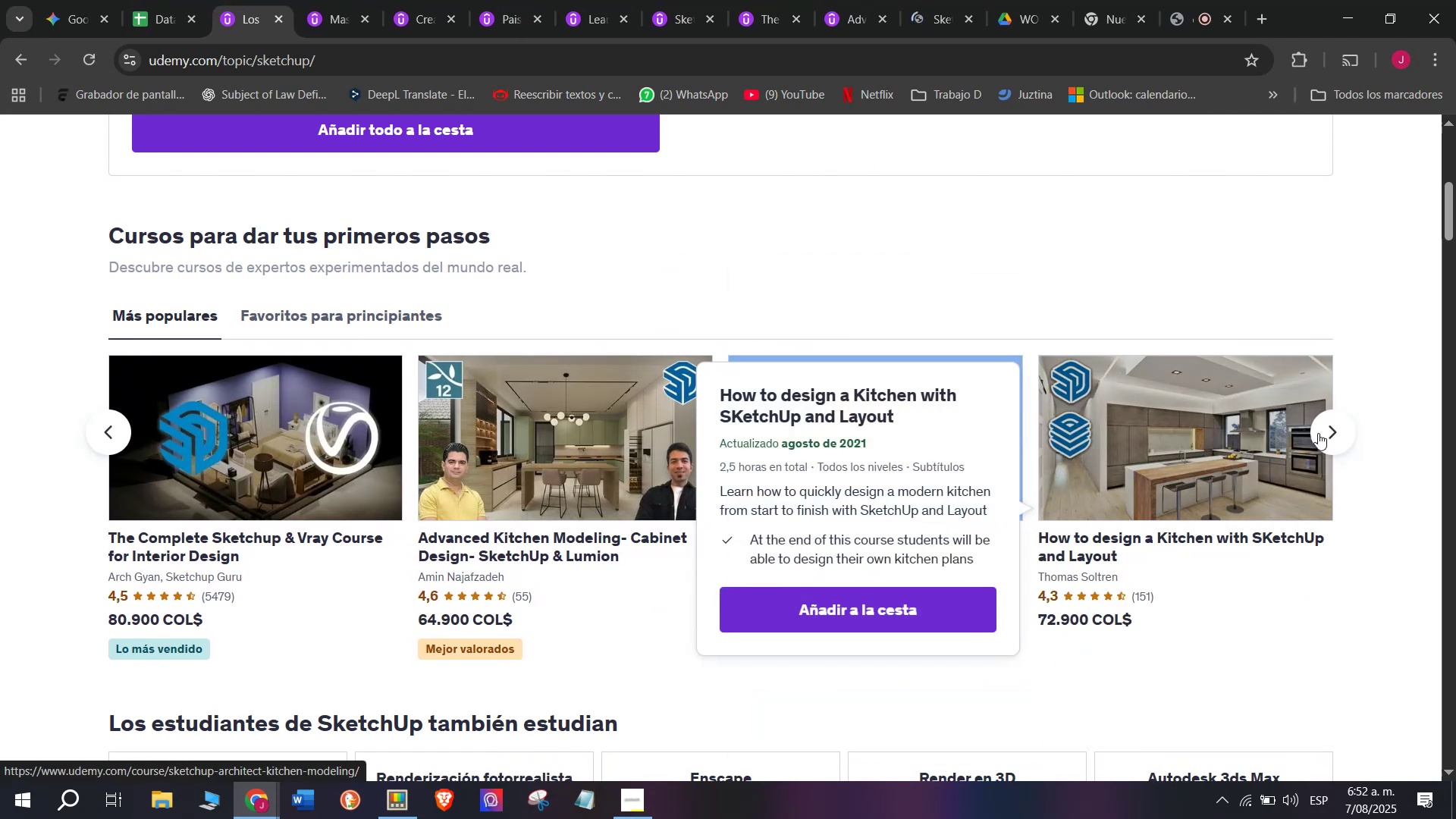 
left_click([1320, 433])
 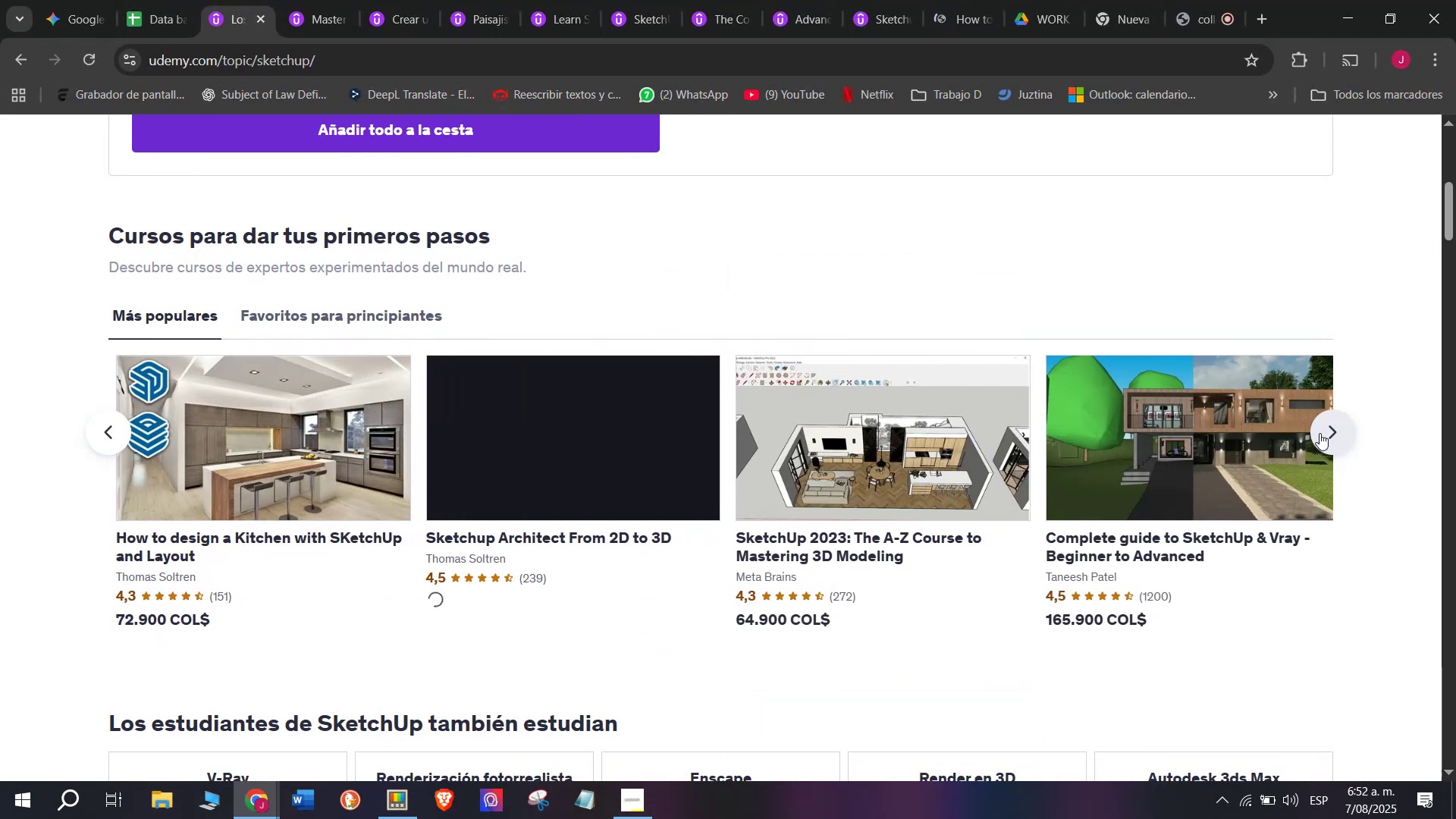 
hold_key(key=ControlLeft, duration=0.5)
left_click([526, 471])
 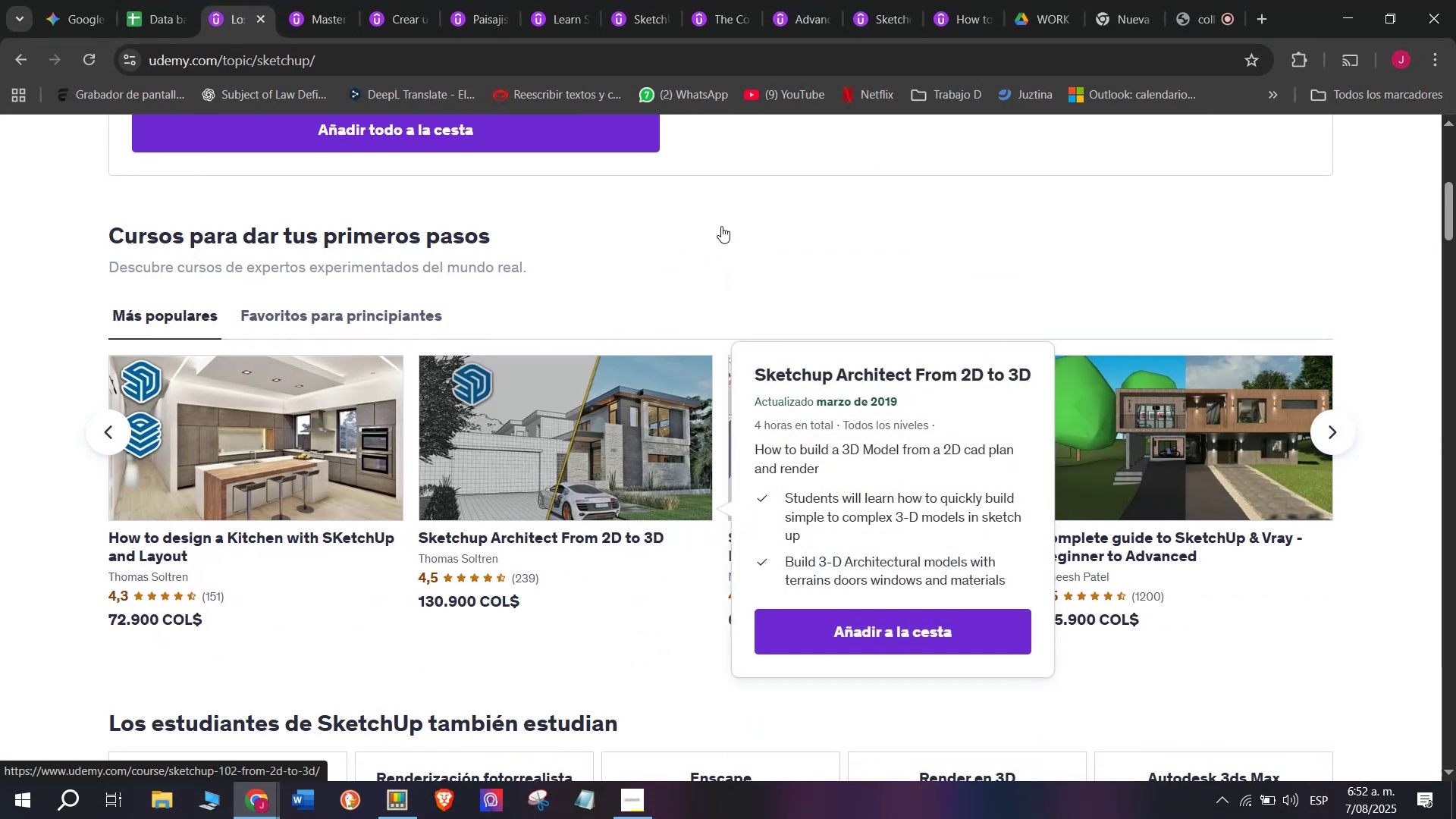 
hold_key(key=ControlLeft, duration=0.42)
left_click([907, 466])
 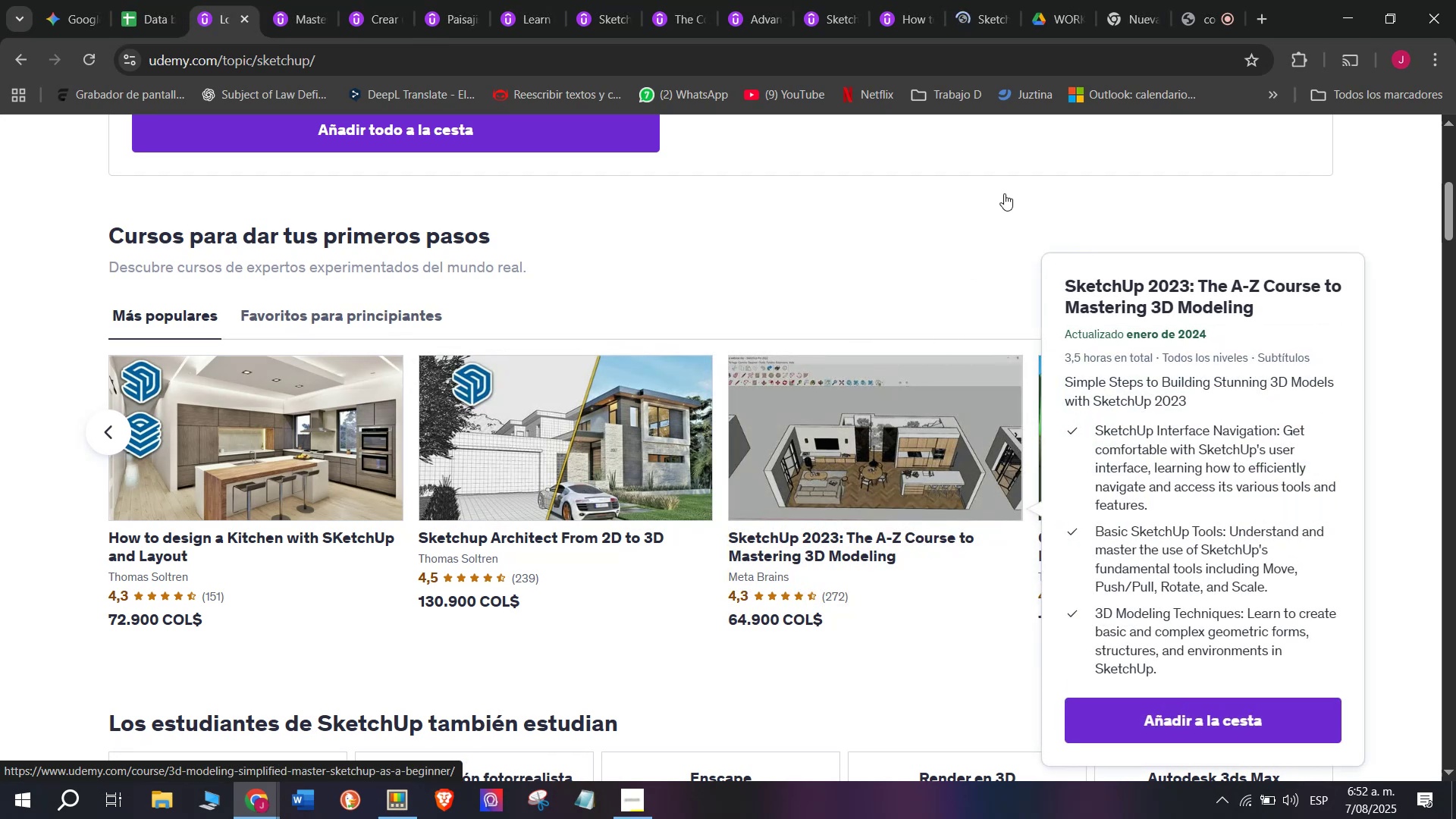 
hold_key(key=ControlLeft, duration=0.44)
left_click([1145, 388])
 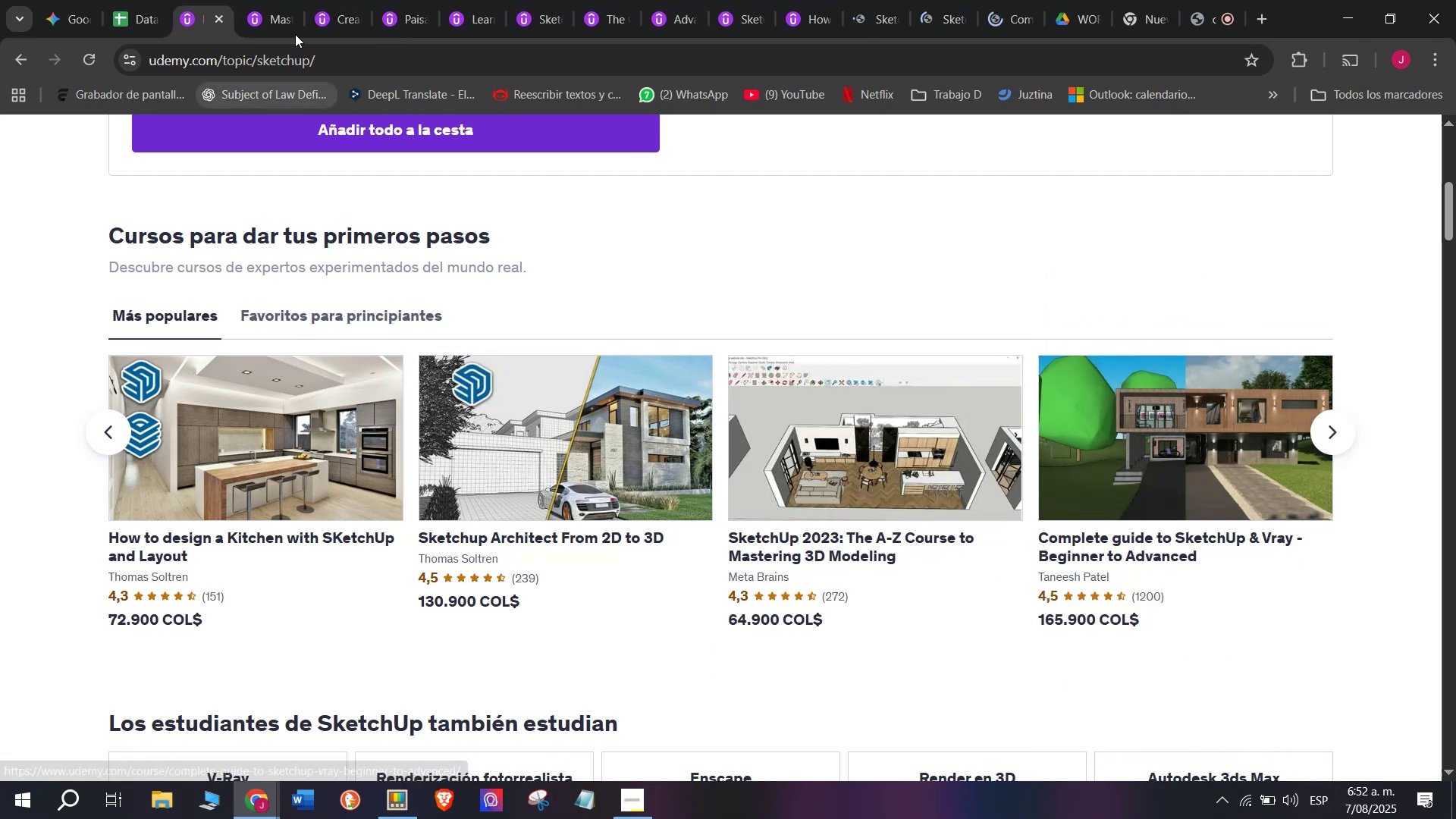 
left_click_drag(start_coordinate=[196, 0], to_coordinate=[987, 0])
 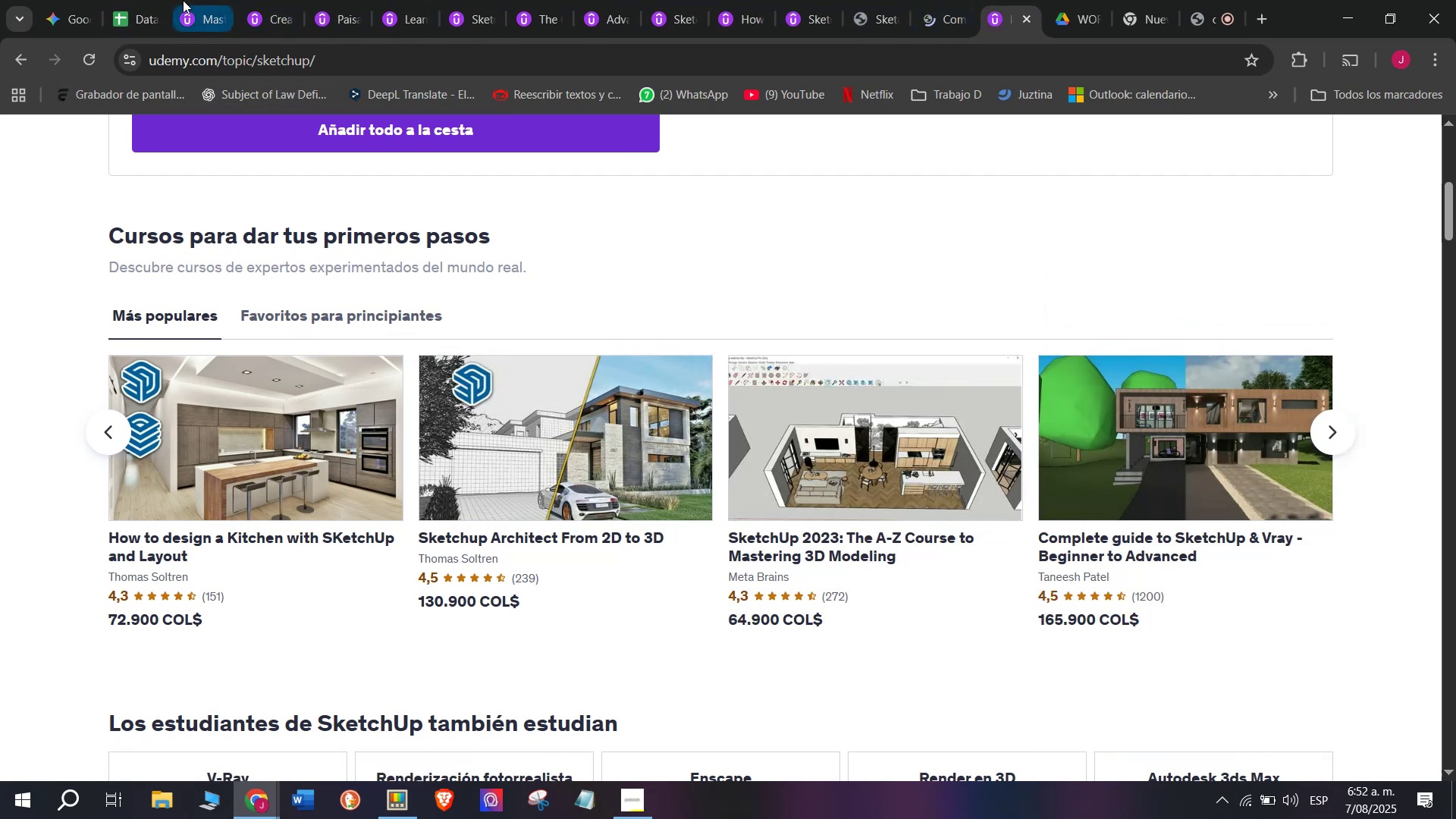 
left_click([181, 0])
 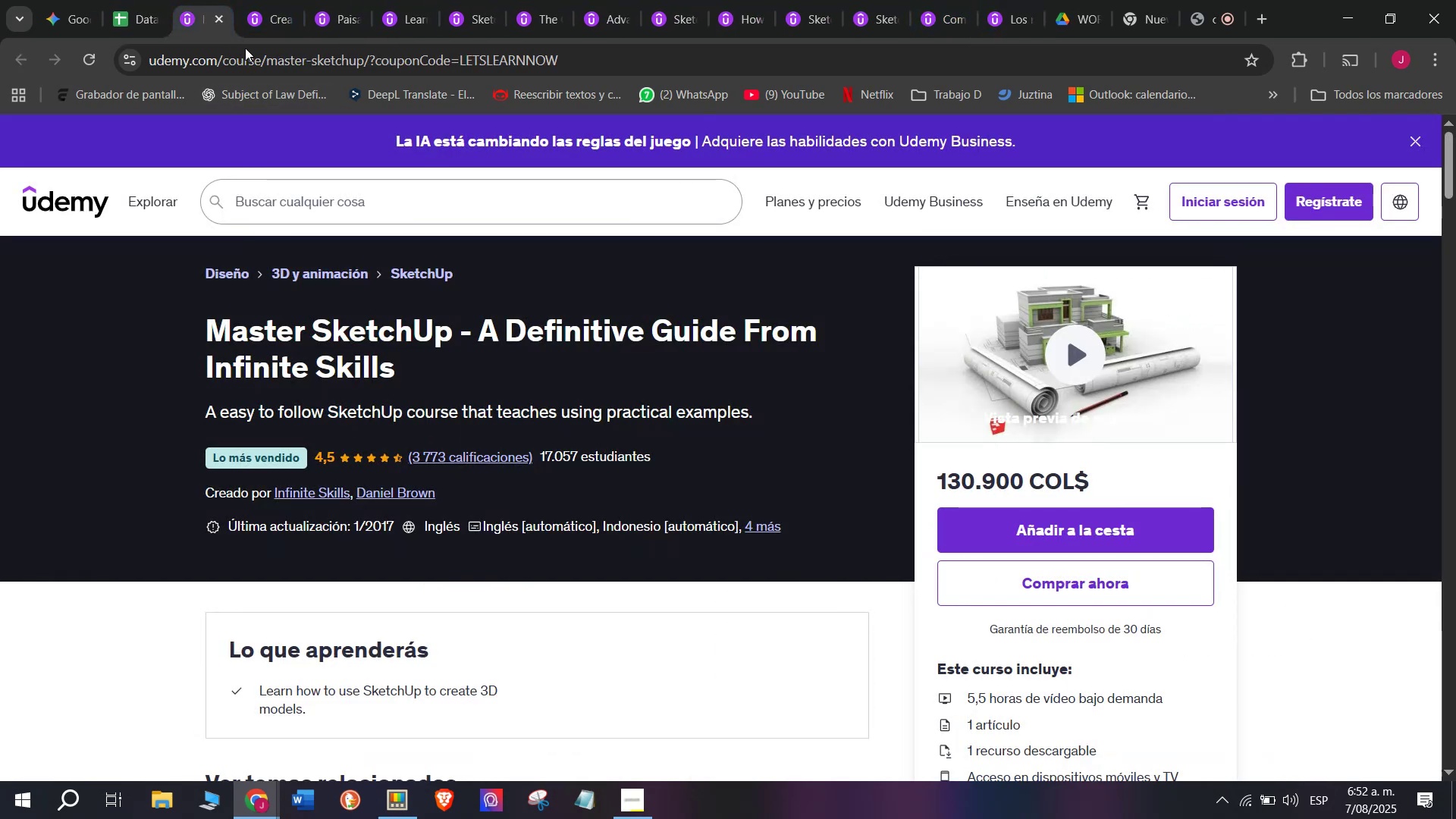 
double_click([248, 56])
 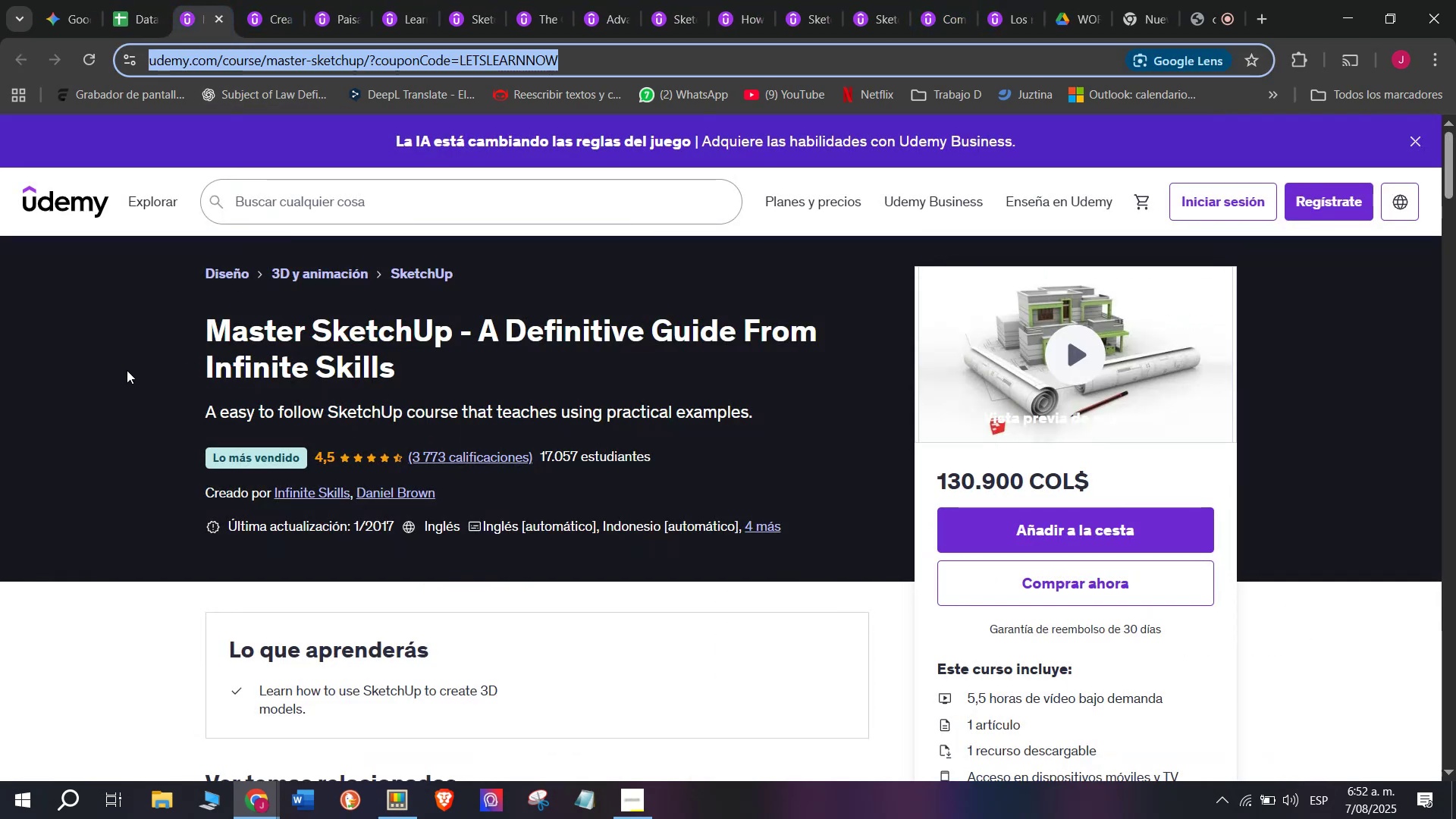 
left_click_drag(start_coordinate=[180, 322], to_coordinate=[490, 370])
 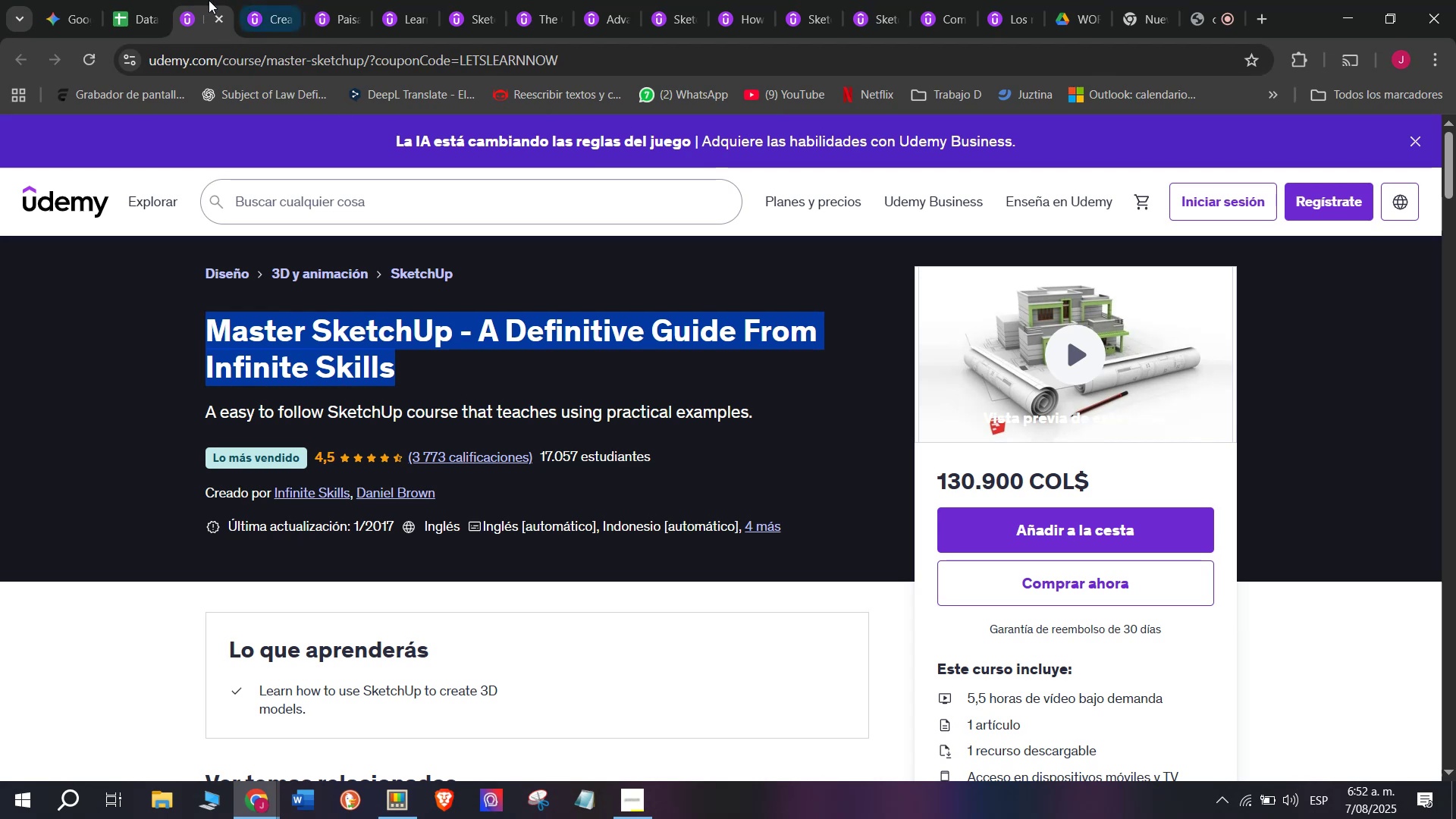 
key(Control+ControlLeft)
 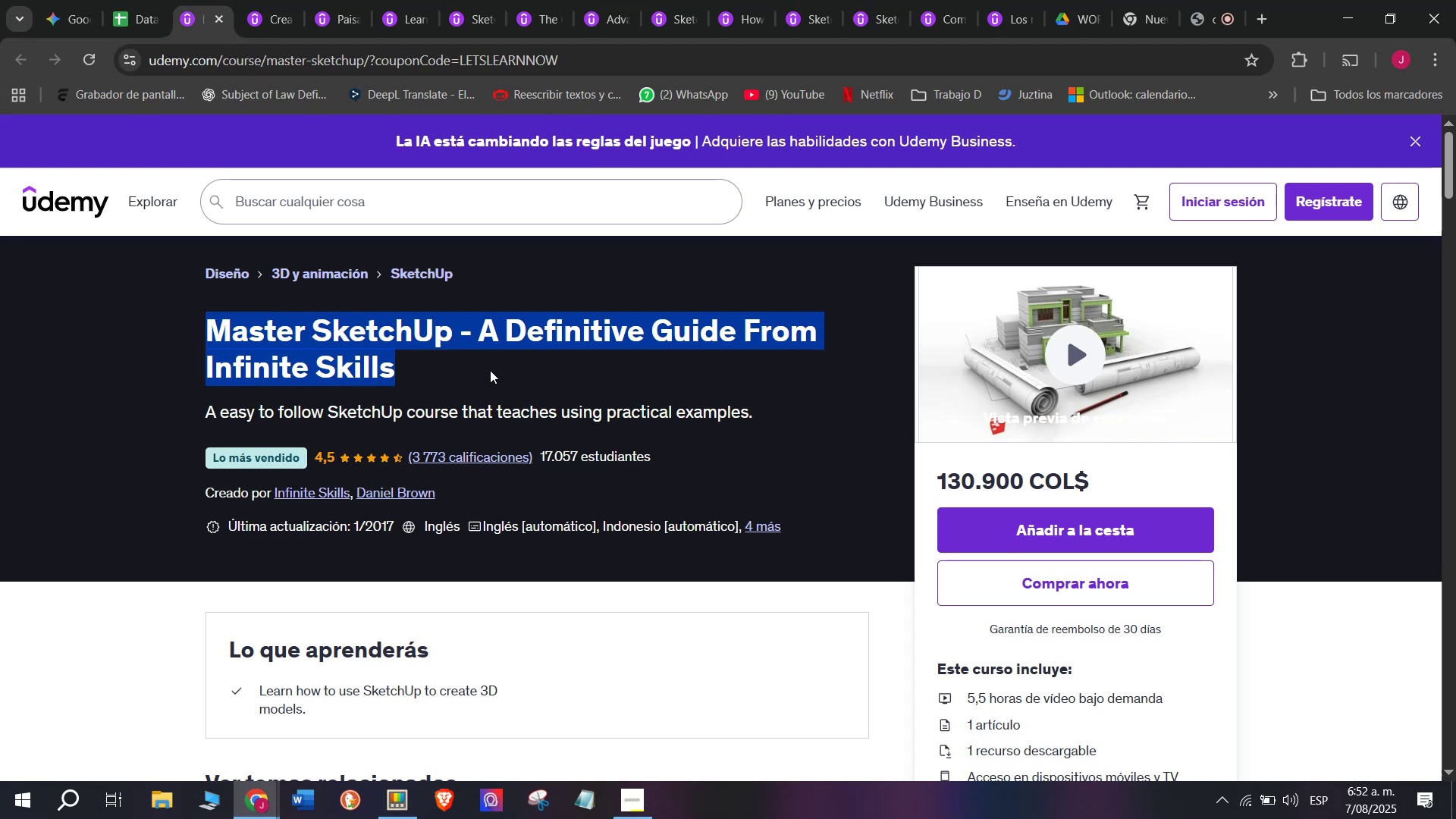 
key(Break)
 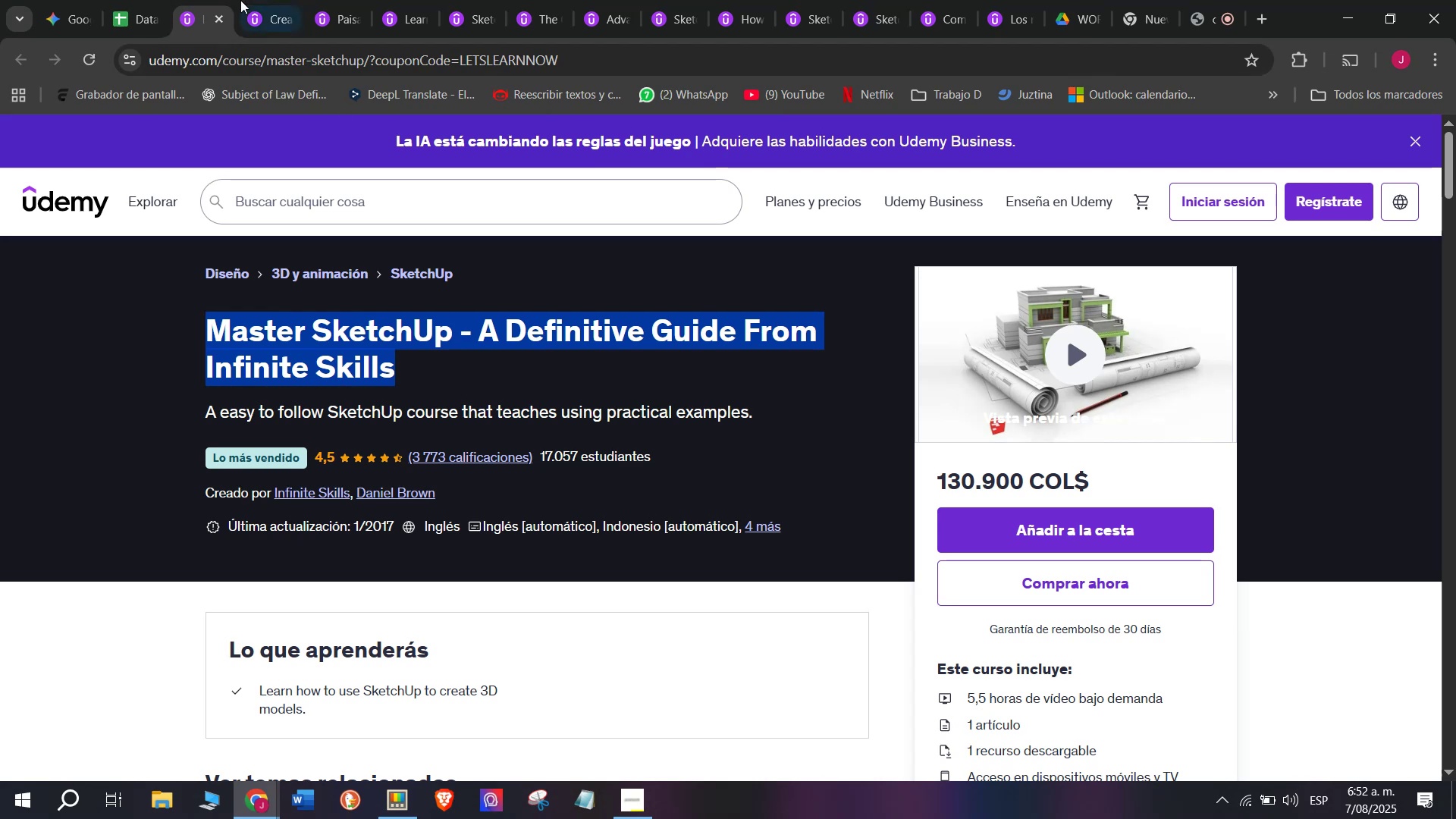 
key(Control+C)
 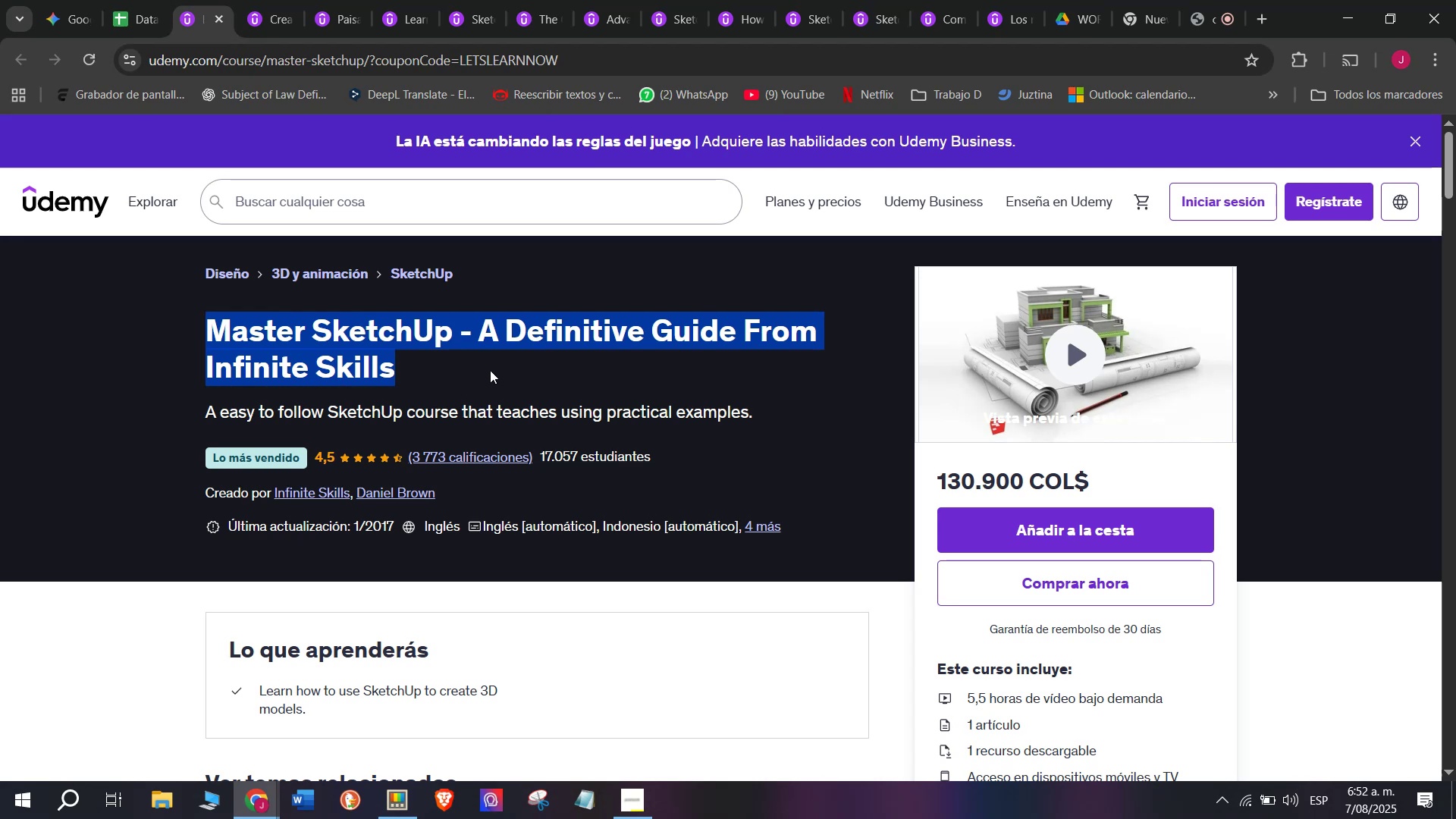 
key(Control+ControlLeft)
 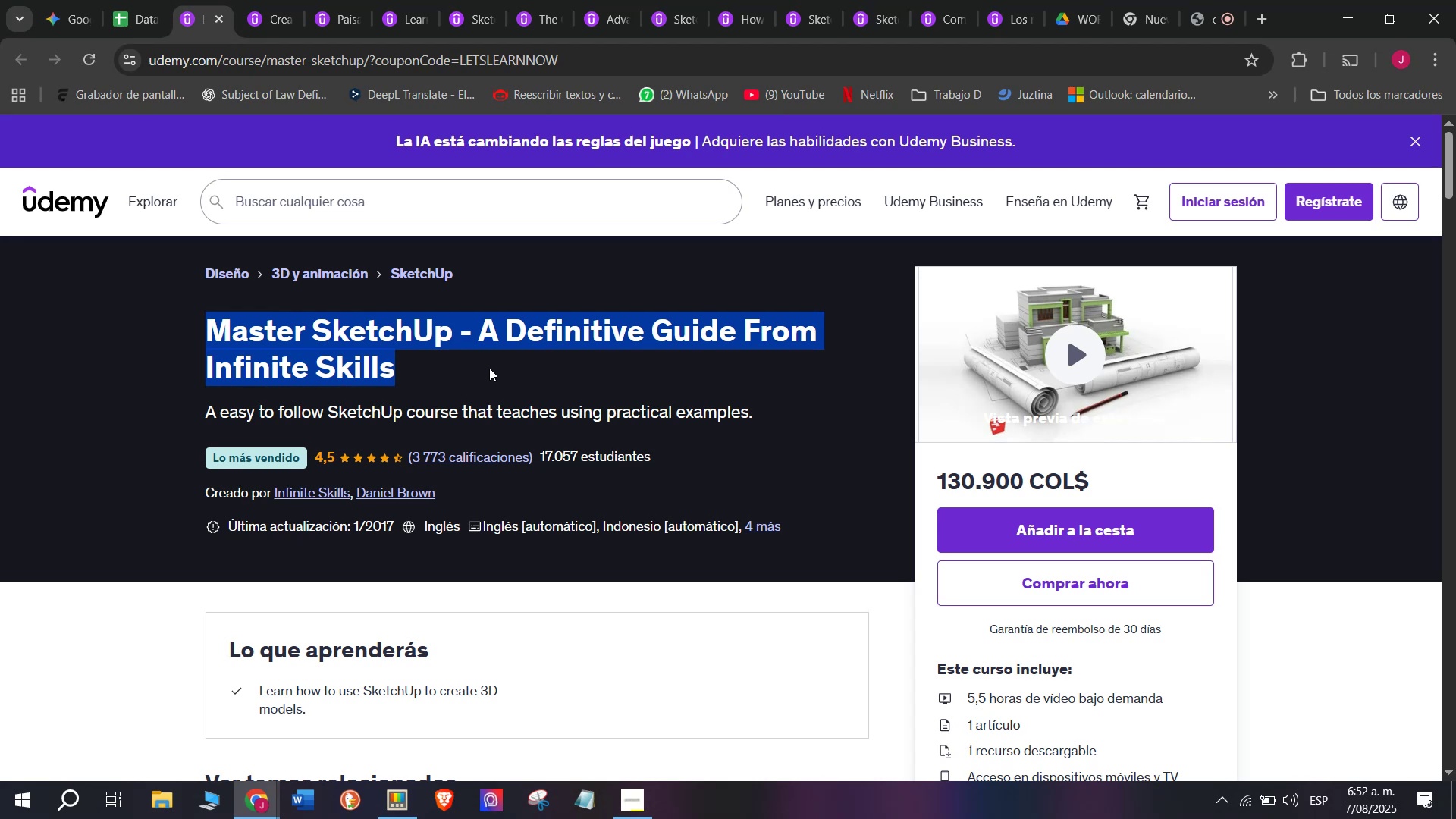 
key(Break)
 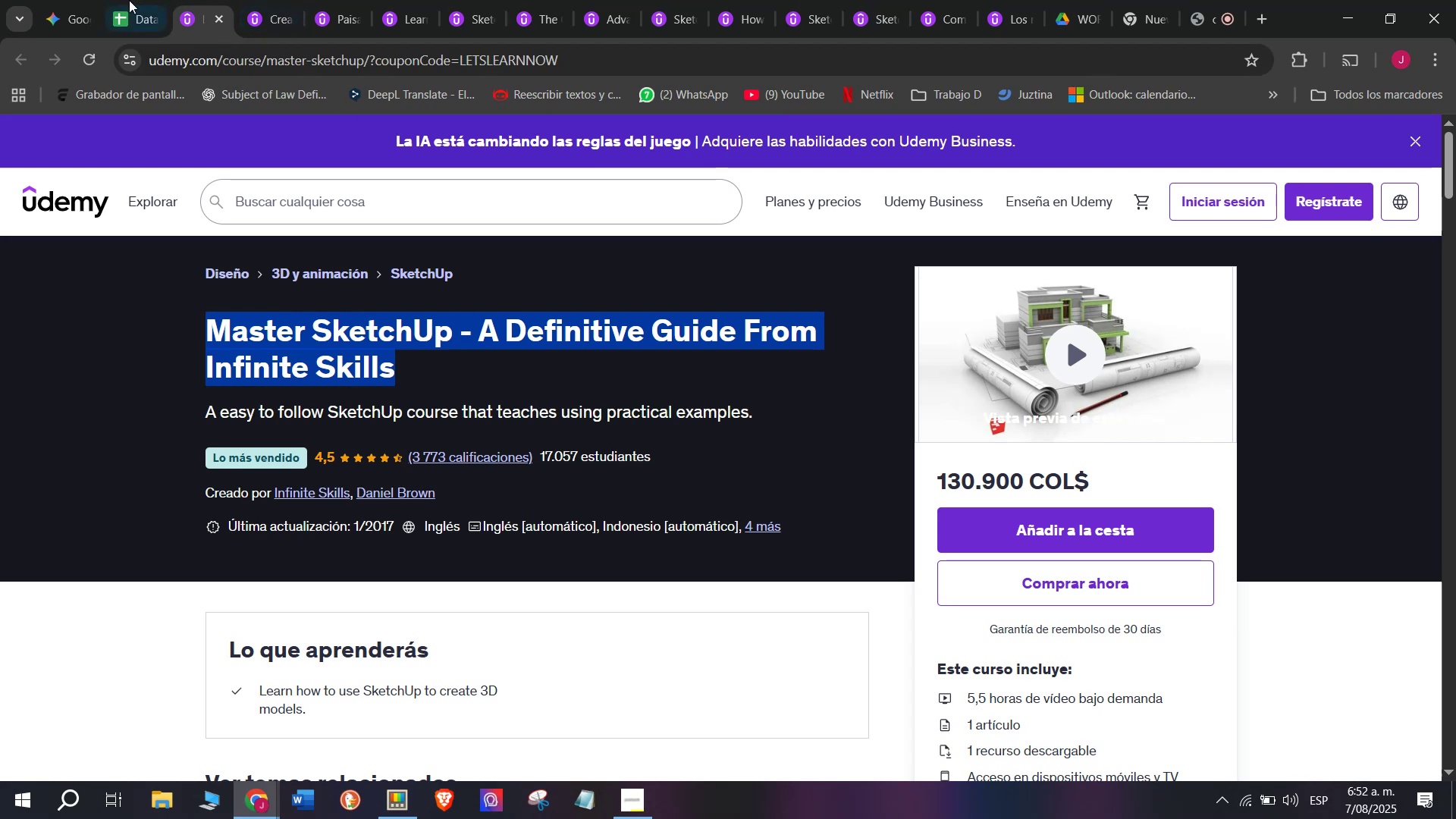 
key(Control+C)
 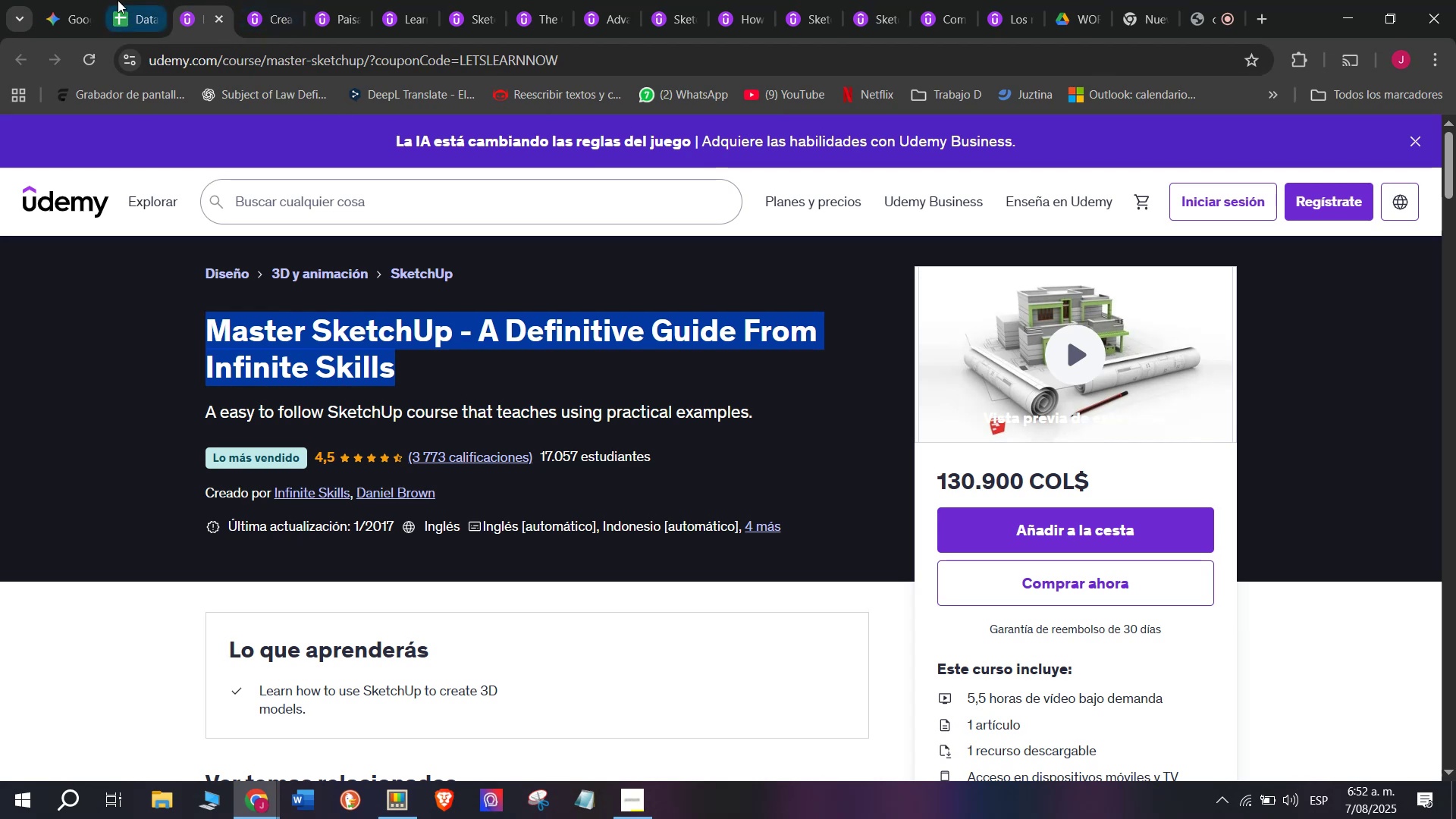 
left_click([118, 0])
 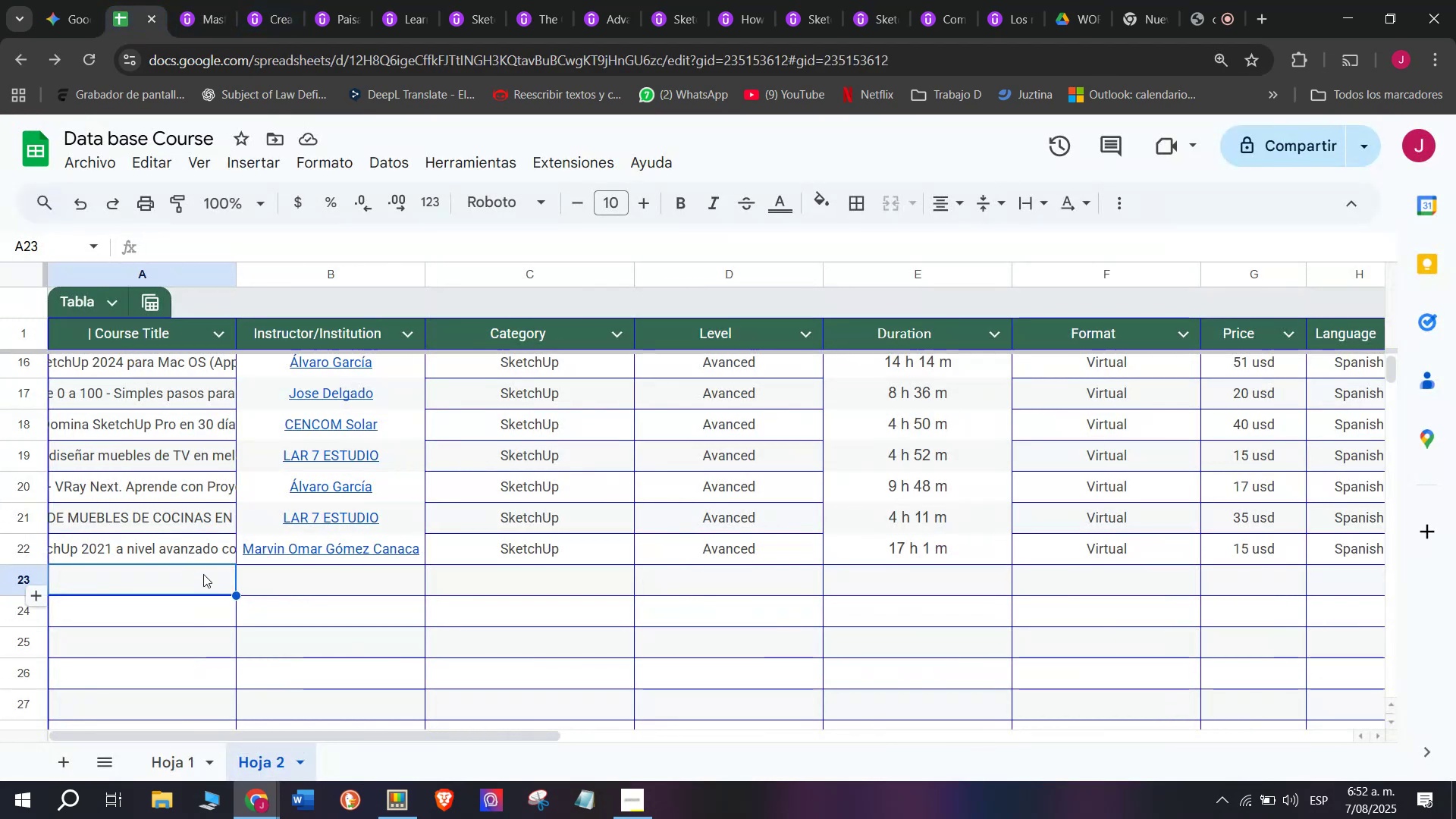 
scroll: coordinate [191, 576], scroll_direction: up, amount: 8.0
 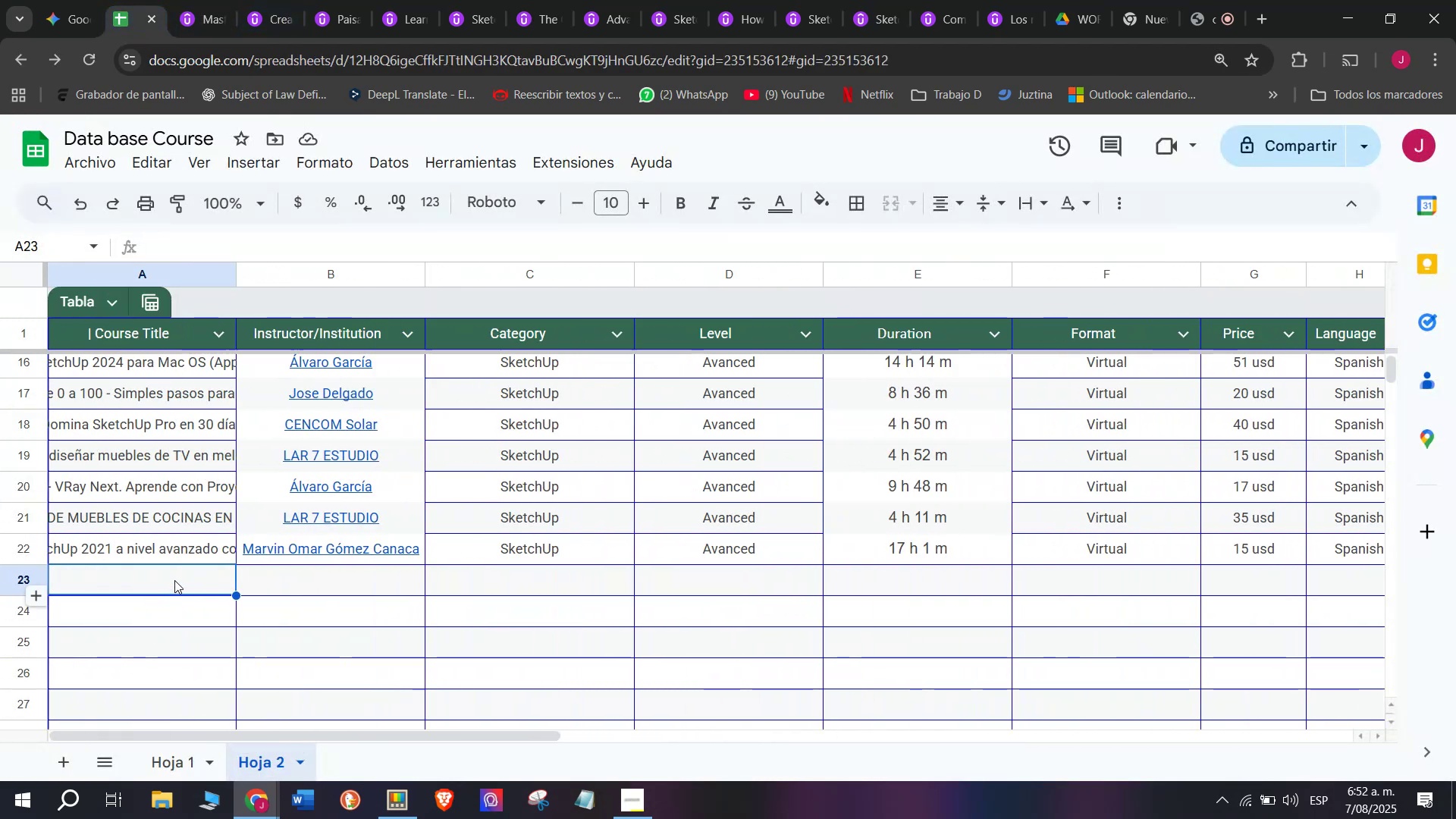 
double_click([174, 579])
 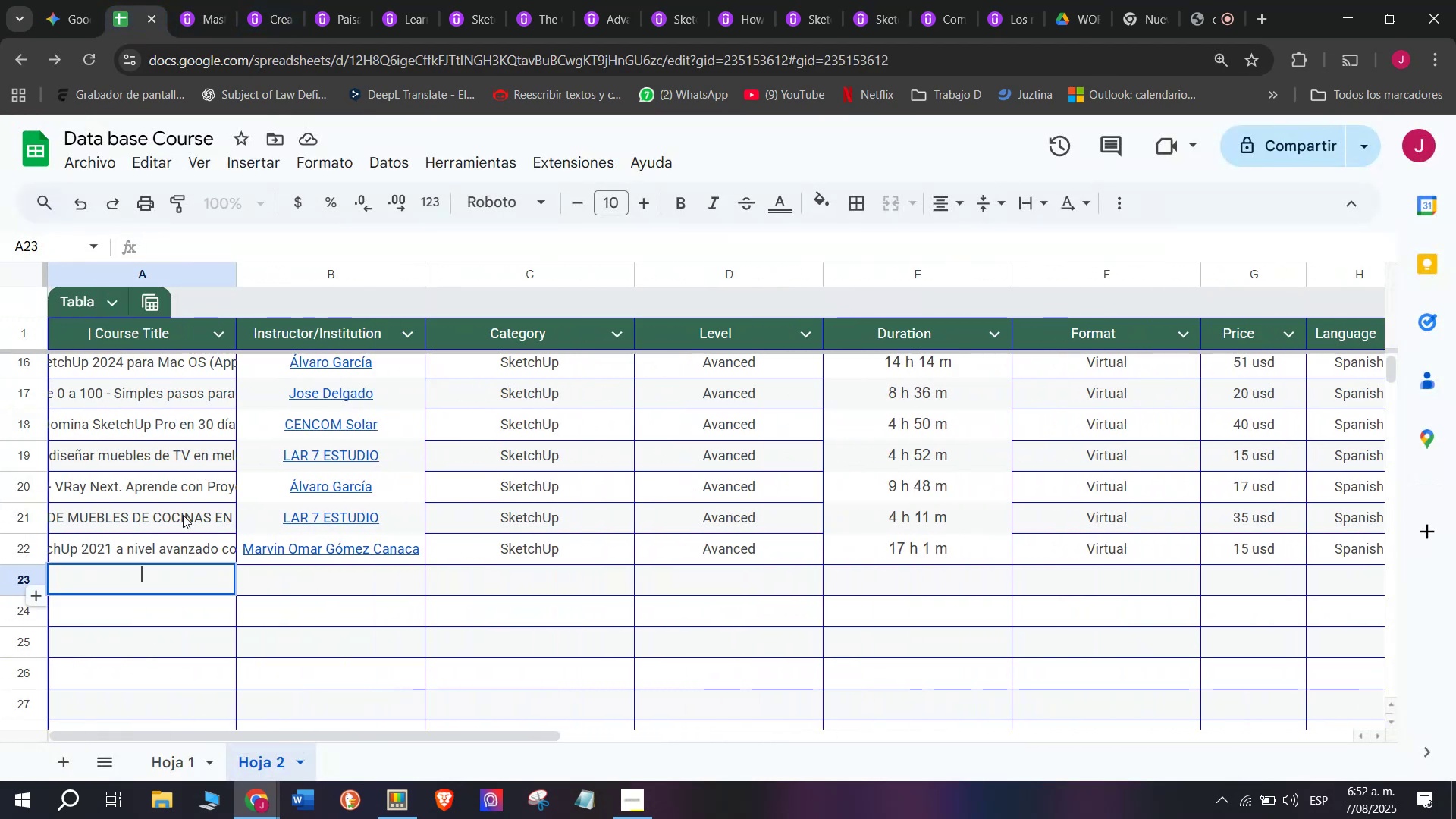 
key(Control+ControlLeft)
 